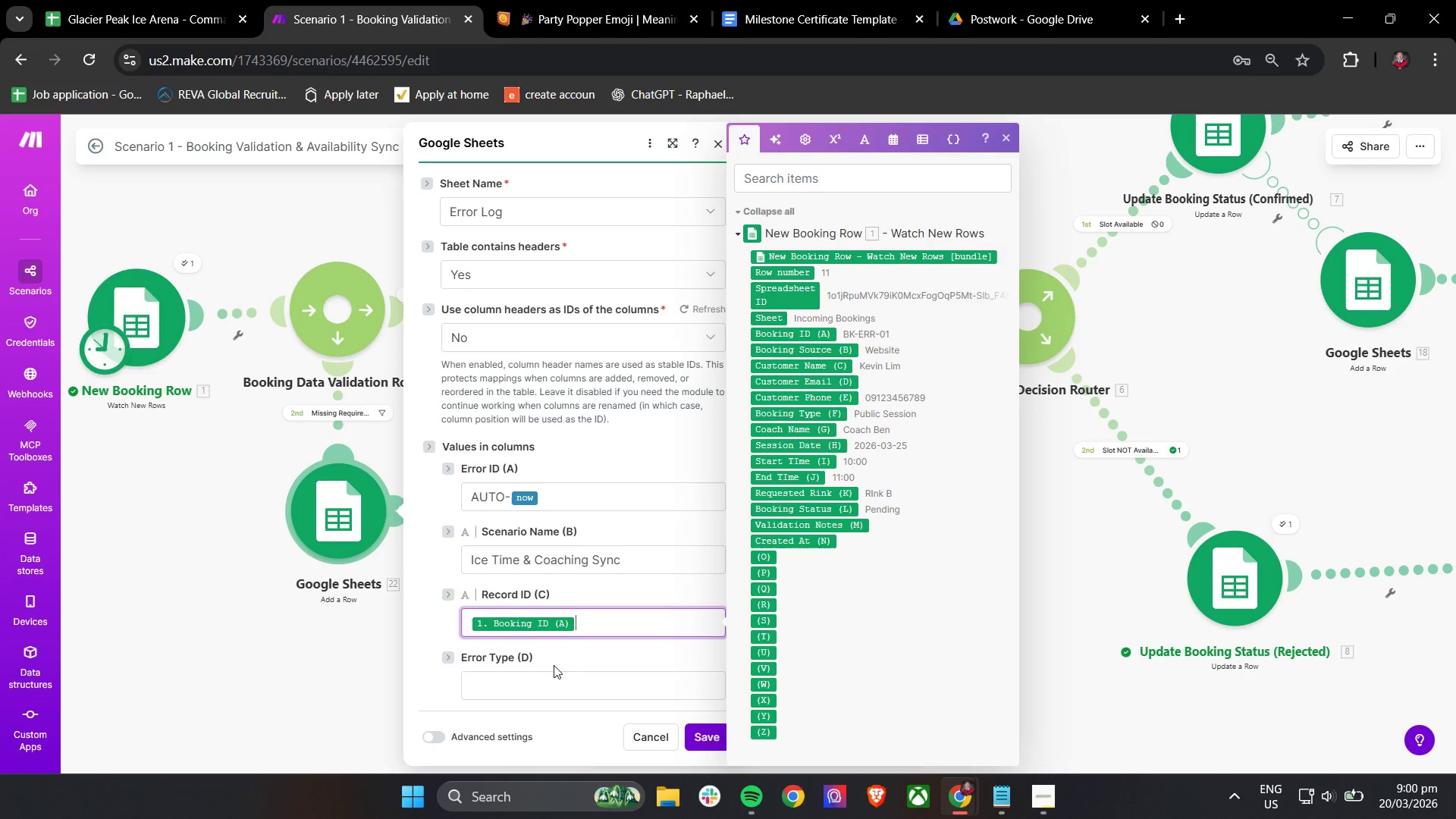 
left_click([541, 682])
 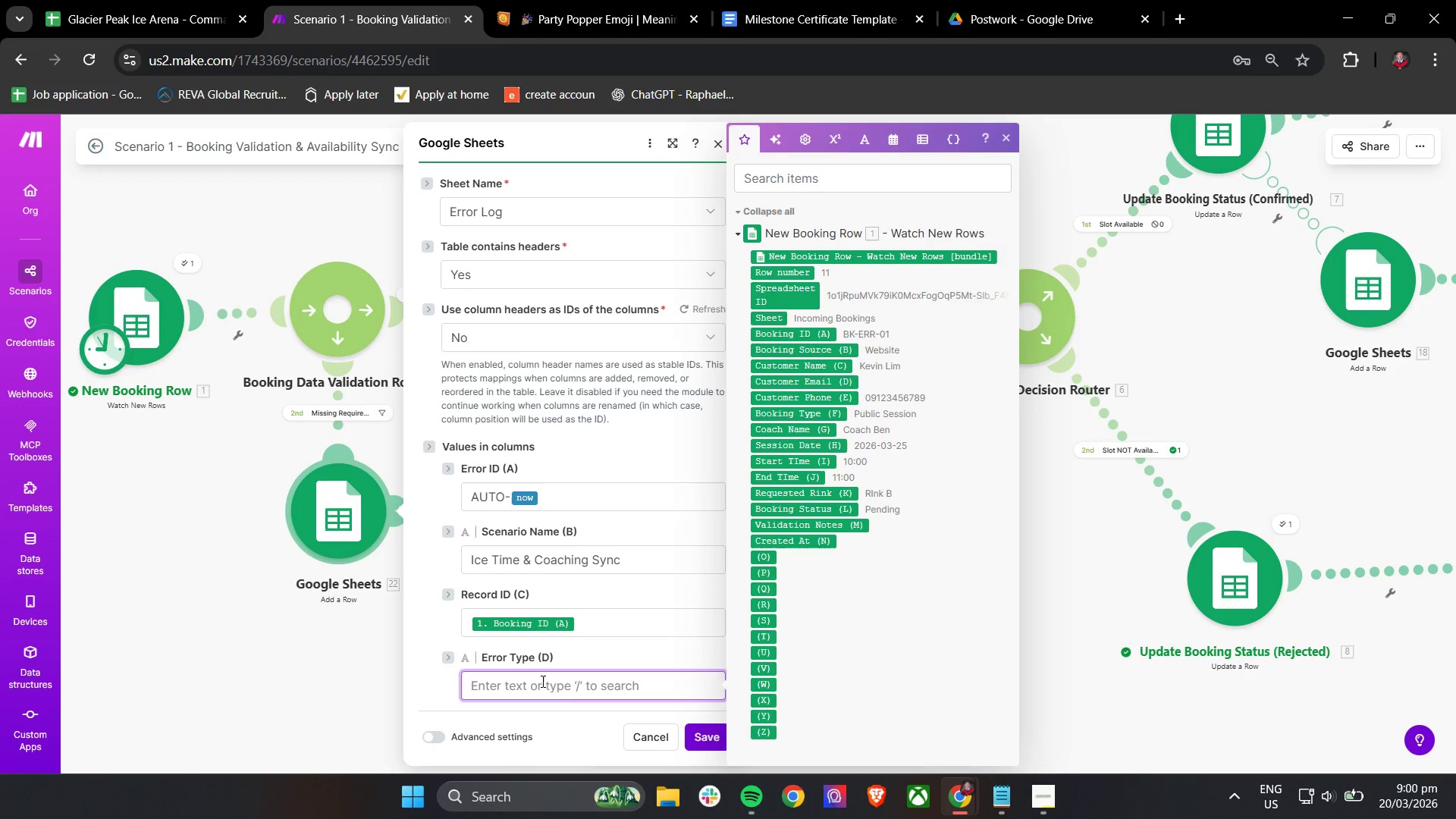 
type(Missing Required DA)
key(Backspace)
type(ata)
 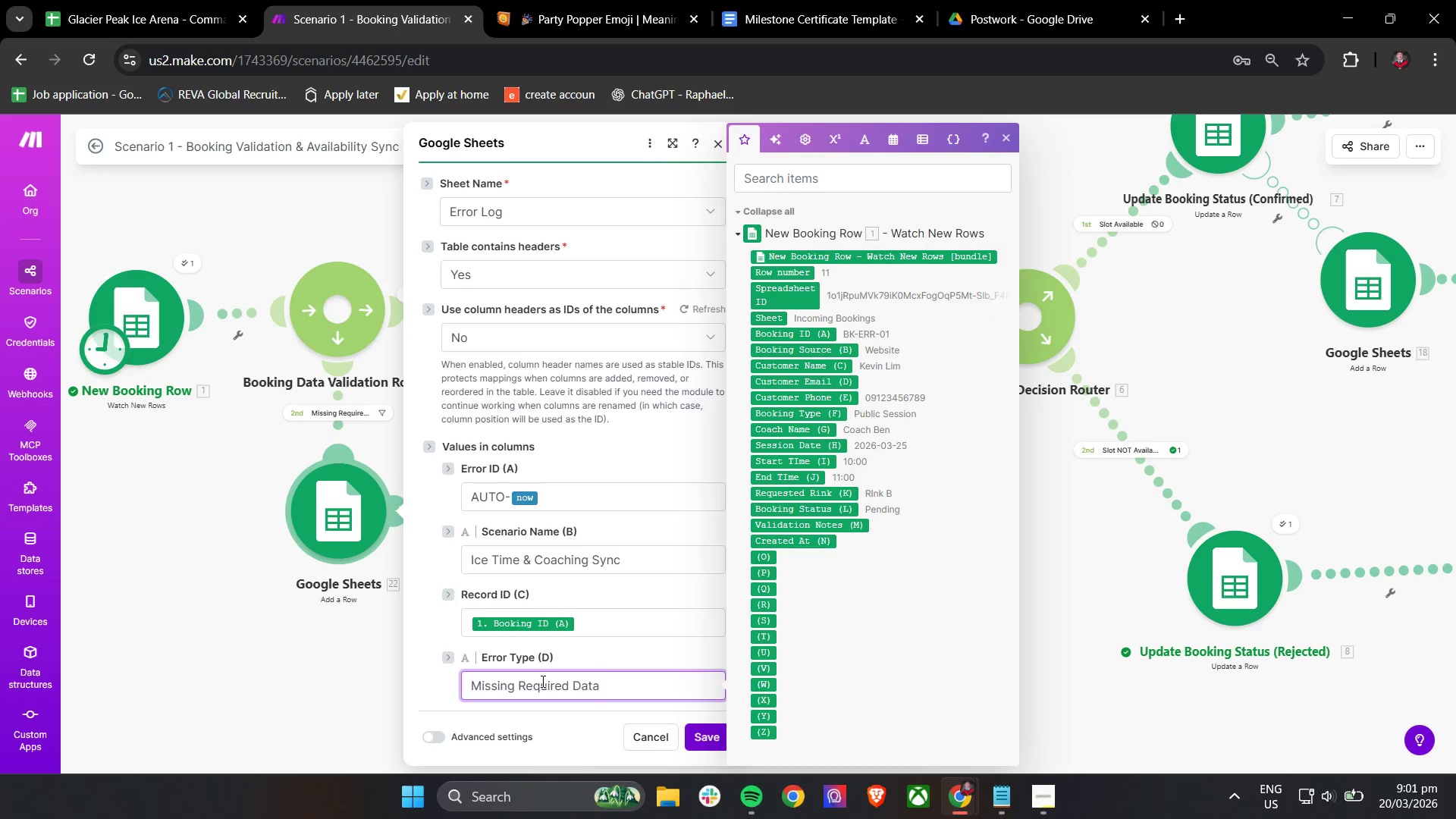 
scroll: coordinate [592, 622], scroll_direction: down, amount: 3.0
 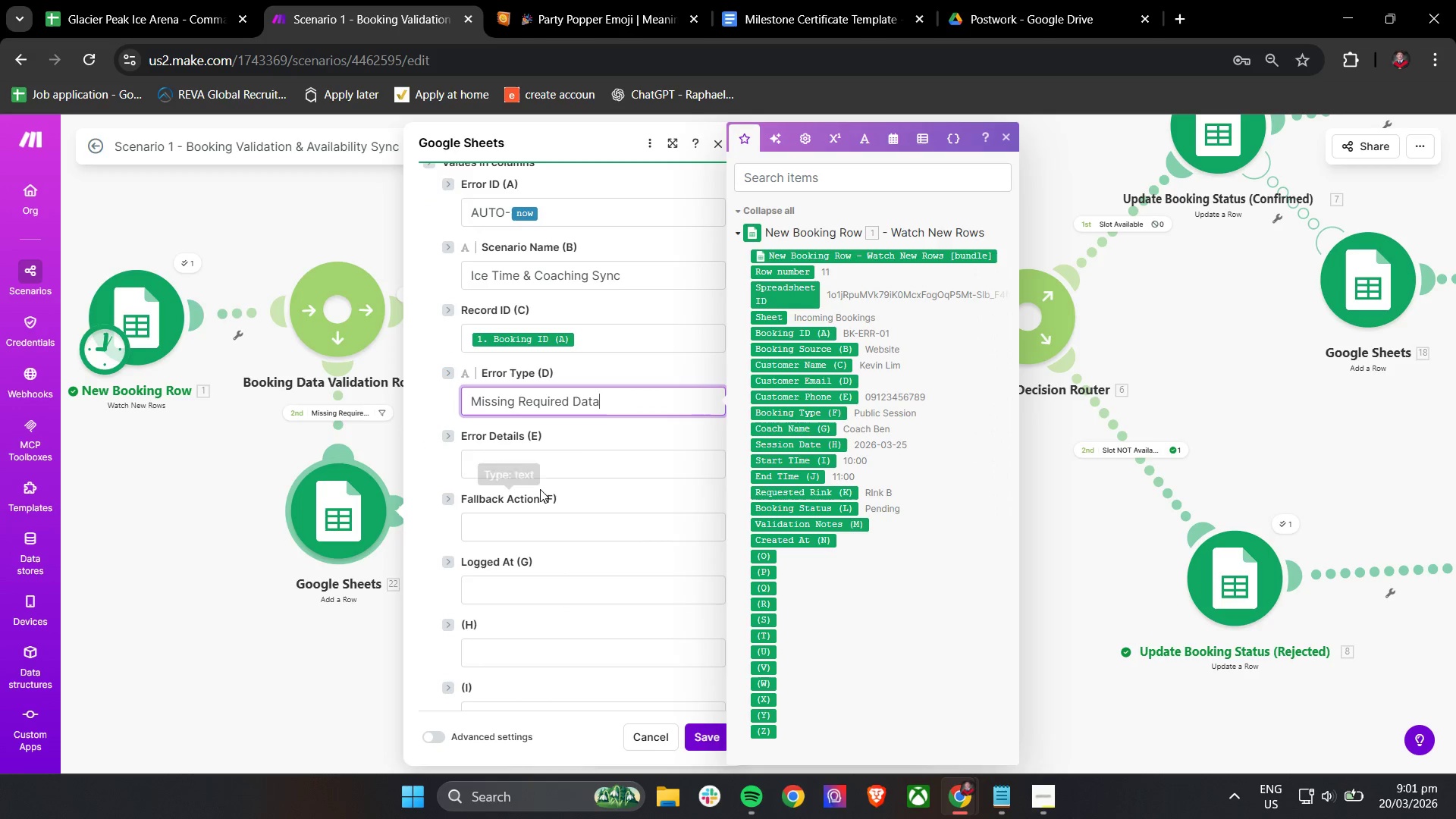 
left_click([541, 473])
 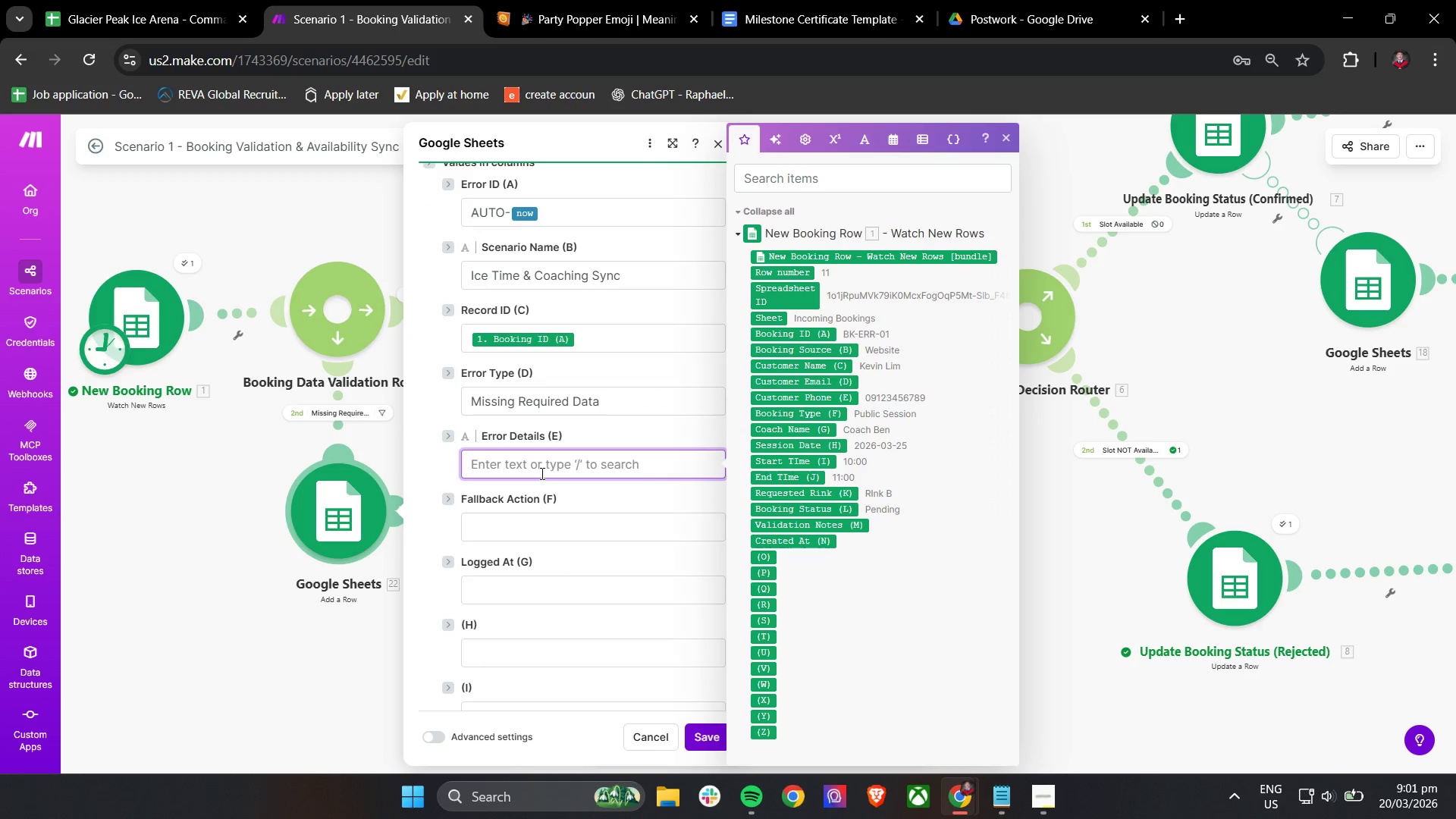 
hold_key(key=ShiftLeft, duration=0.95)
 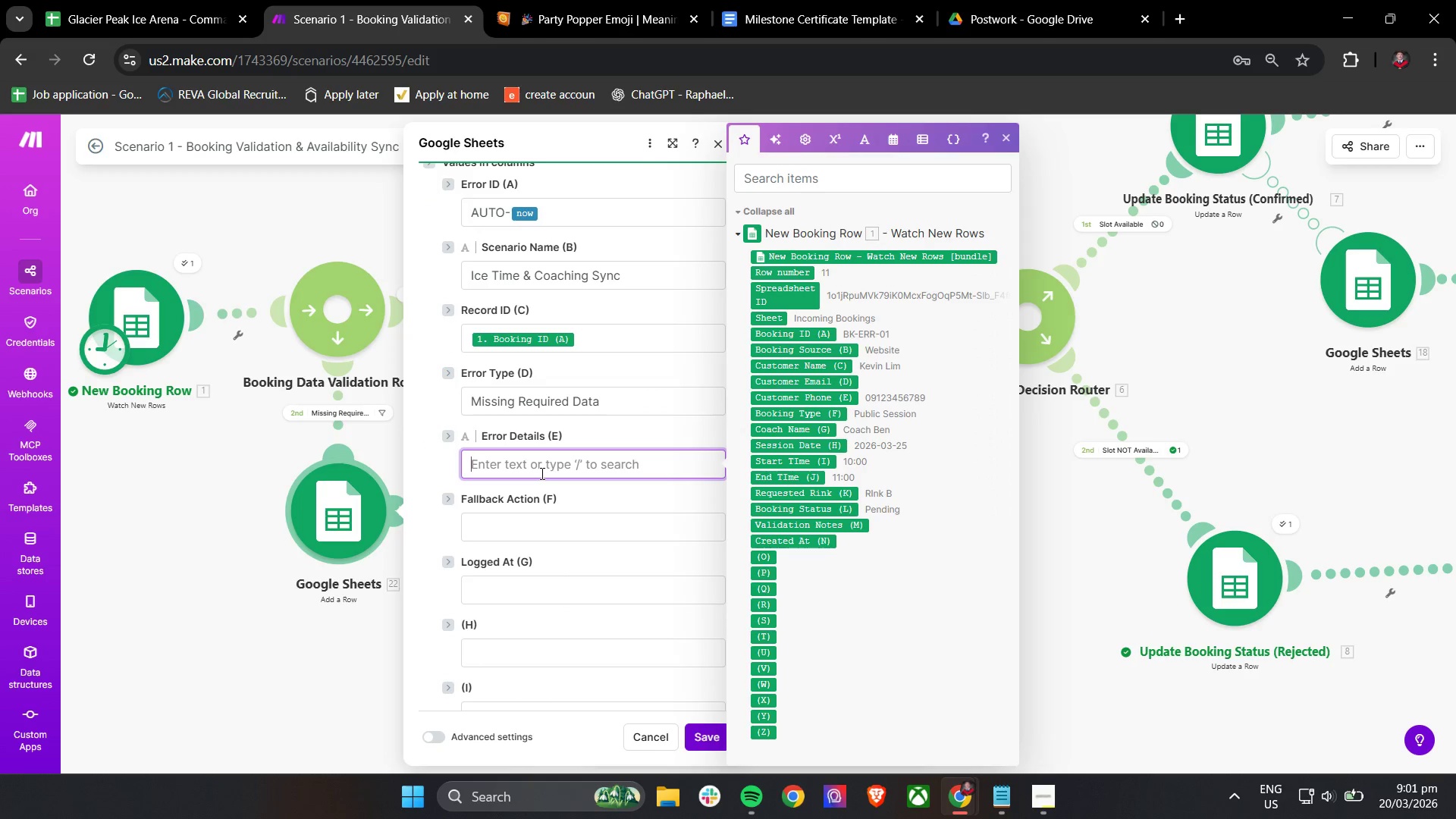 
hold_key(key=ShiftLeft, duration=0.39)
 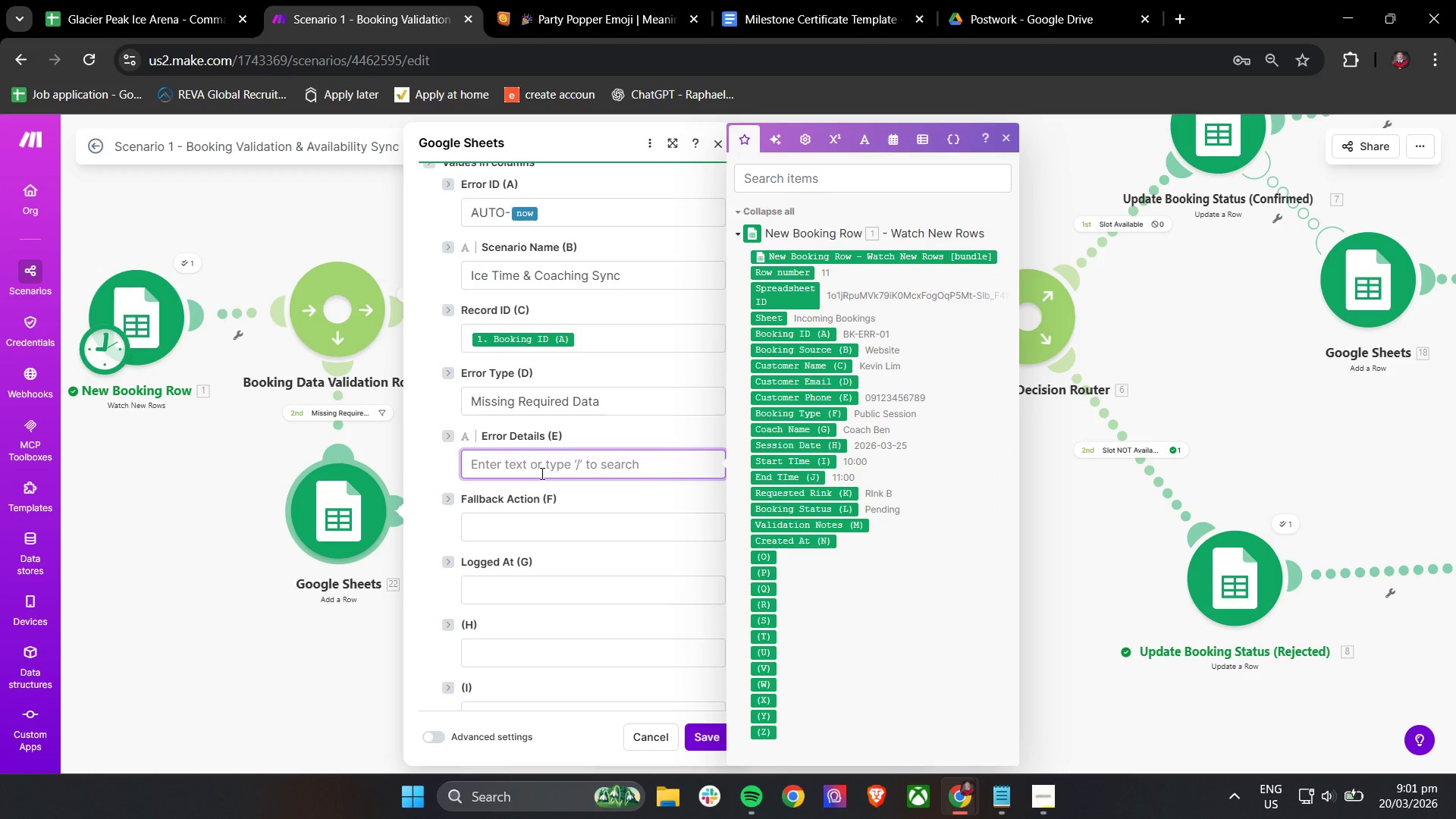 
type(Required booking data missing (enai)
key(Backspace)
key(Backspace)
key(Backspace)
type(mail,)
key(Backspace)
type(/coac)
key(Backspace)
key(Backspace)
key(Backspace)
key(Backspace)
key(Backspace)
 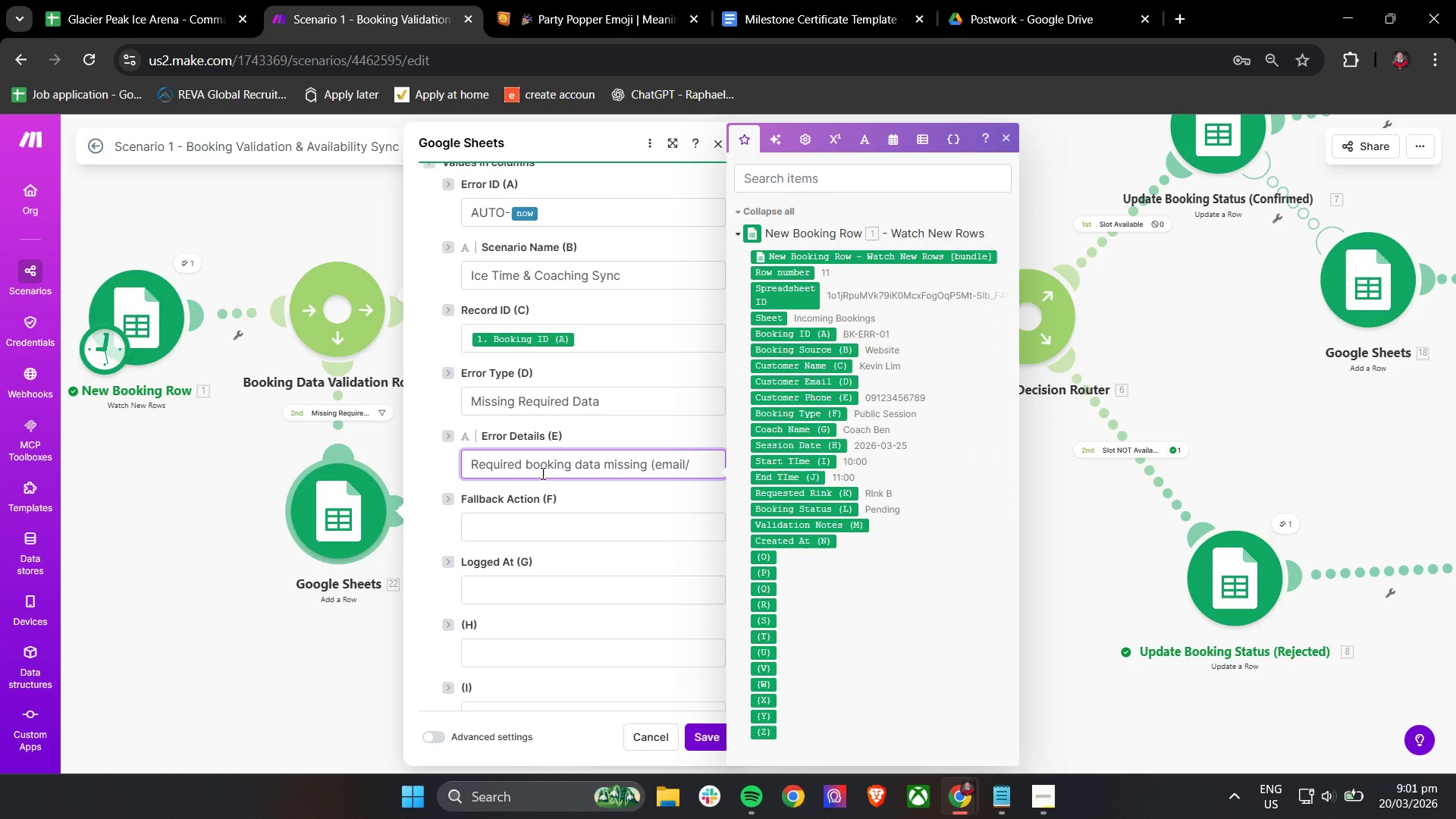 
wait(5.14)
 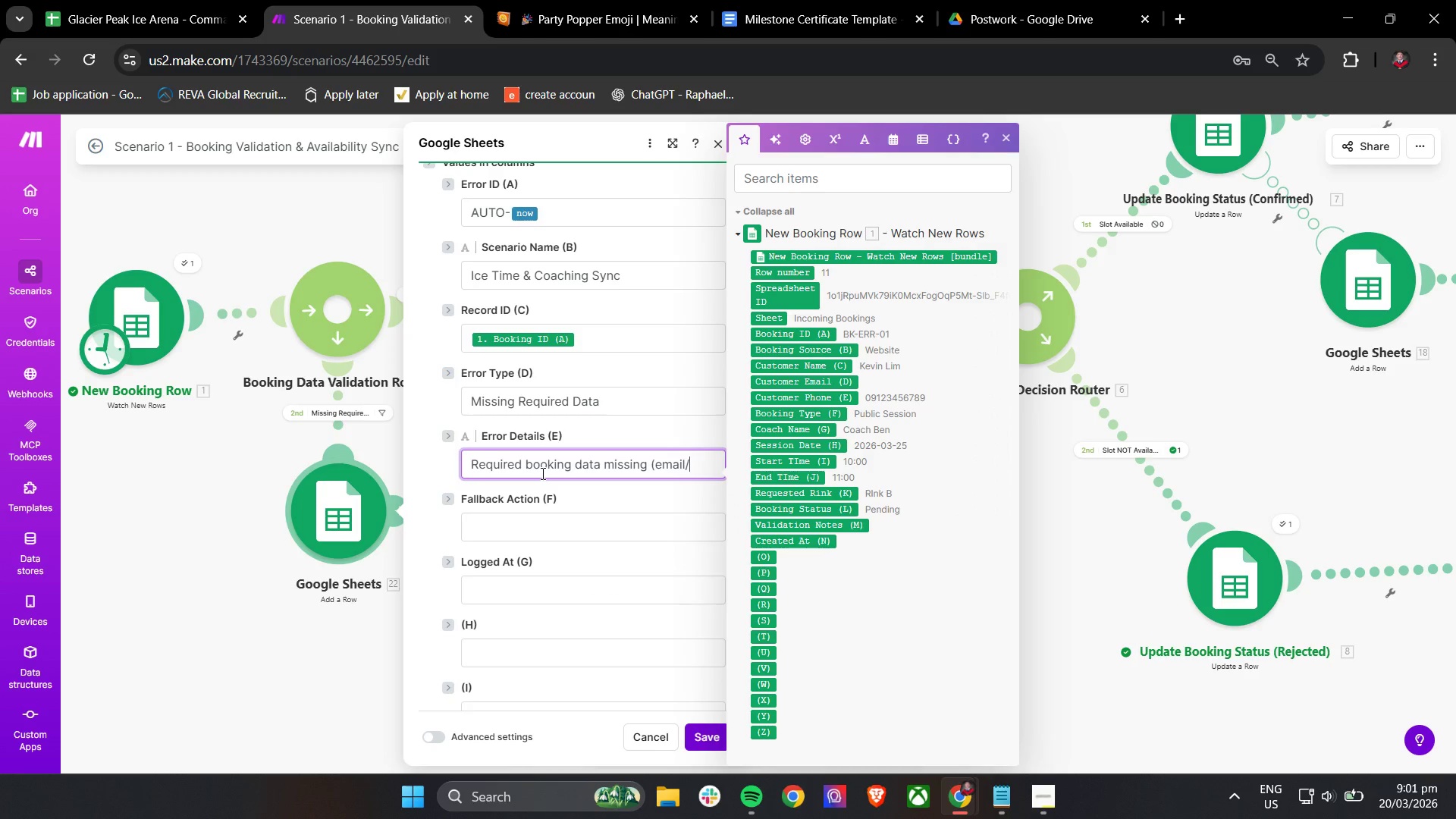 
scroll: coordinate [819, 469], scroll_direction: up, amount: 2.0
 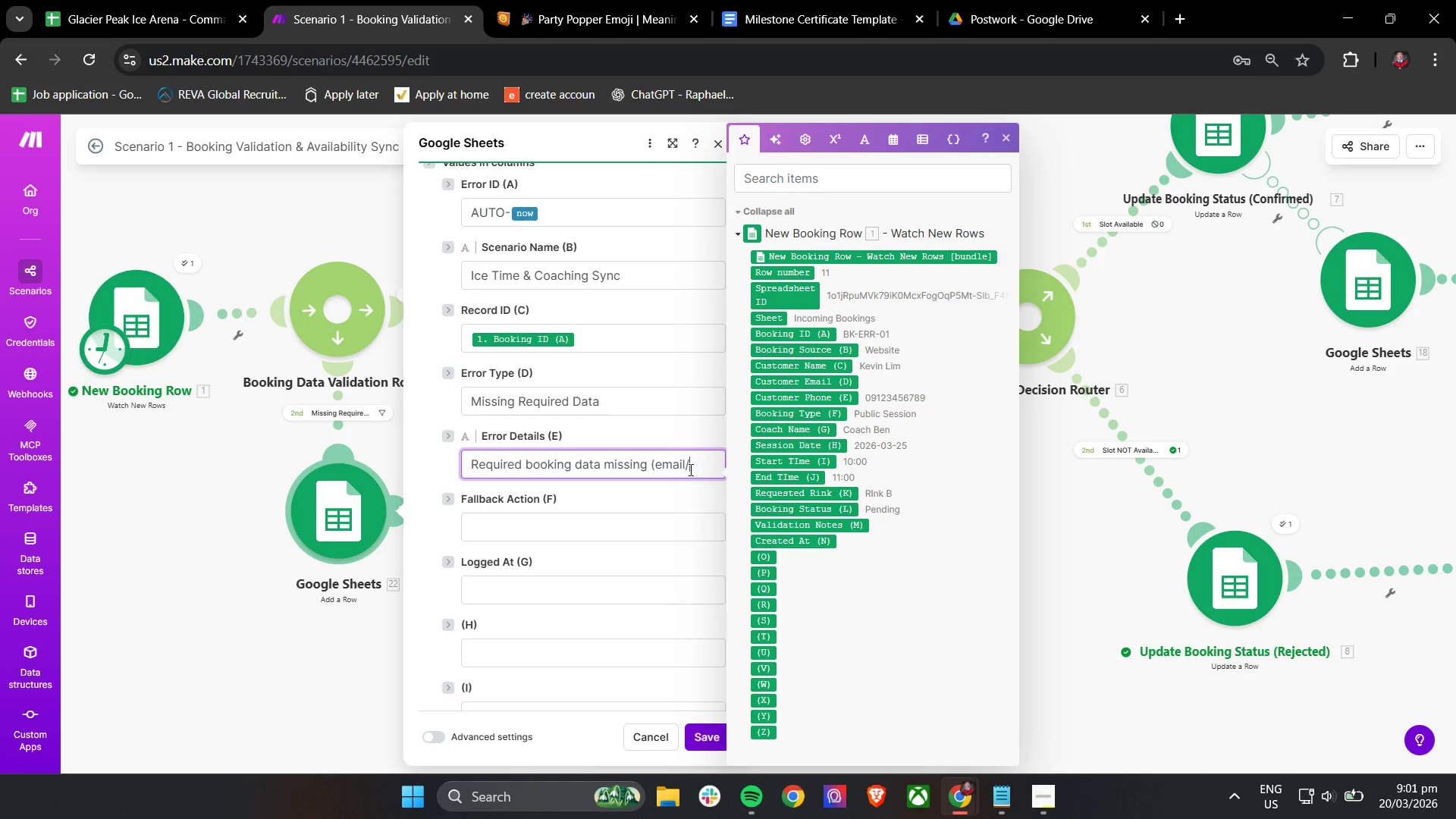 
left_click([698, 469])
 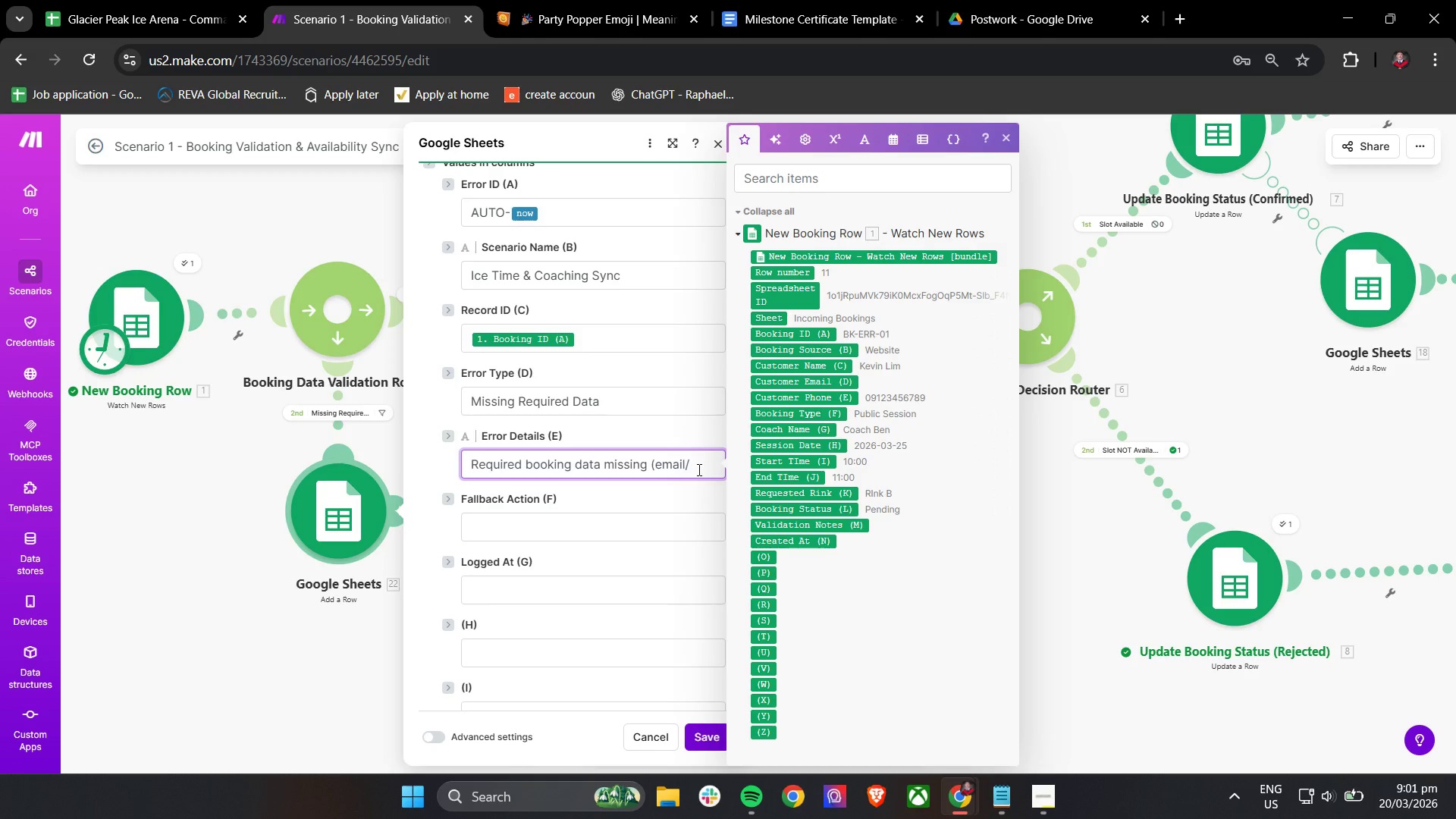 
type(ca)
key(Backspace)
type(oa)
key(Backspace)
type(ach/ )
key(Backspace)
type(asd)
key(Backspace)
key(Backspace)
key(Backspace)
key(Backspace)
type(data)
key(Backspace)
type(e/)
key(Backspace)
type(time/)
key(Backspace)
type(rink))
key(Tab)
 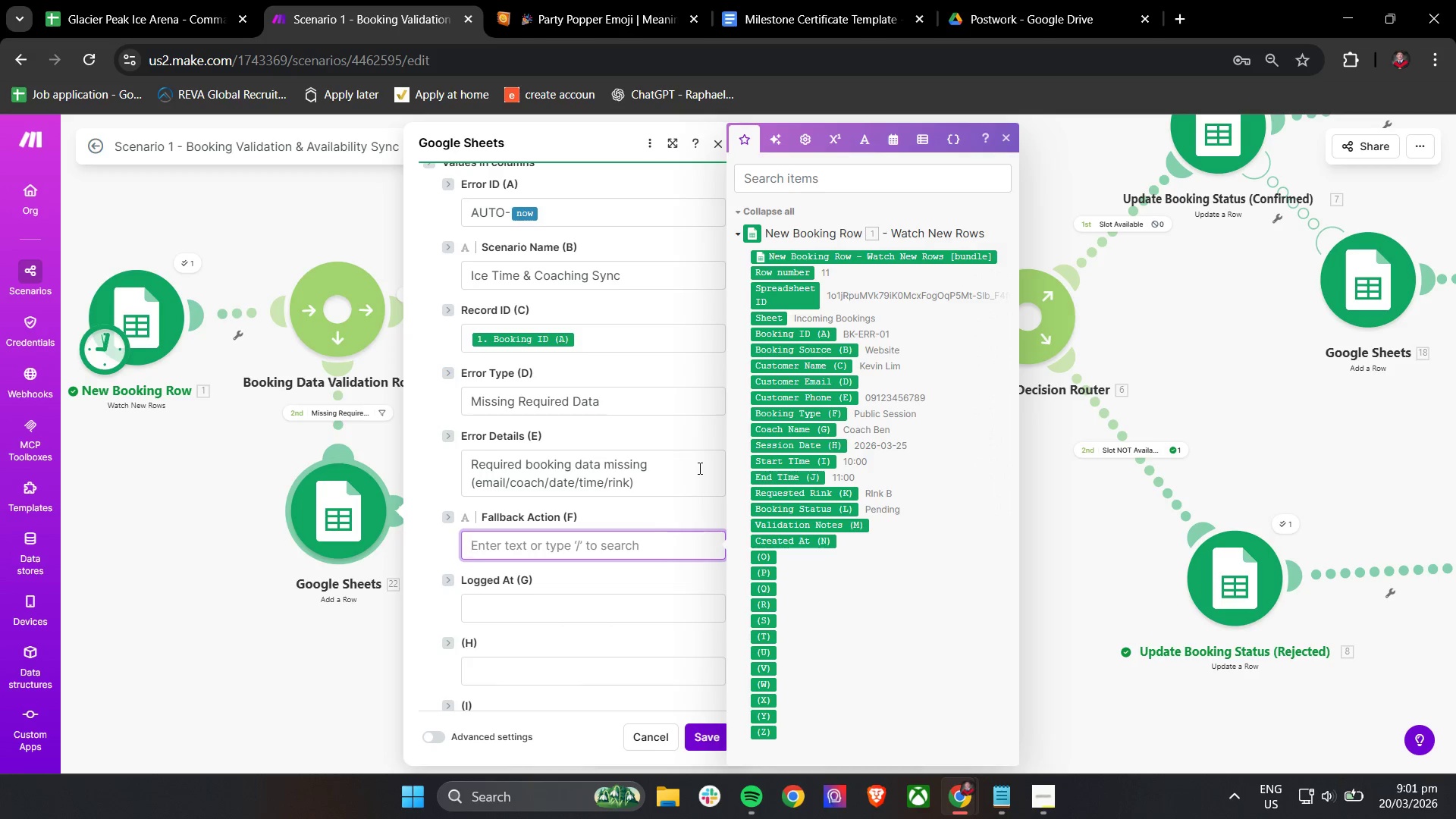 
left_click([529, 550])
 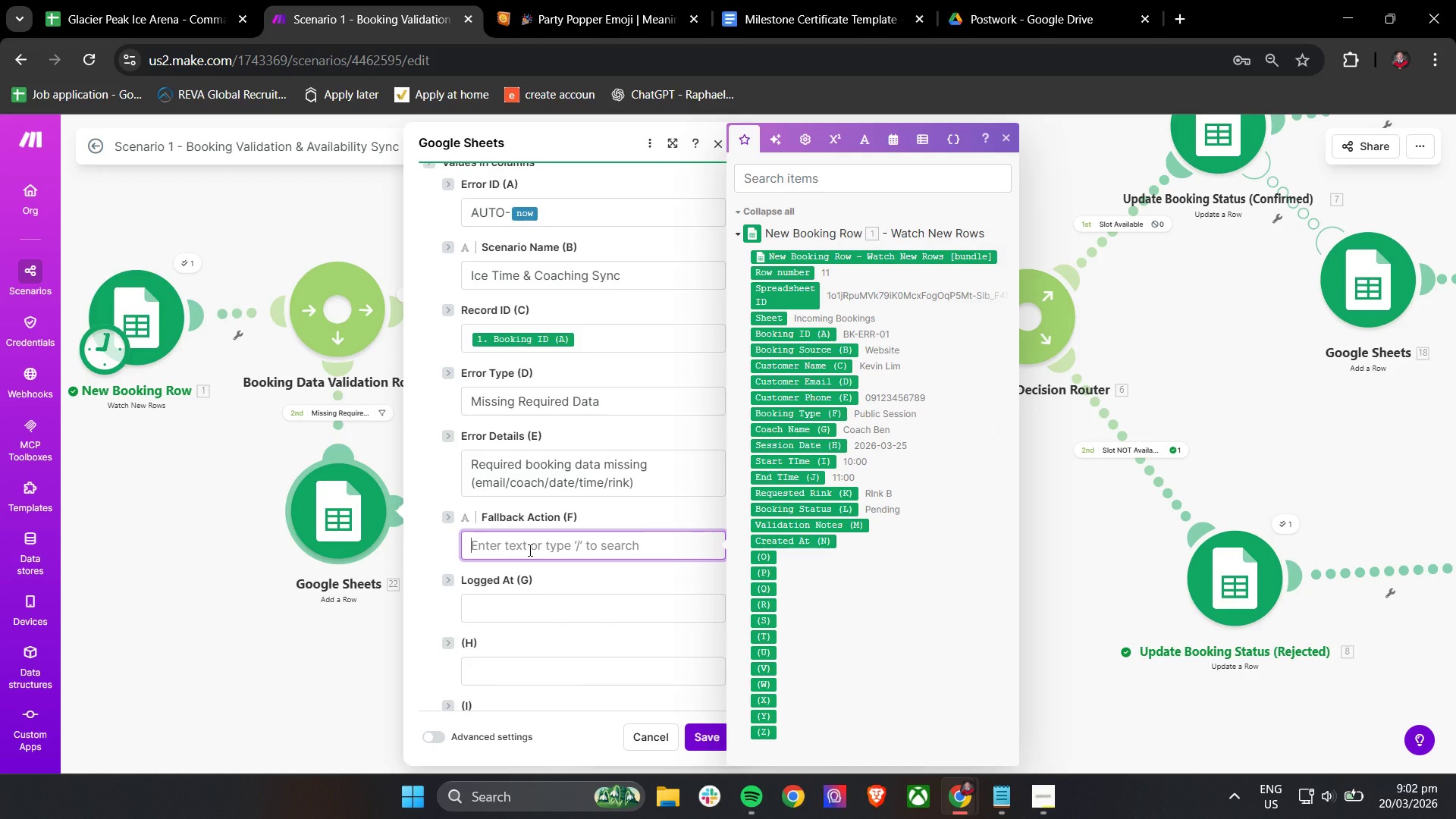 
type(Logged Invalid booking and stopped availability check)
key(Tab)
 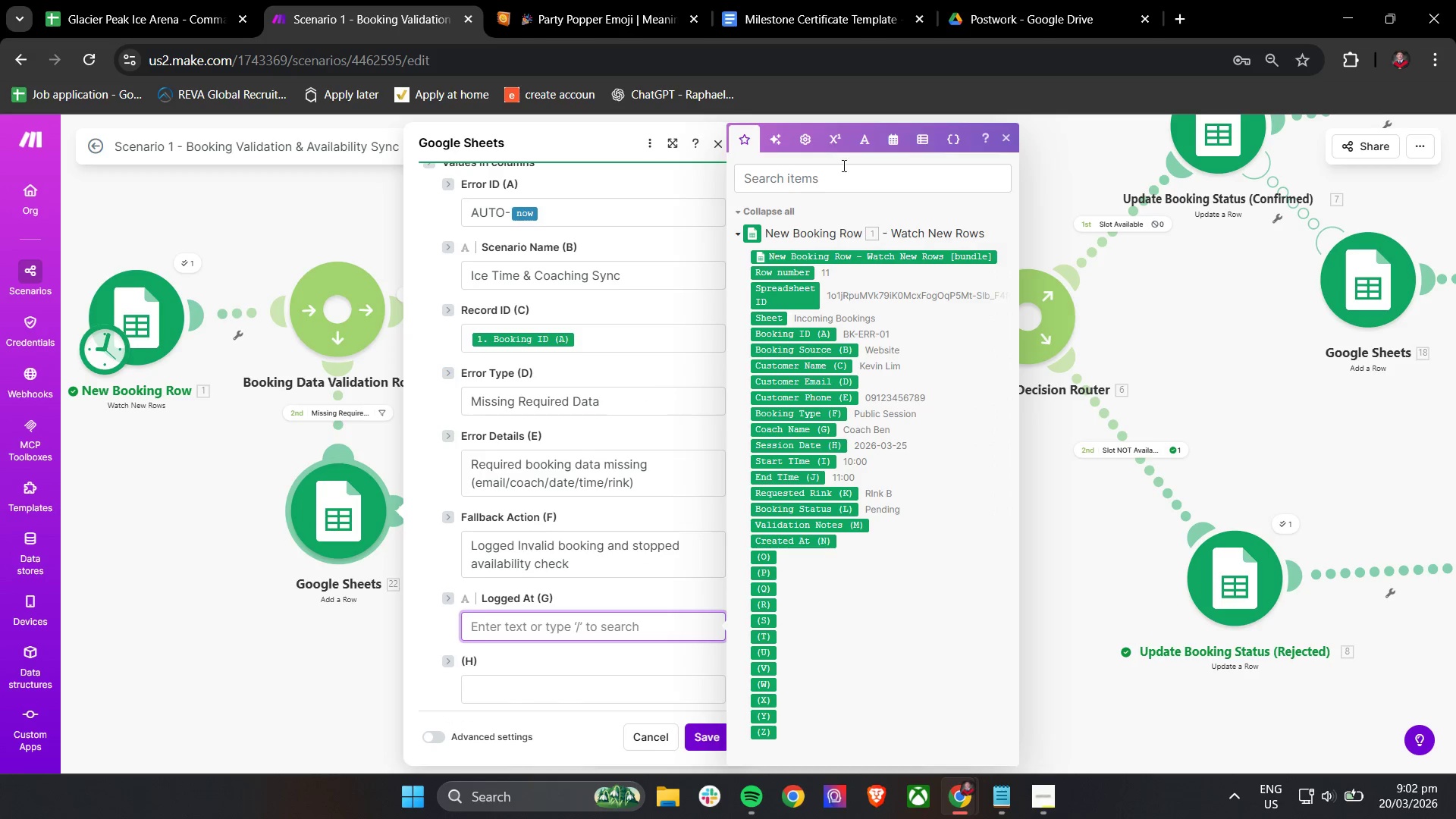 
left_click([791, 165])
 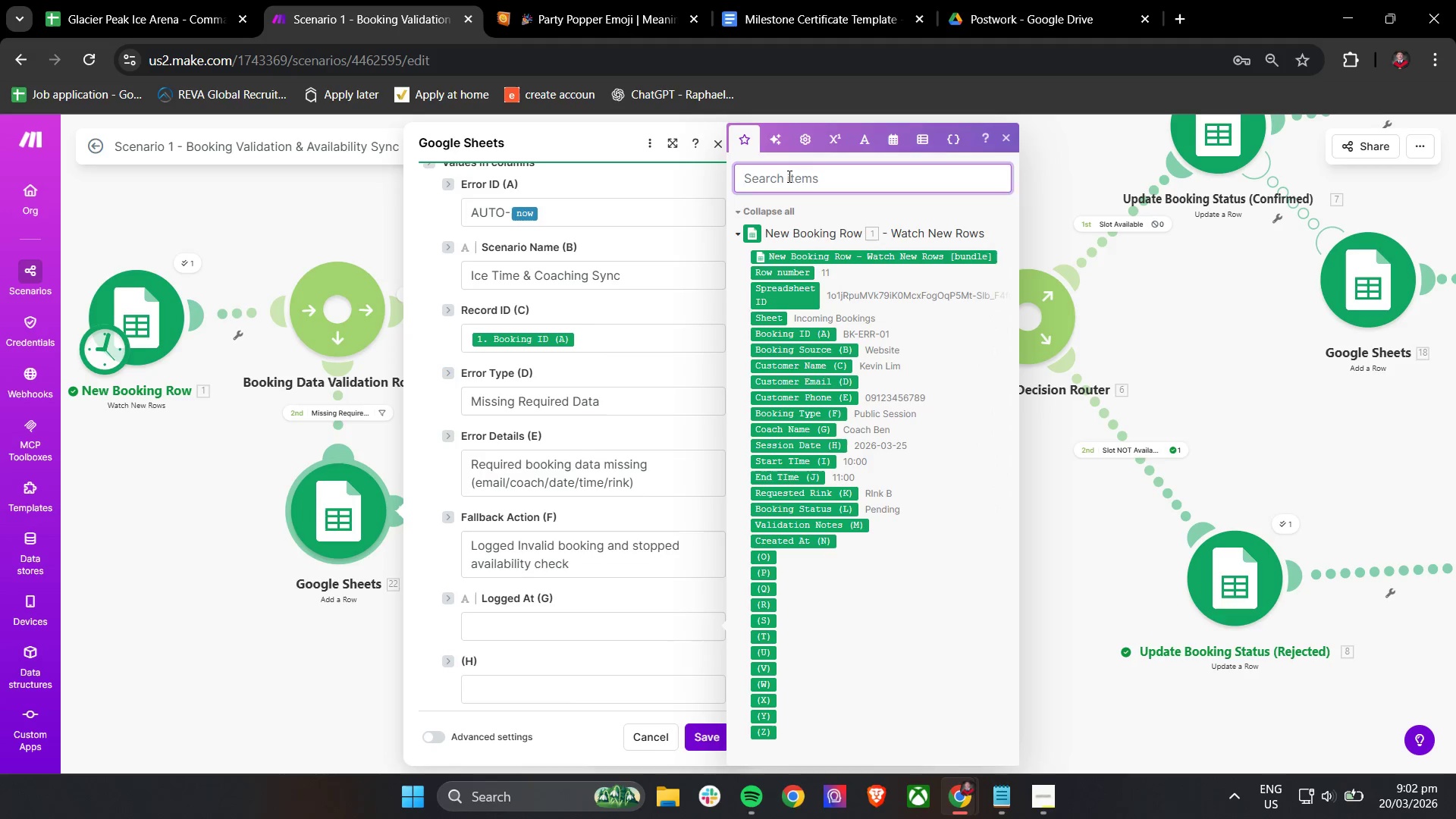 
type(now)
 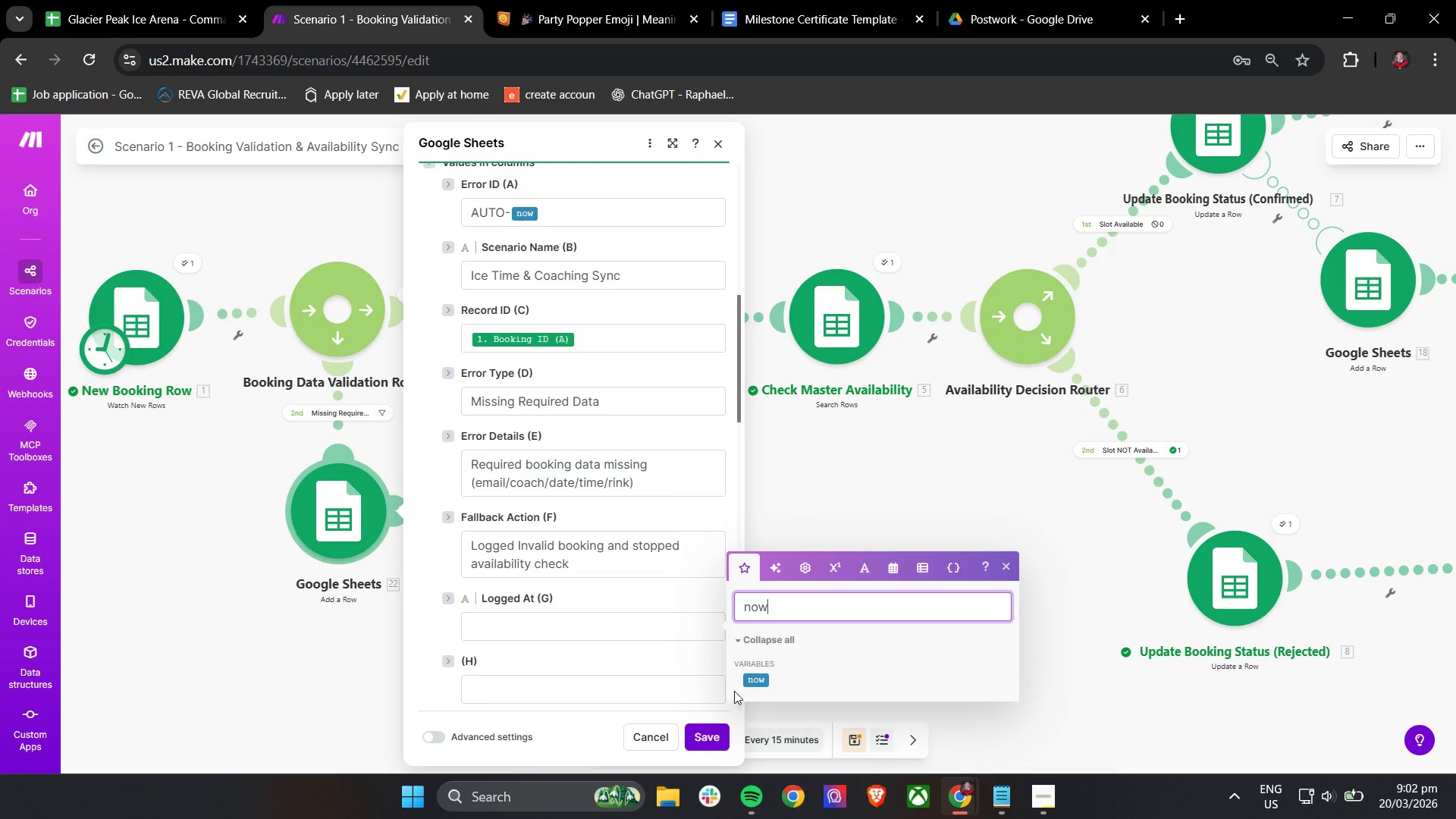 
left_click_drag(start_coordinate=[762, 683], to_coordinate=[537, 626])
 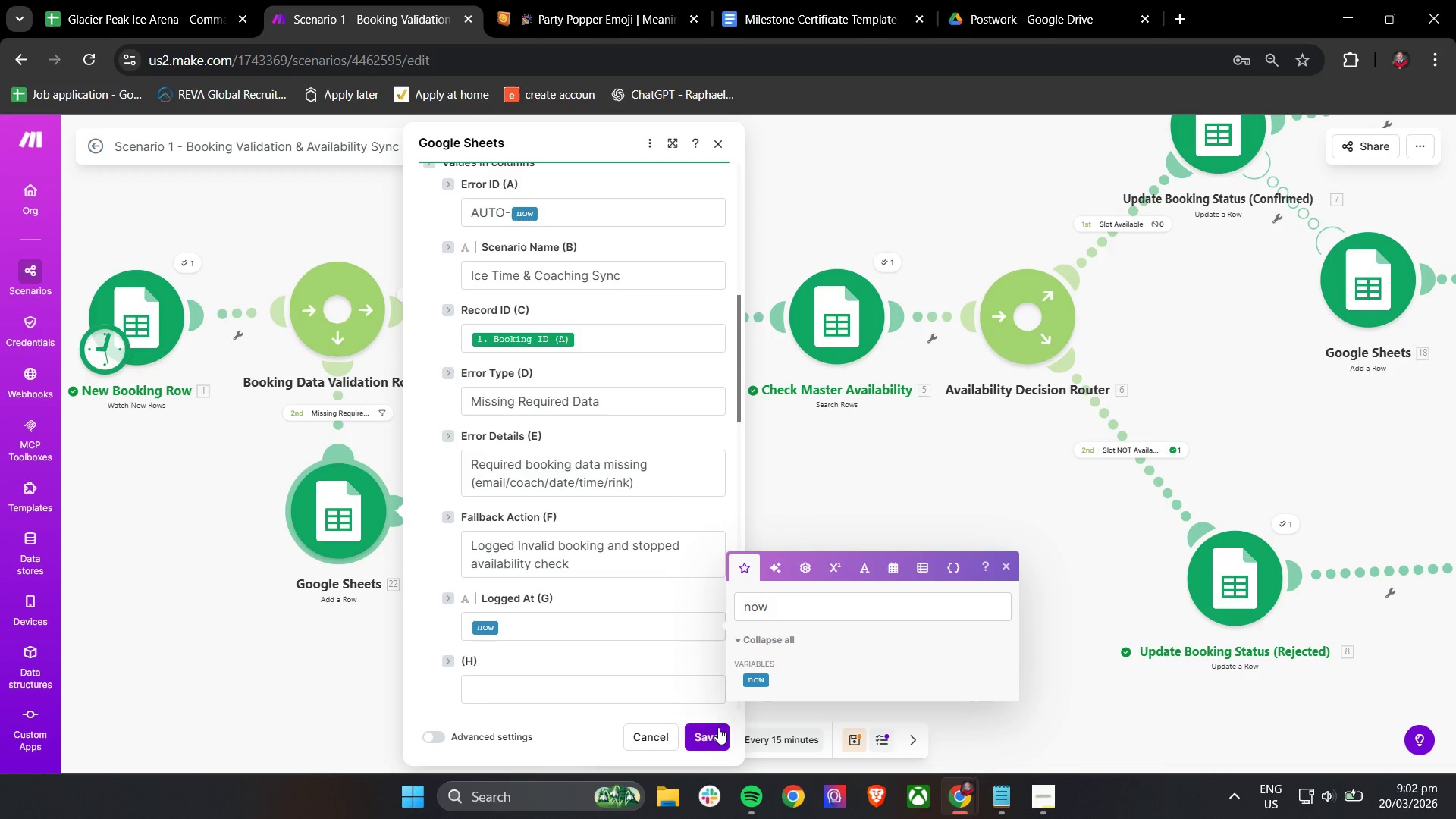 
left_click([718, 728])
 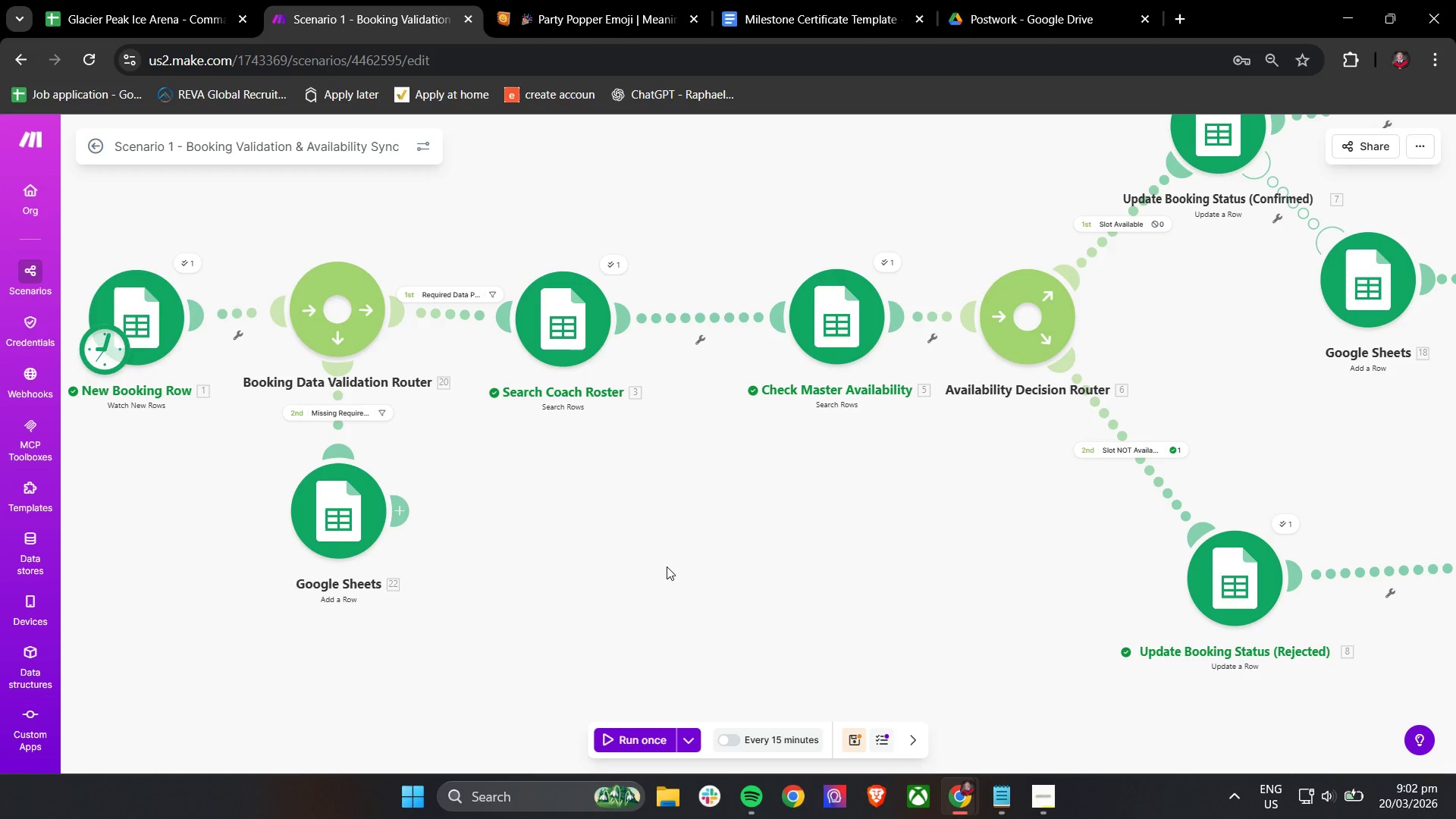 
wait(12.66)
 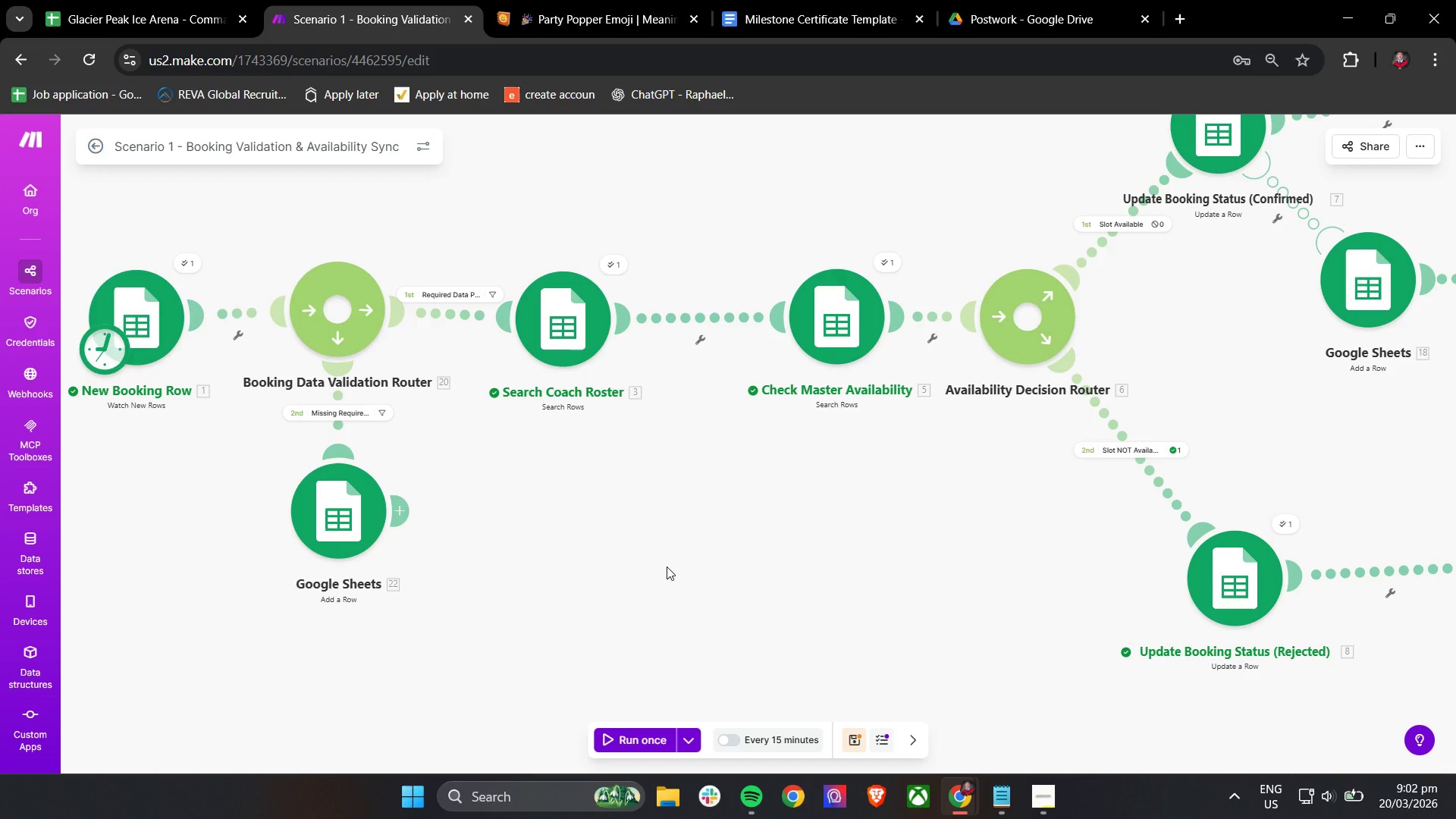 
left_click([152, 0])
 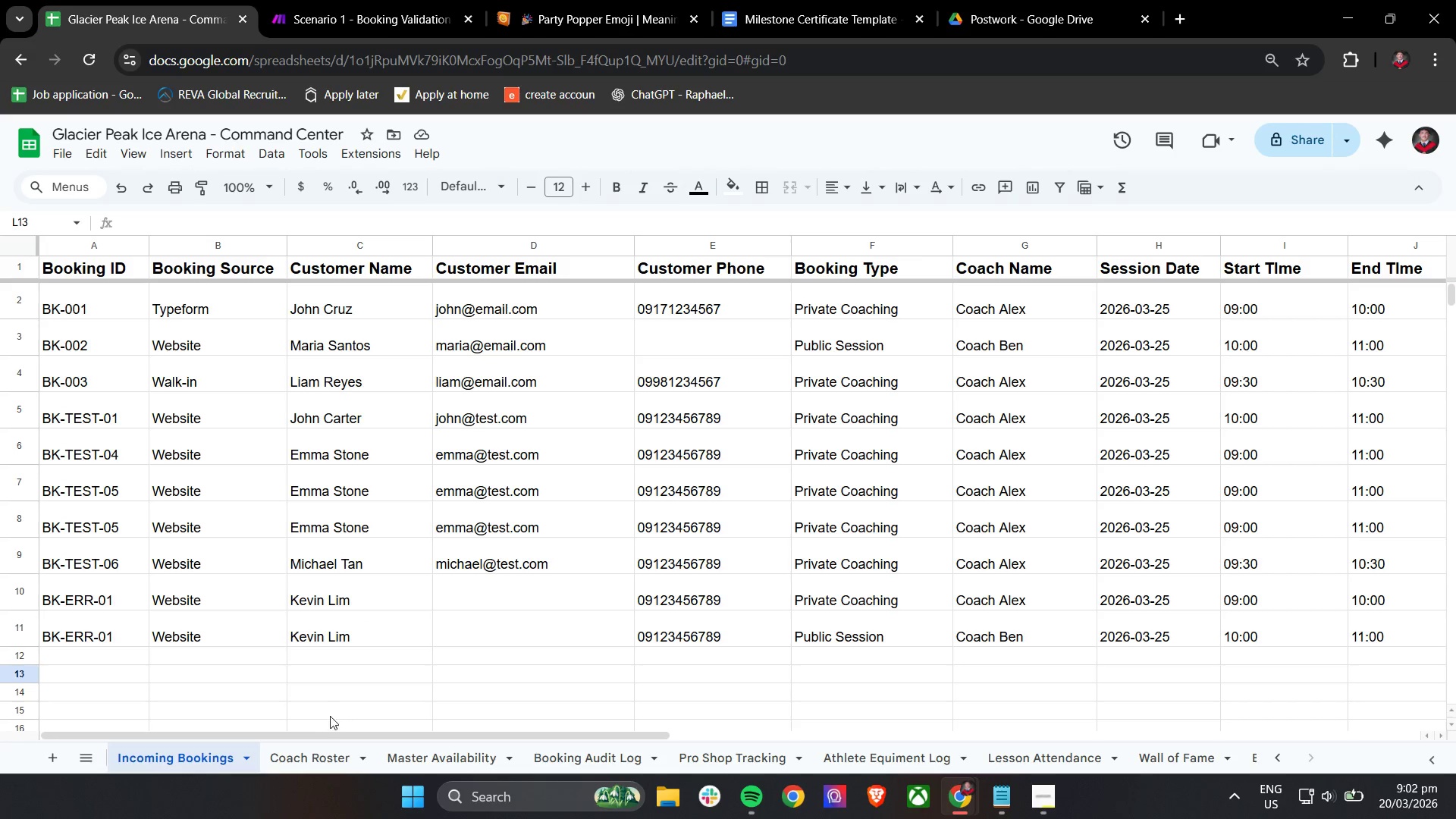 
hold_key(key=ShiftLeft, duration=0.62)
scroll: coordinate [262, 704], scroll_direction: up, amount: 3.0
 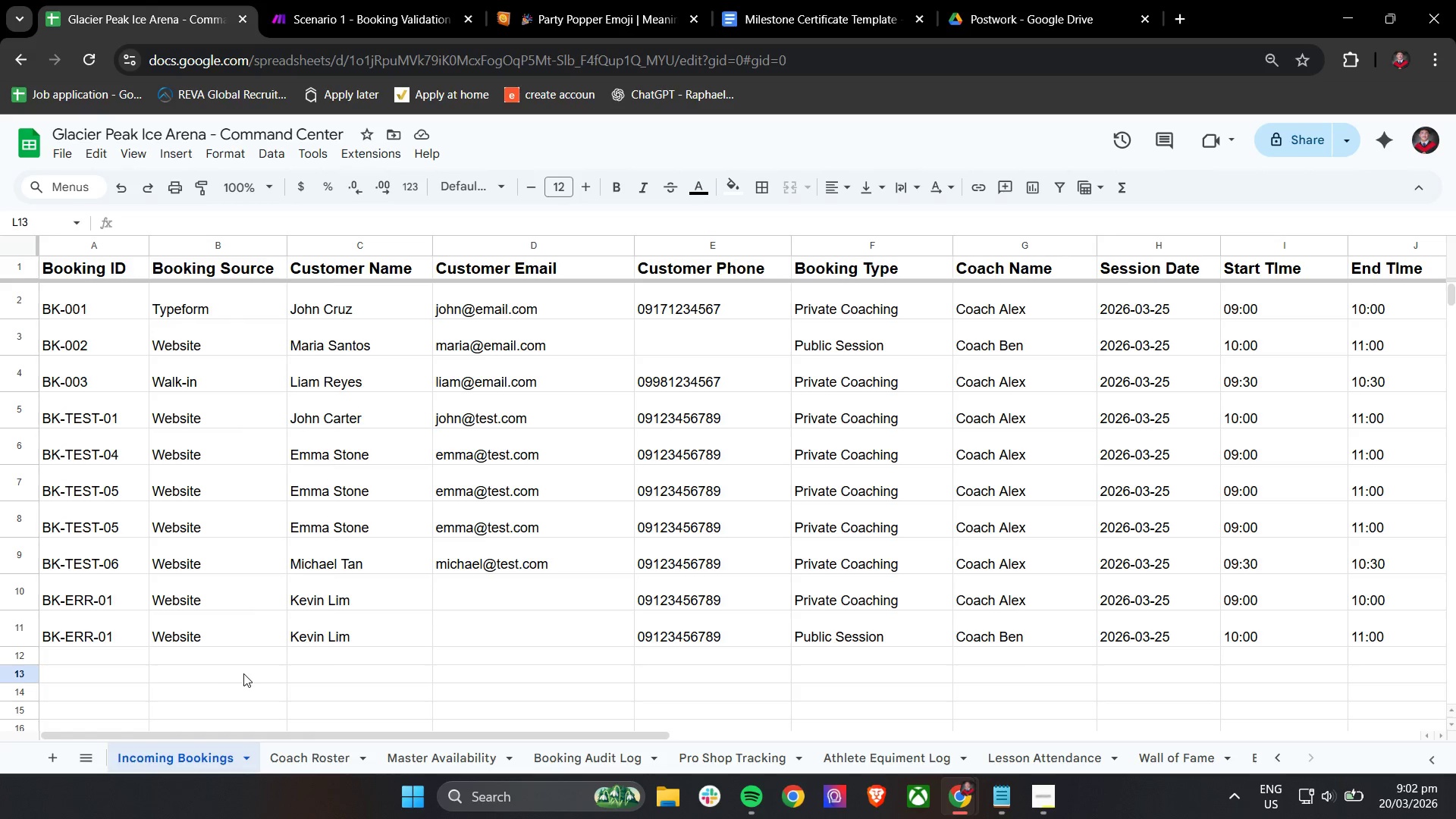 
left_click([122, 652])
 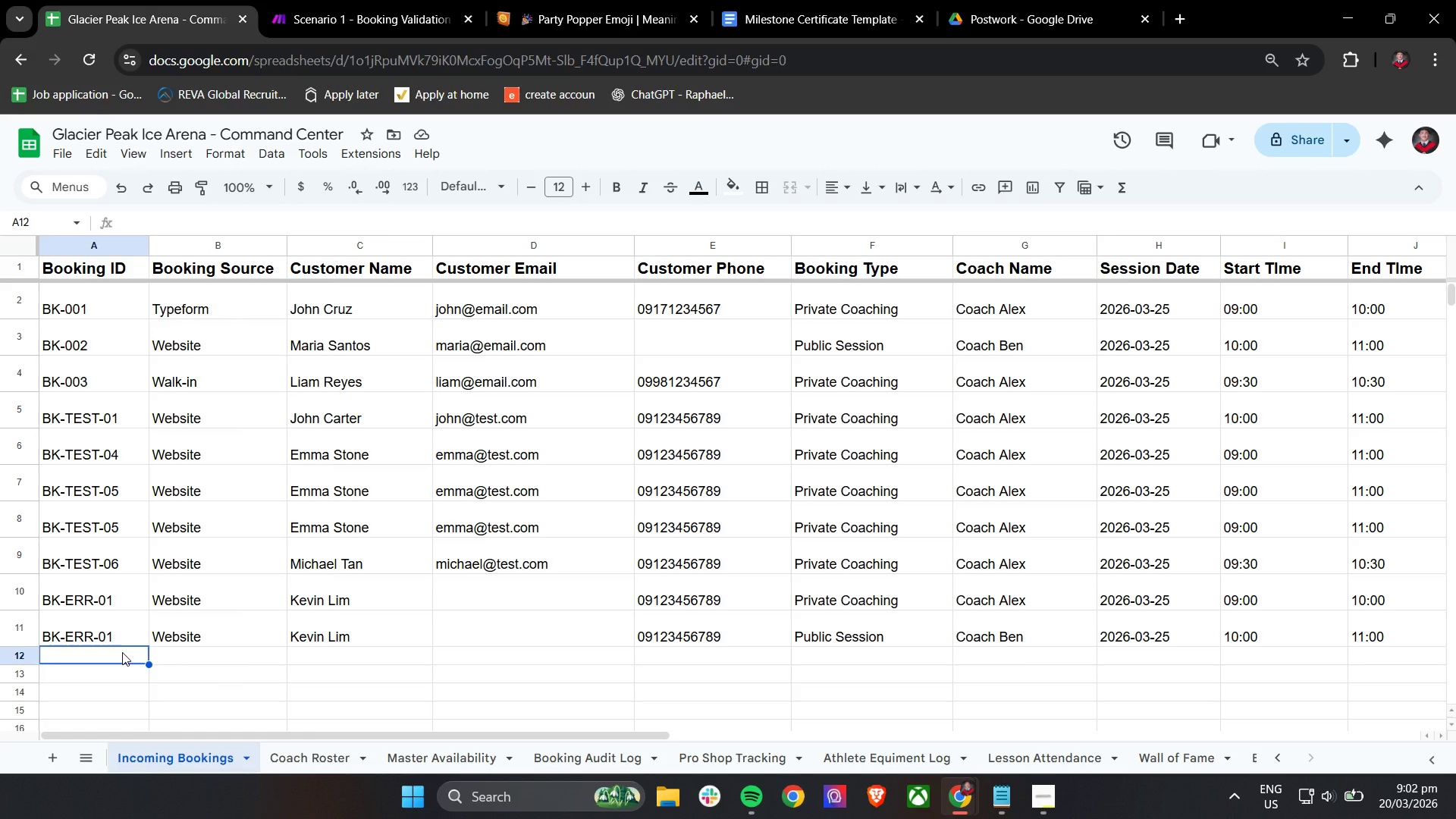 
type(BK-ERR)
 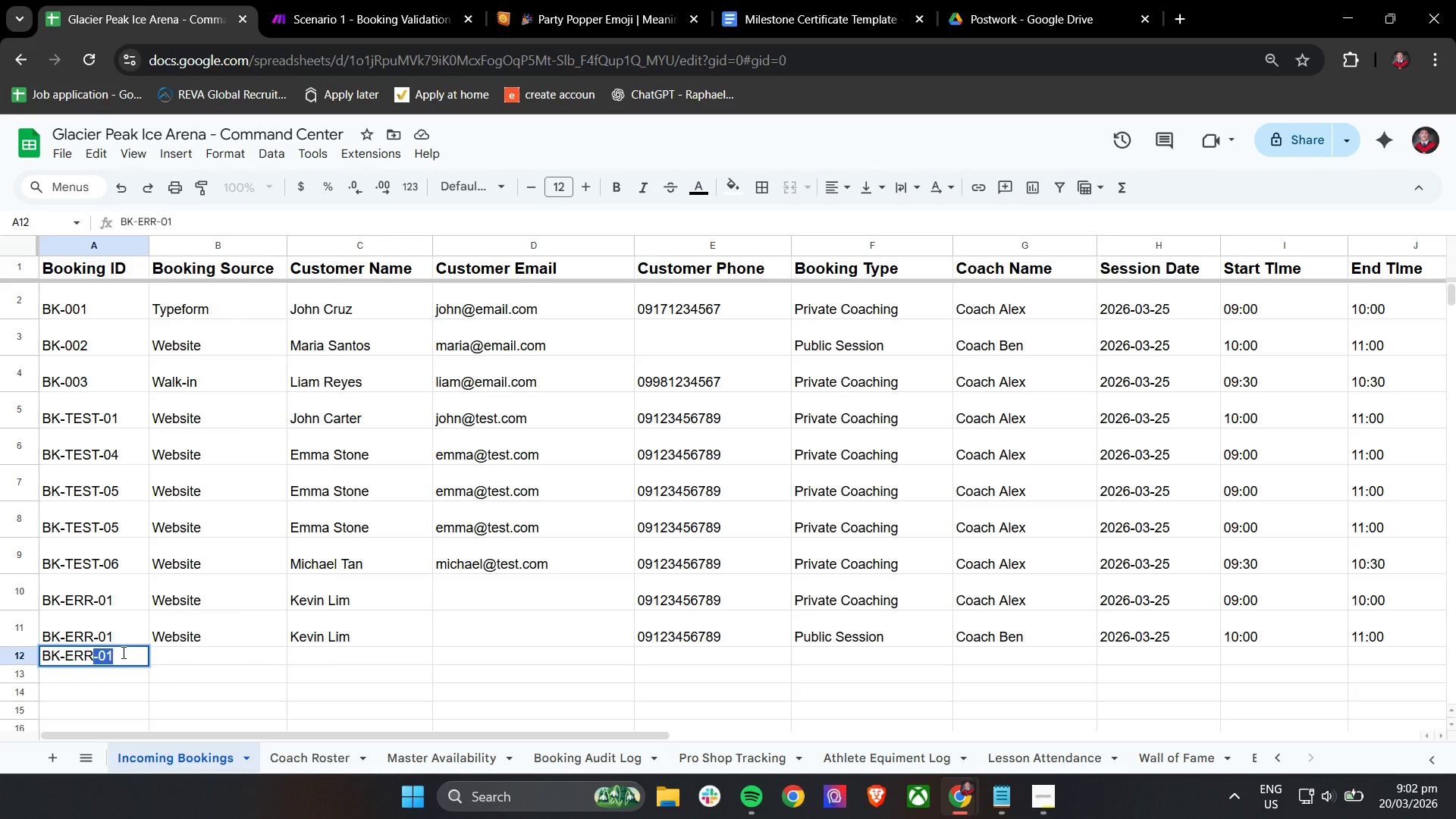 
type(02)
key(Backspace)
key(Backspace)
type(-02)
key(Tab)
 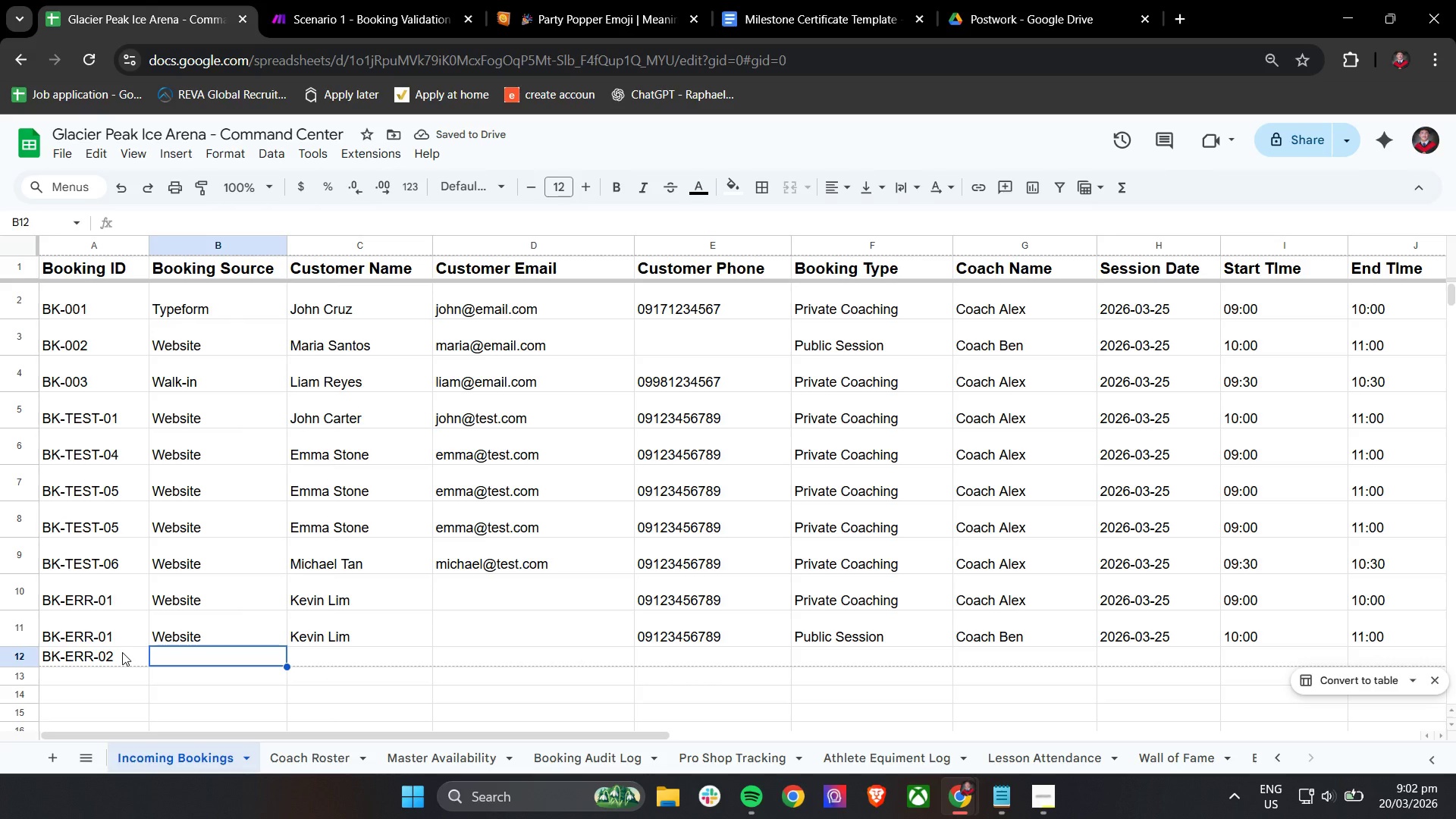 
type(we)
key(Tab)
 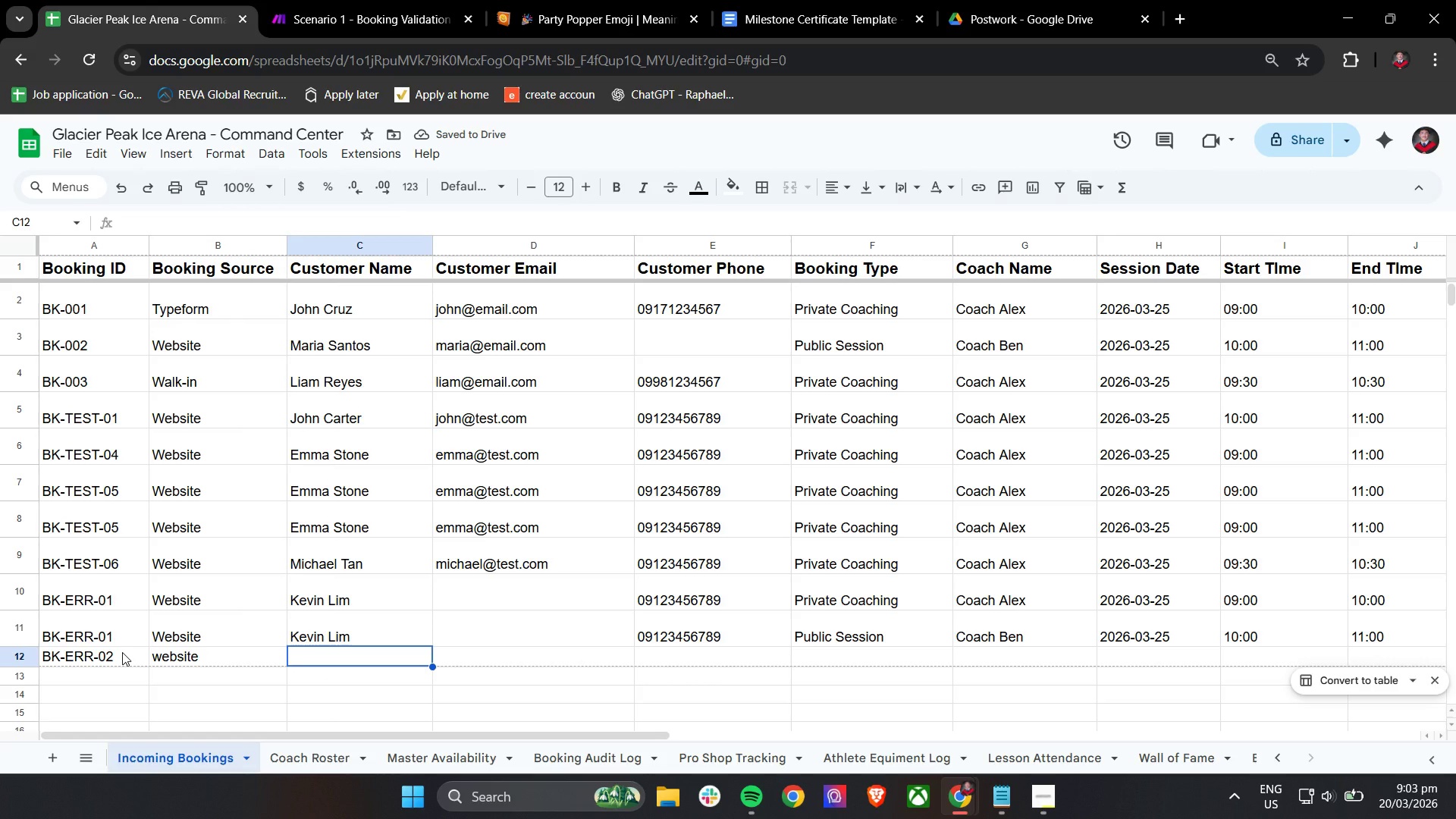 
key(Control+ControlLeft)
 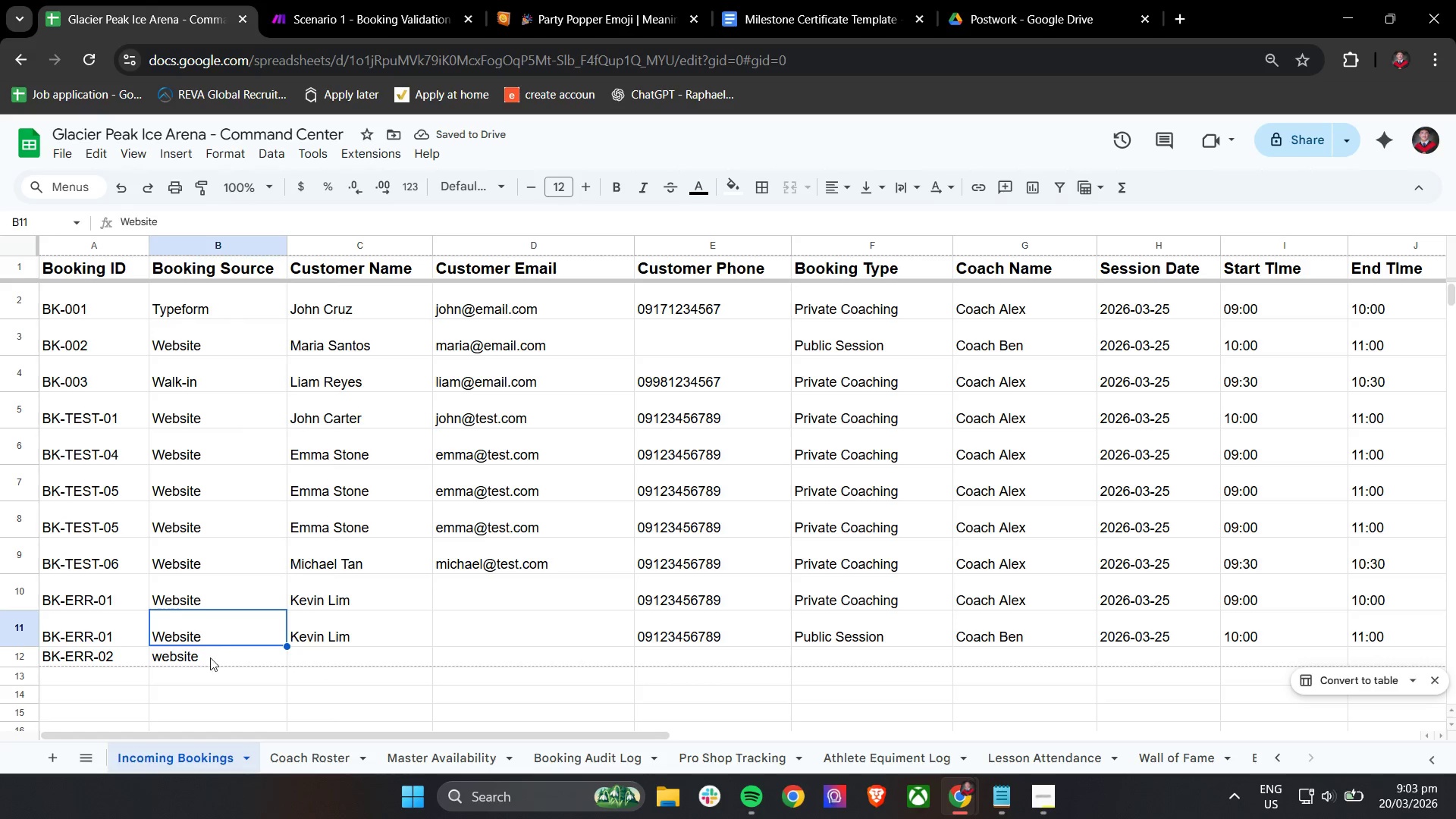 
key(Control+C)
 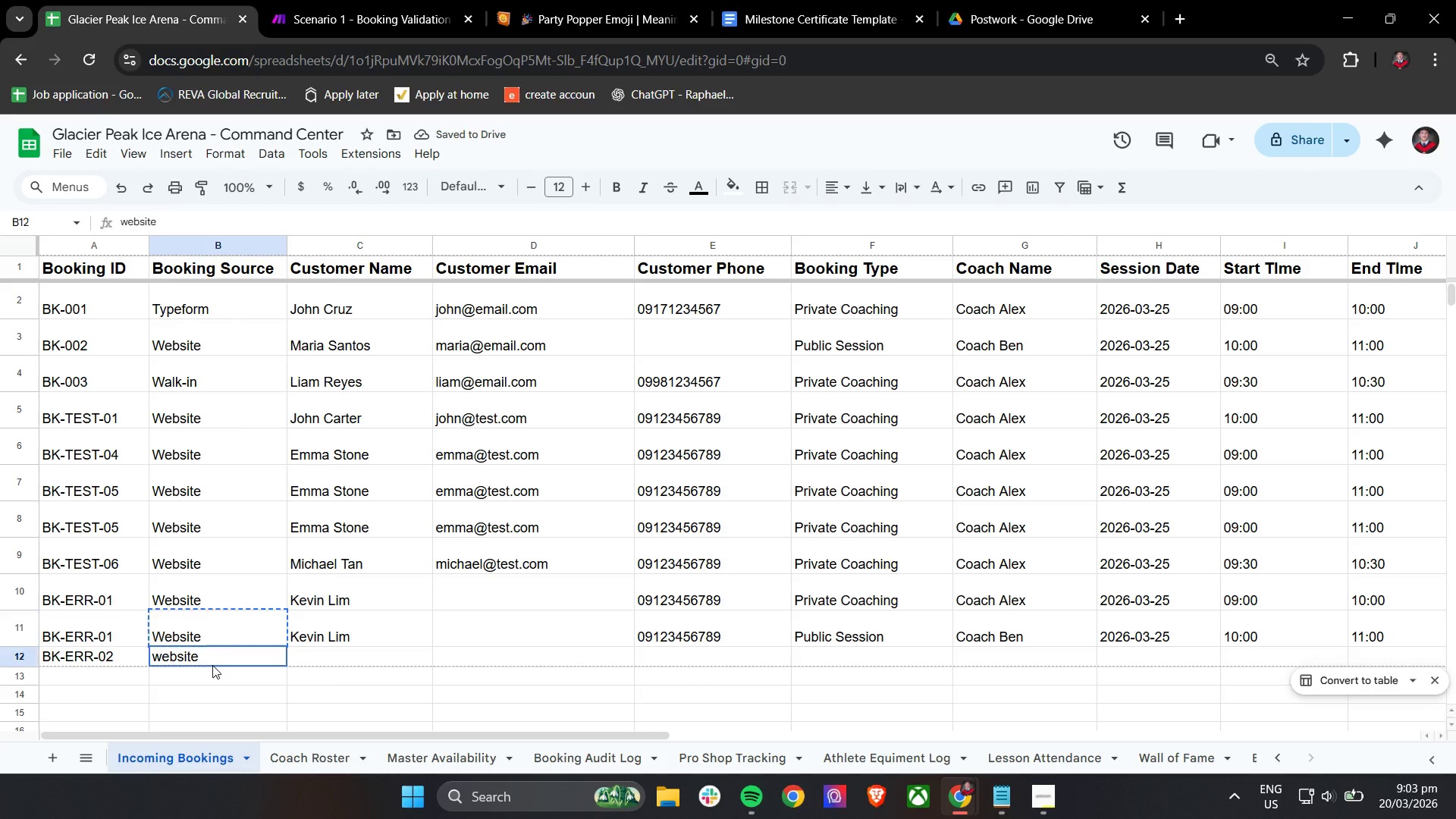 
key(Control+ControlLeft)
 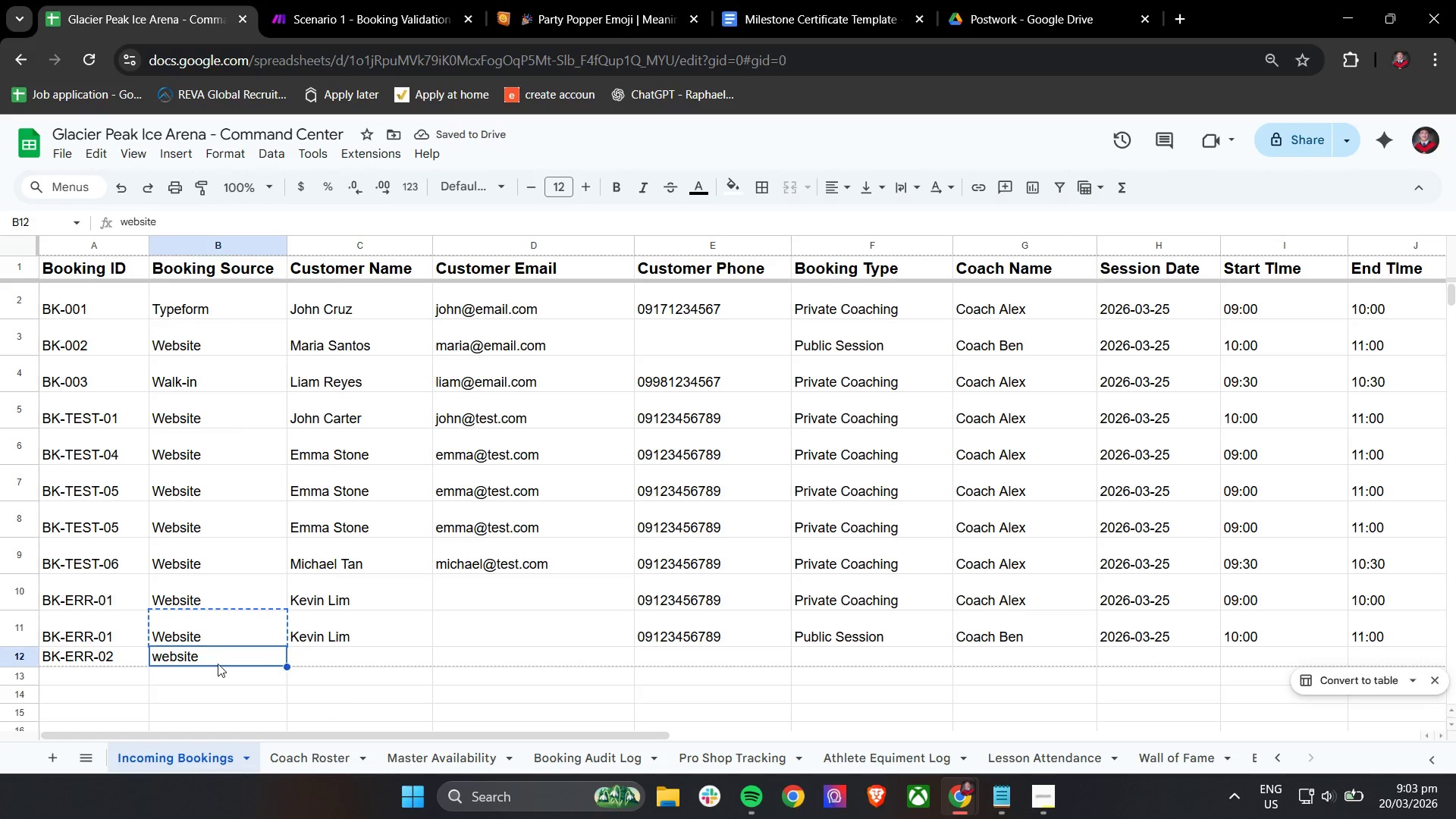 
key(Control+V)
 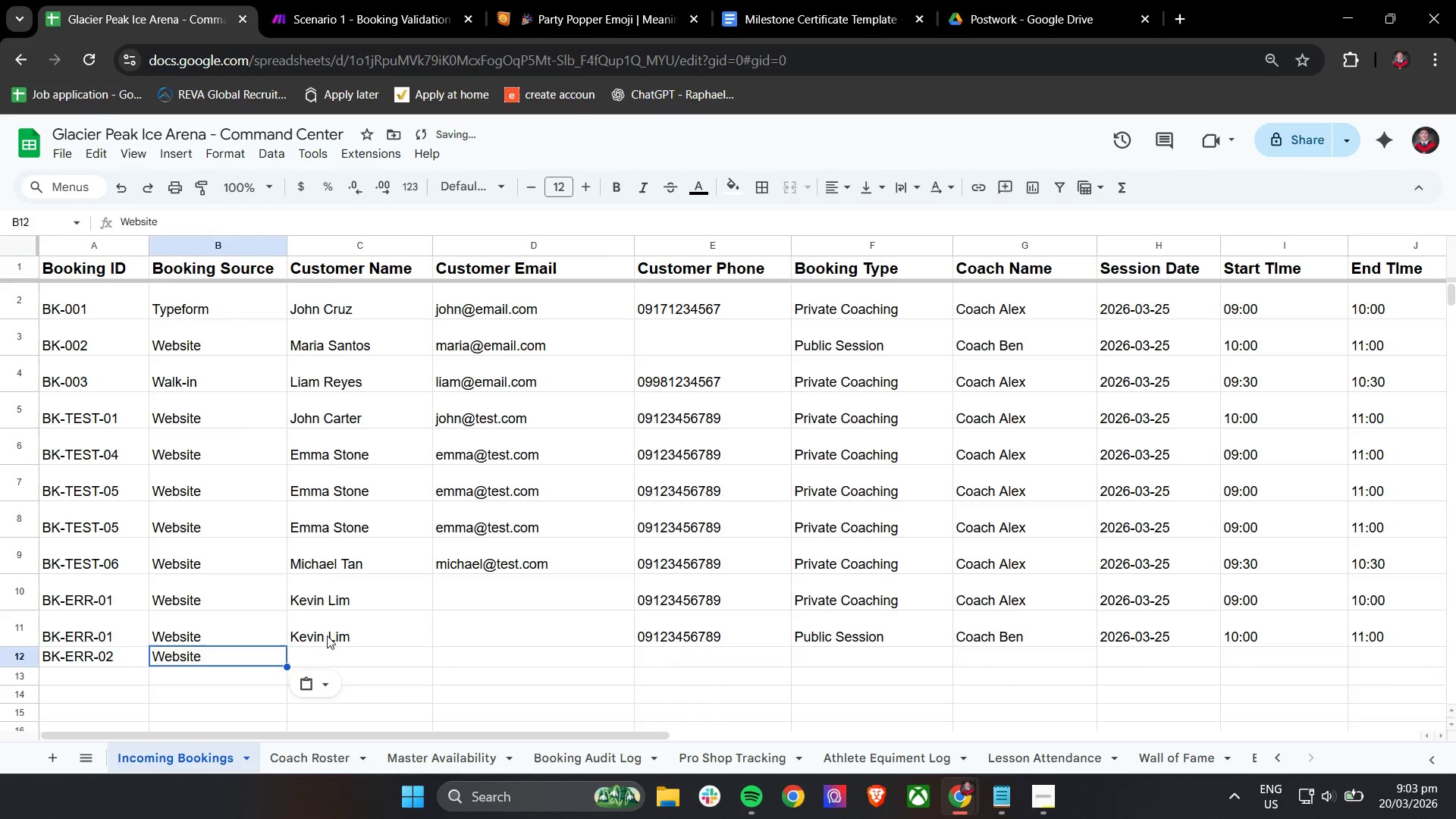 
key(Control+ControlLeft)
 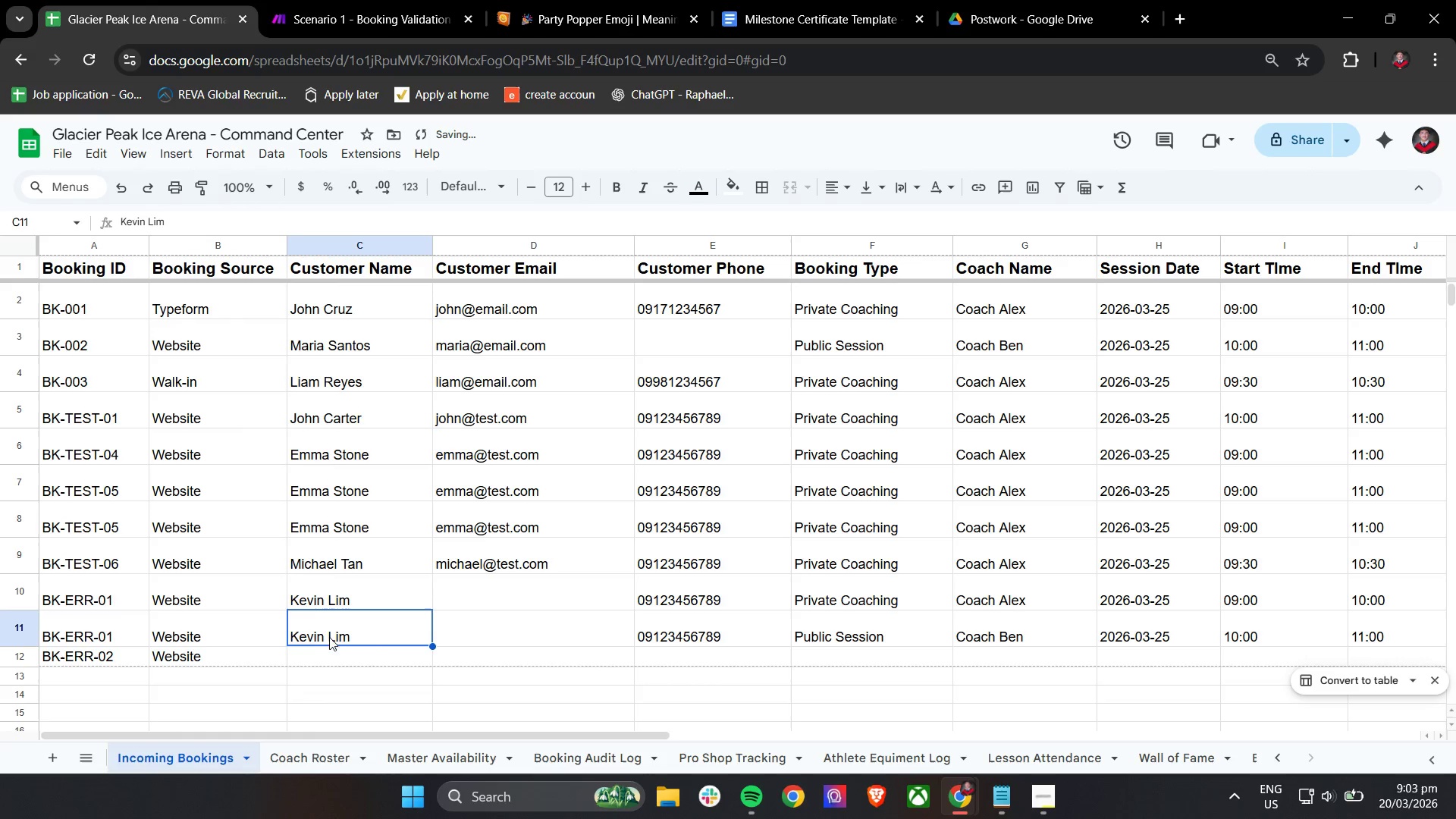 
key(Control+C)
 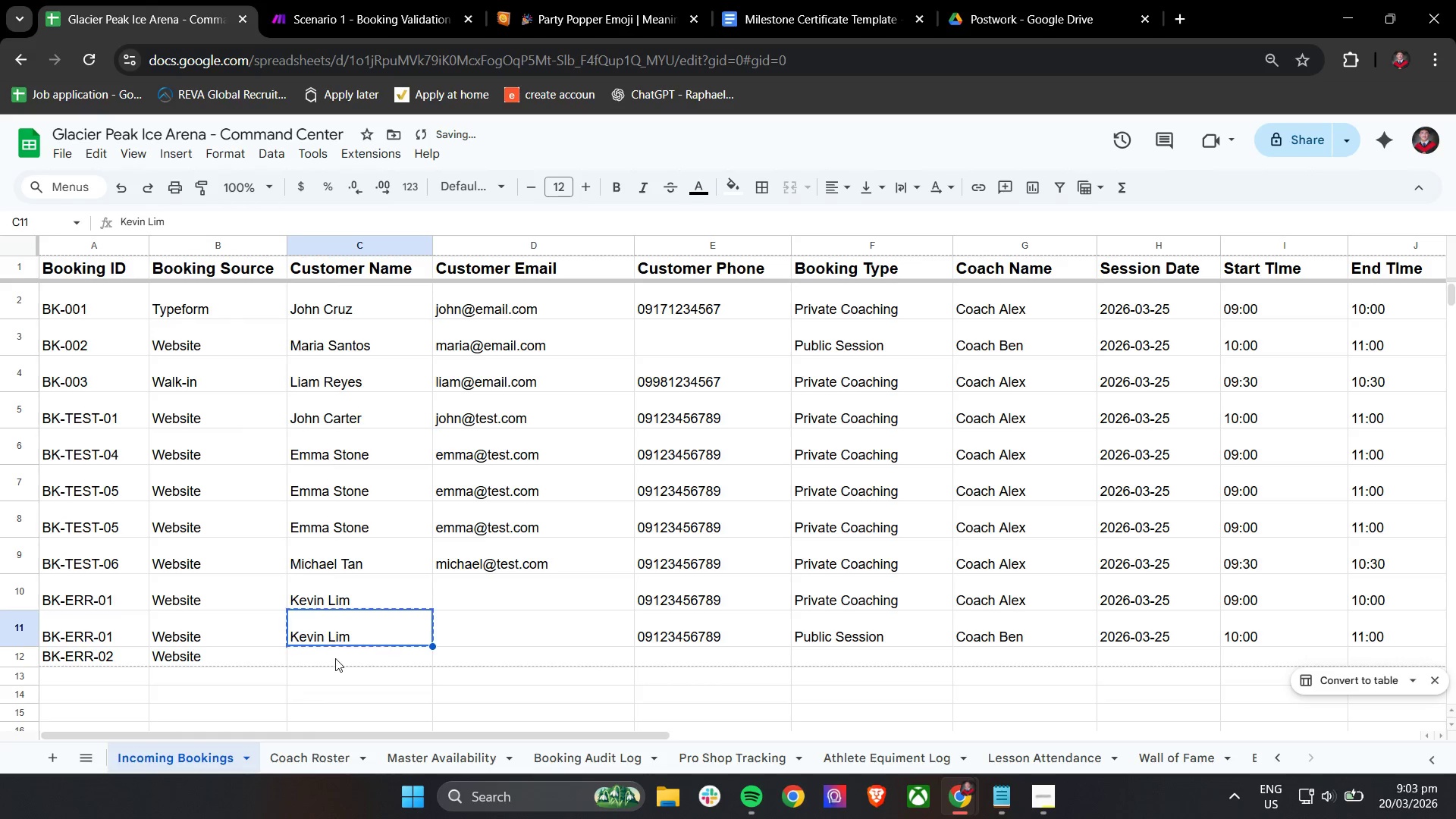 
double_click([335, 658])
 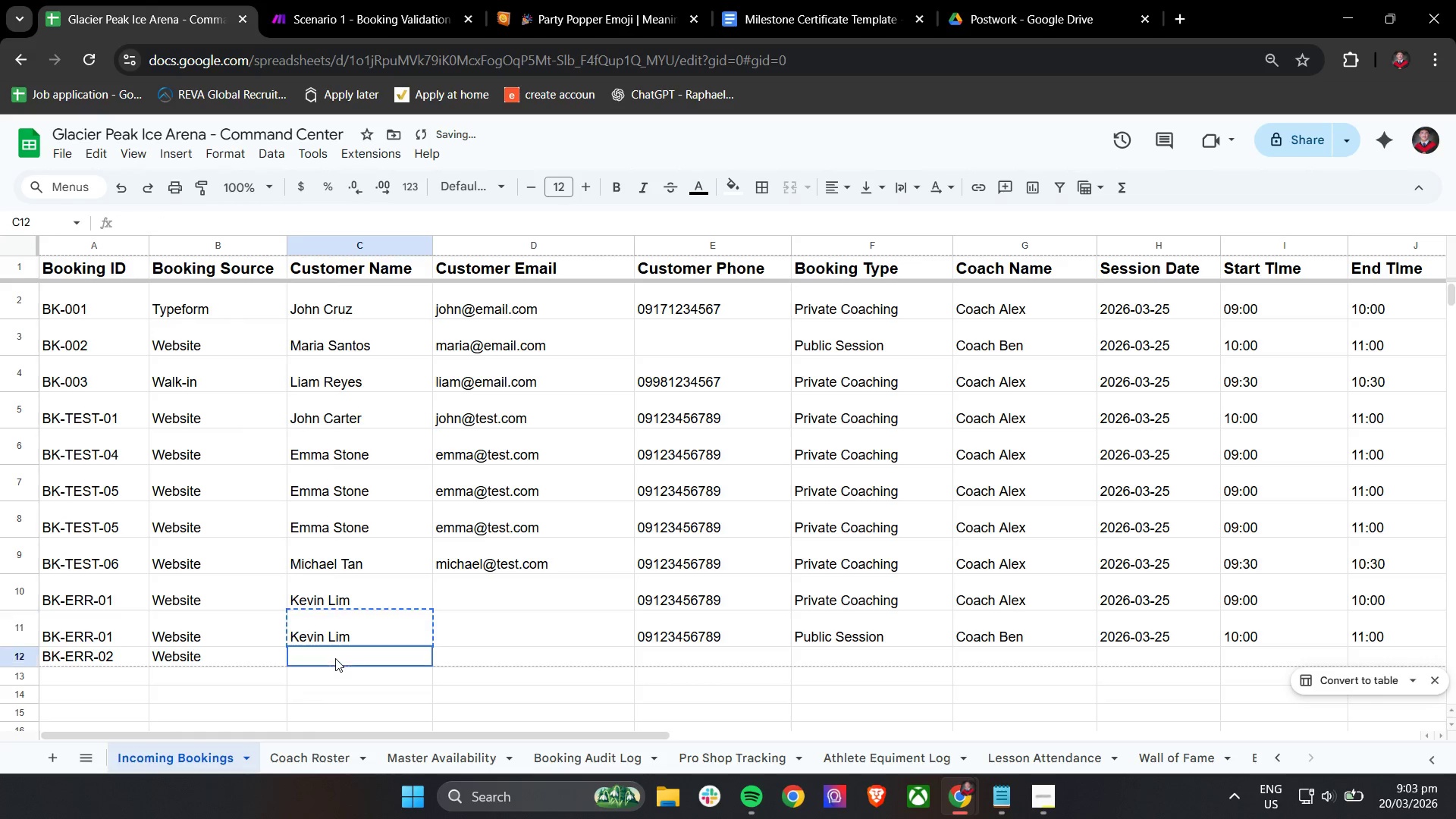 
key(Control+ControlLeft)
 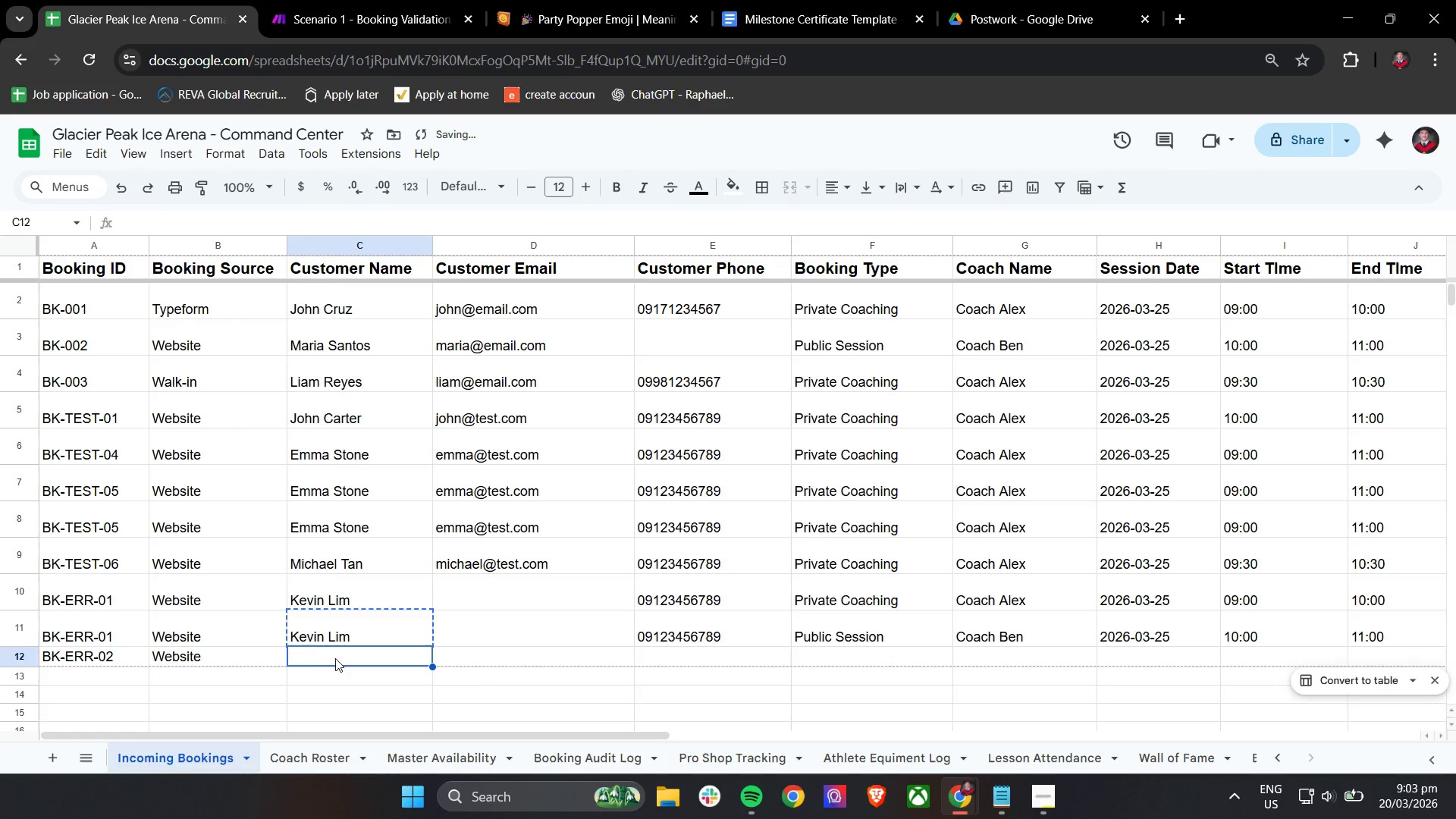 
key(Control+V)
 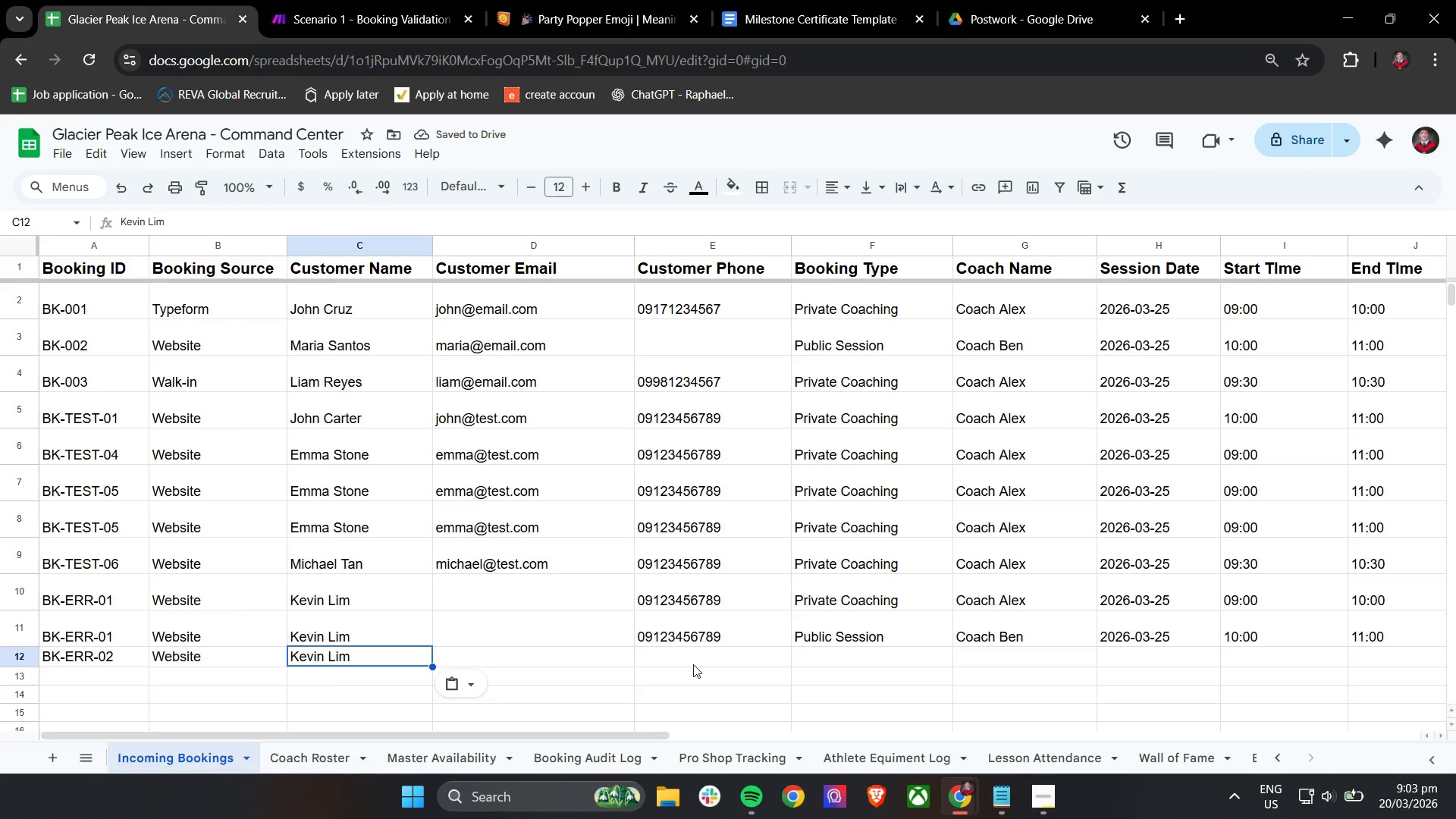 
left_click([708, 639])
 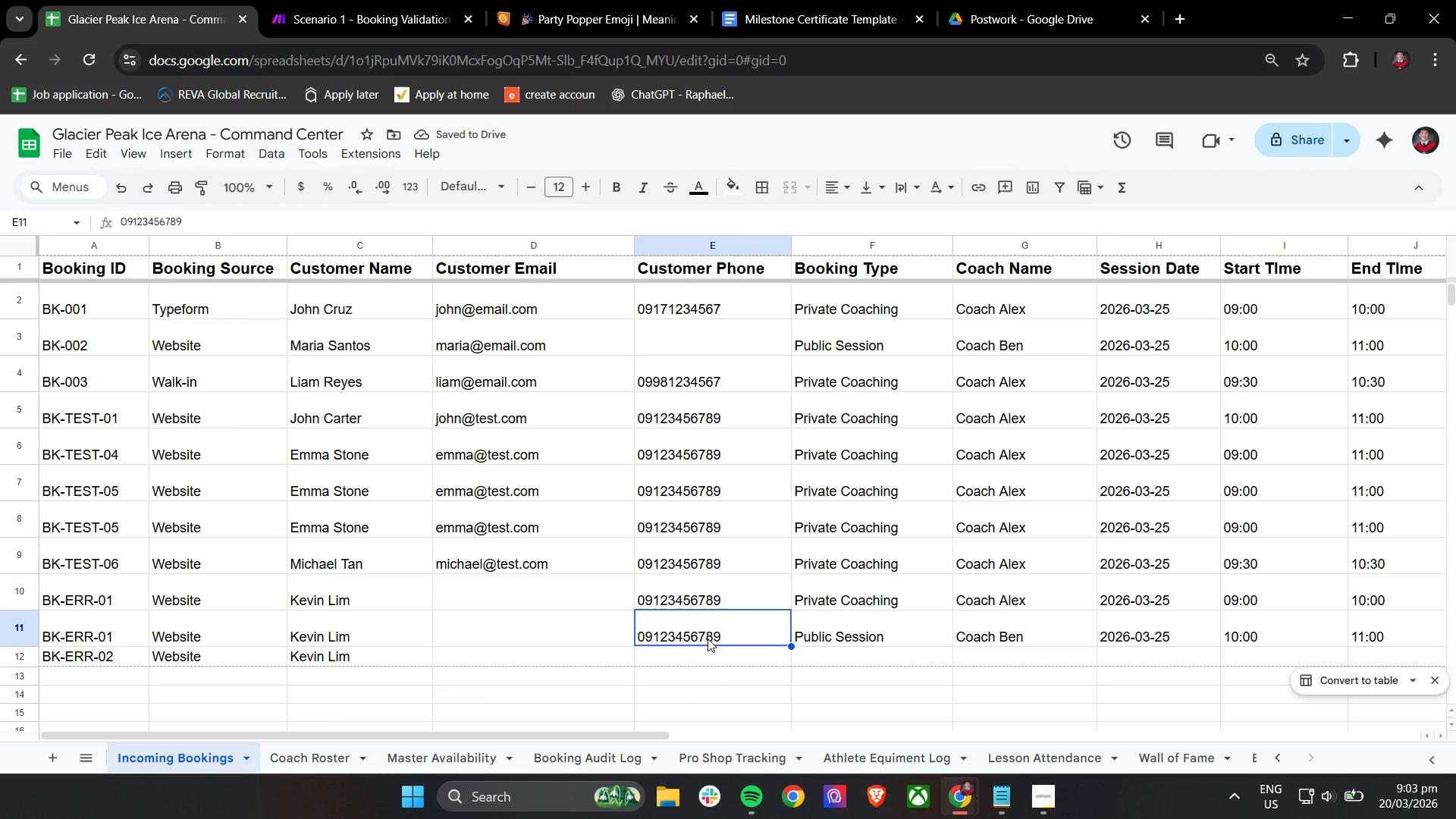 
key(Control+ControlLeft)
 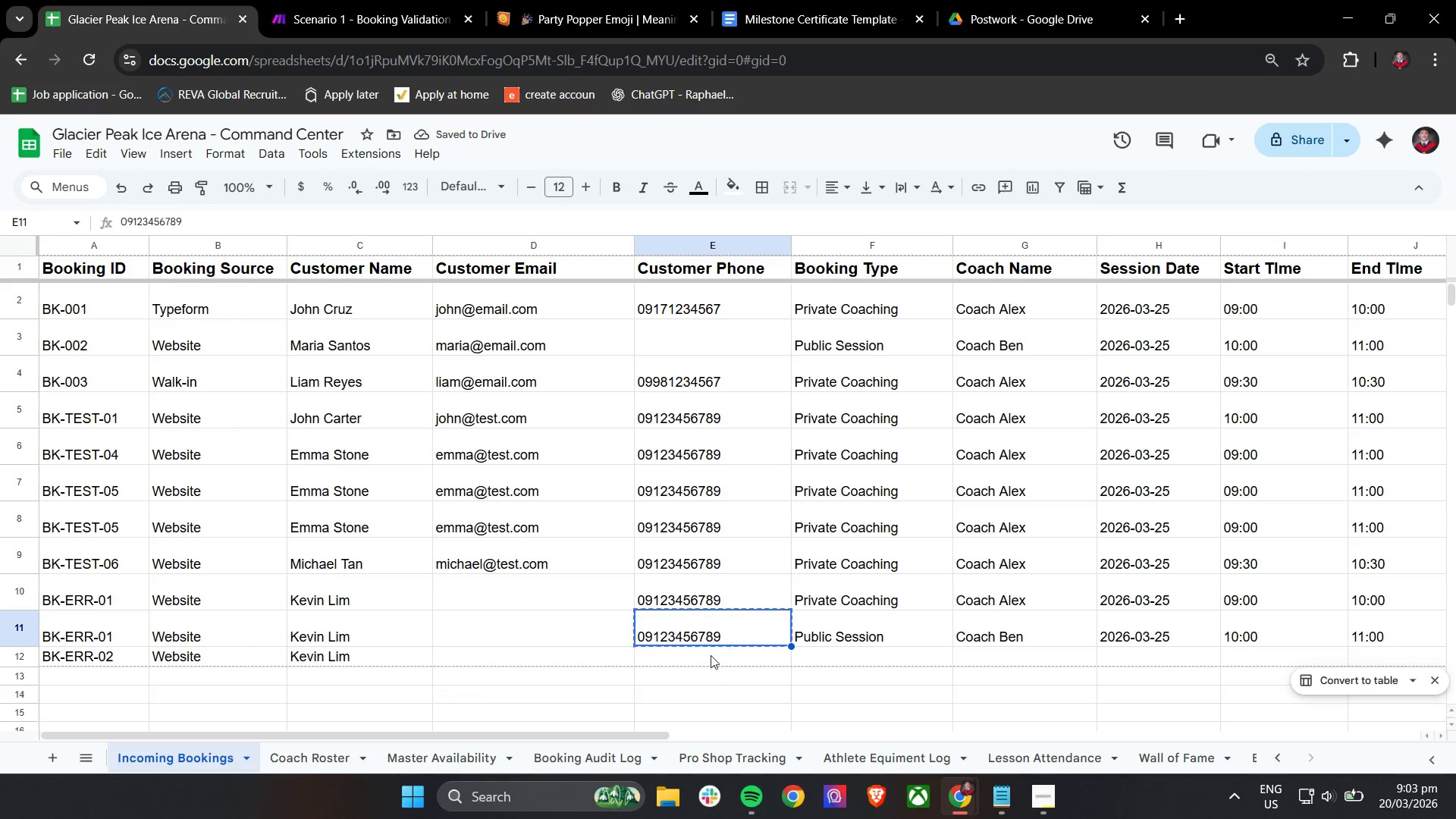 
key(Control+C)
 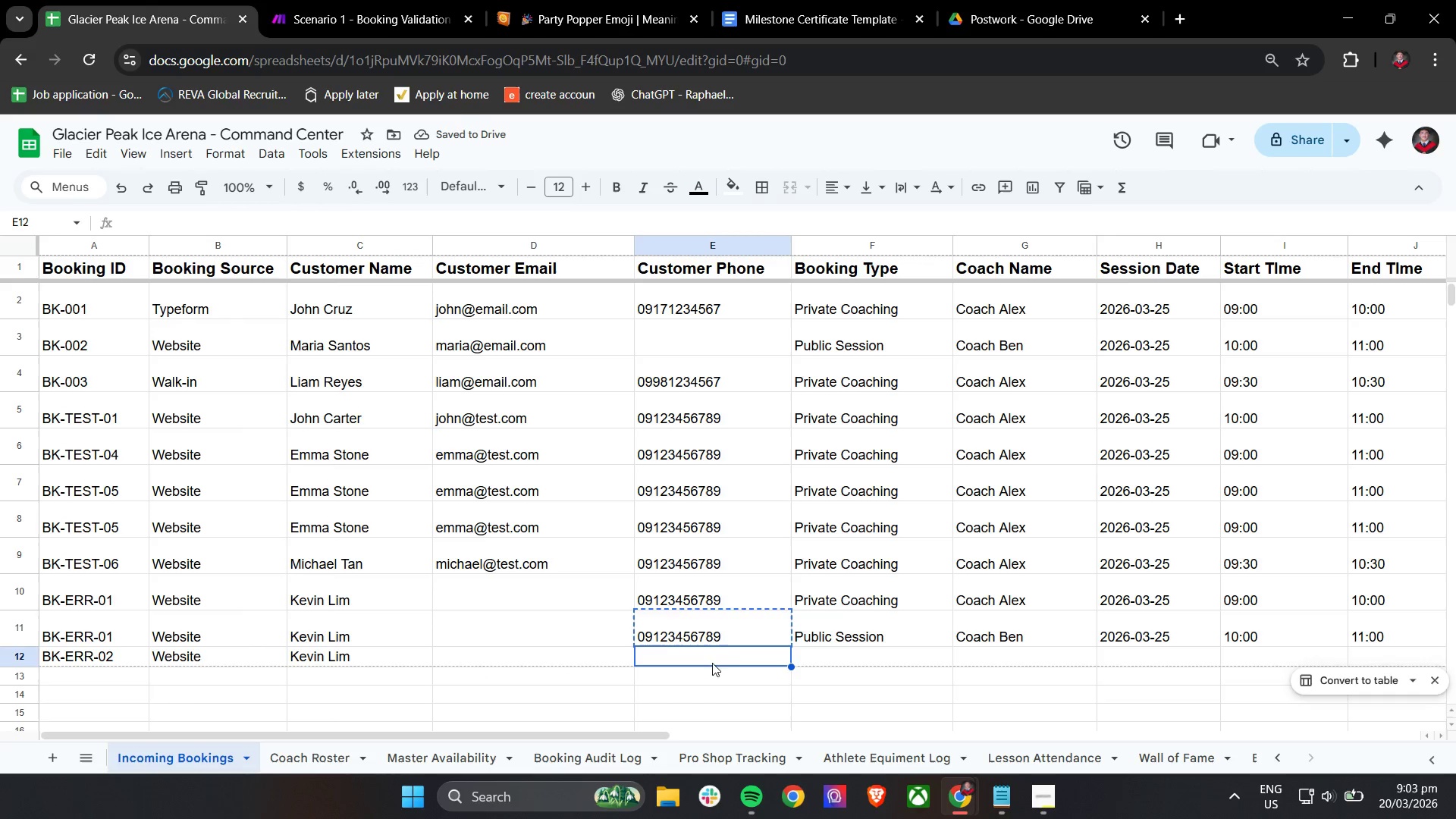 
key(Control+ControlLeft)
 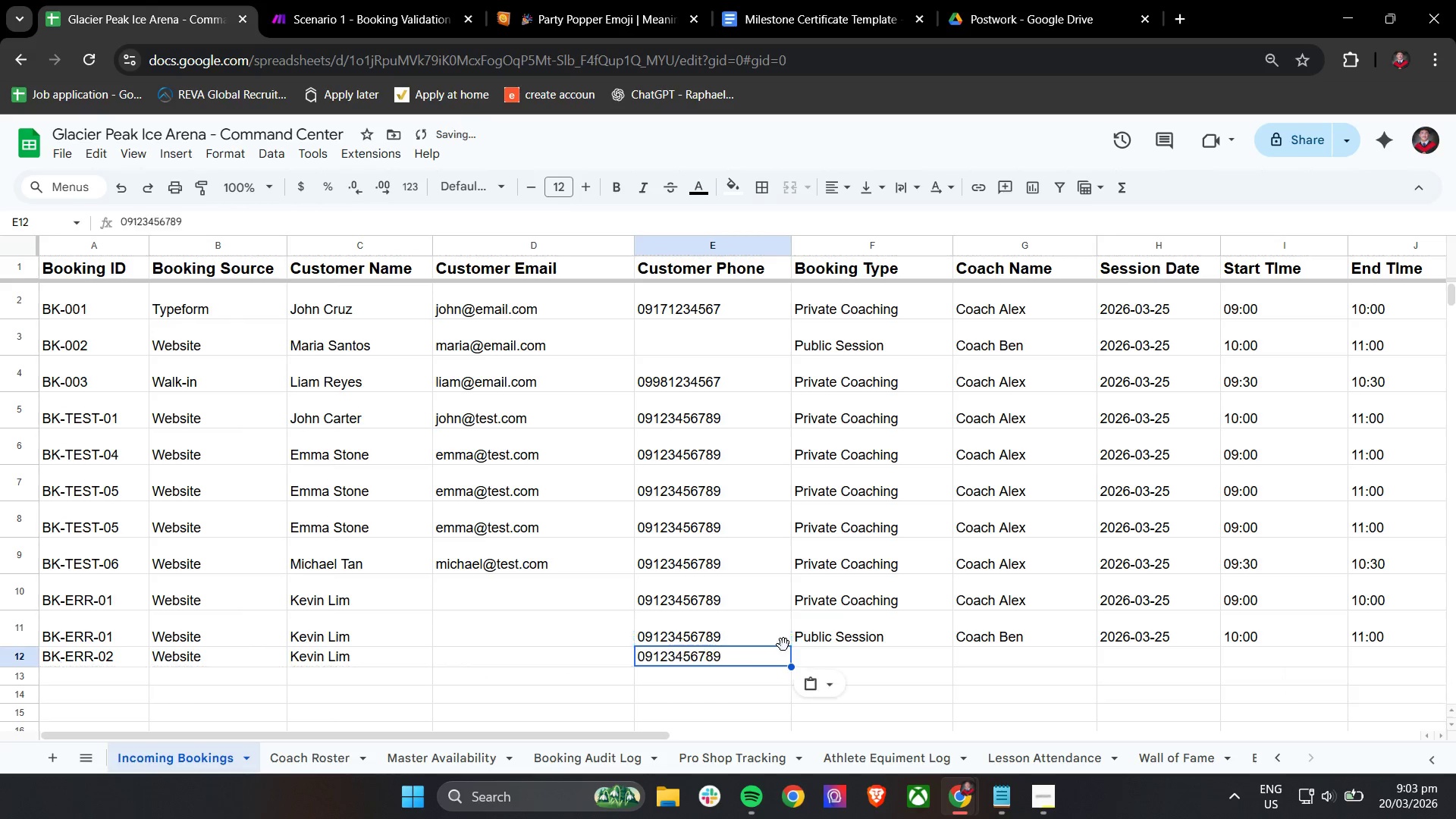 
key(Control+V)
 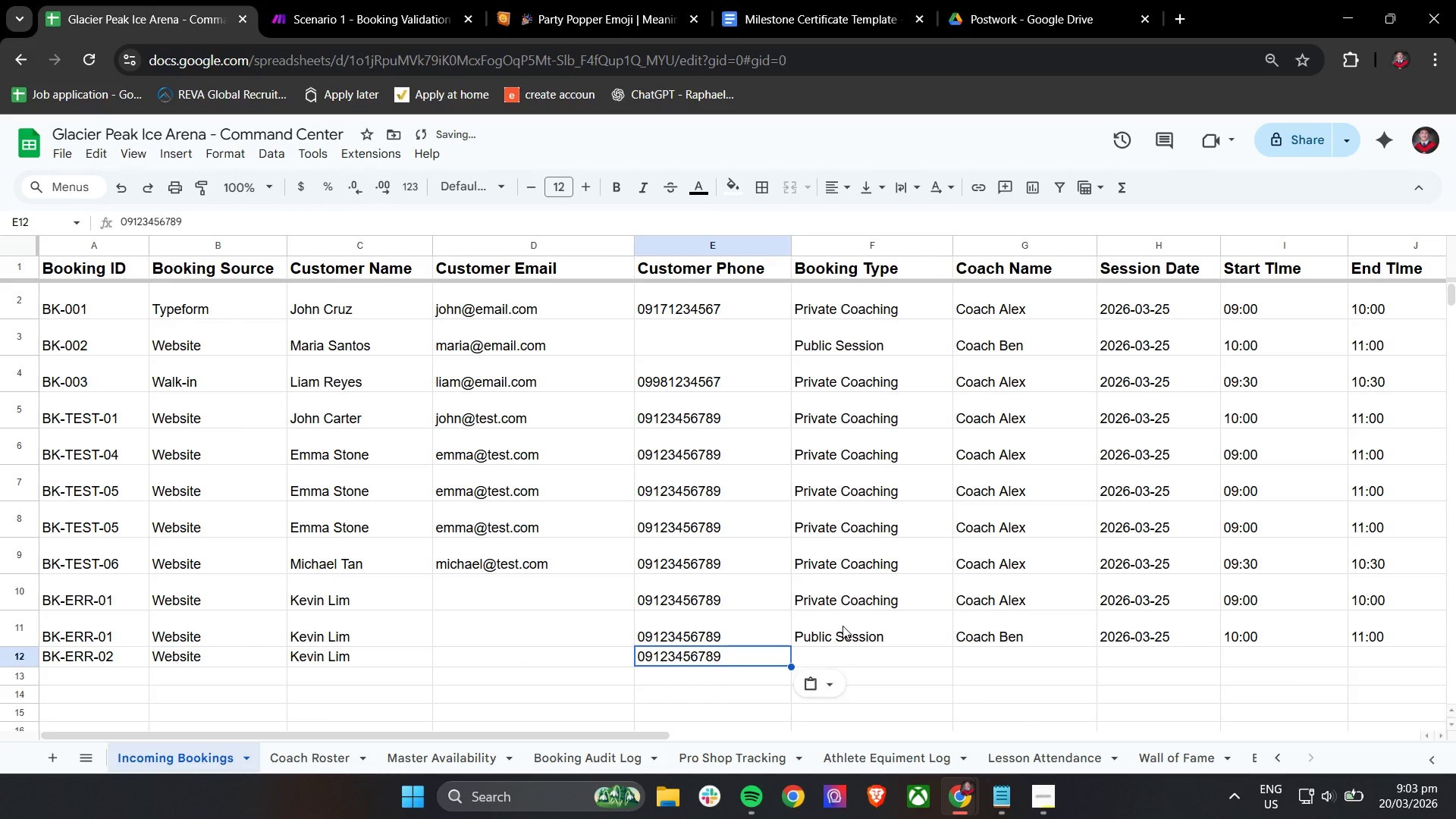 
left_click([843, 626])
 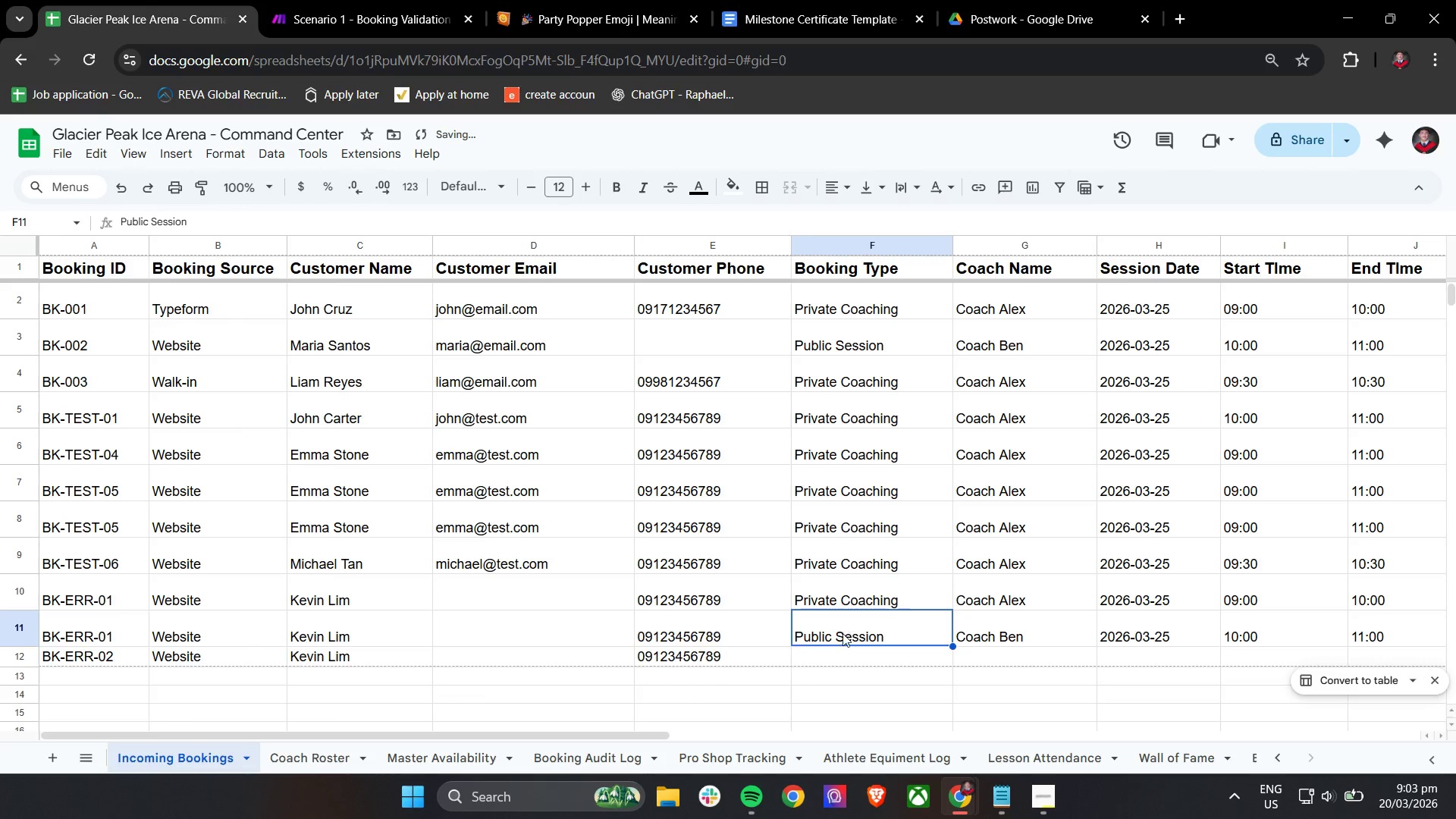 
key(Control+ControlLeft)
 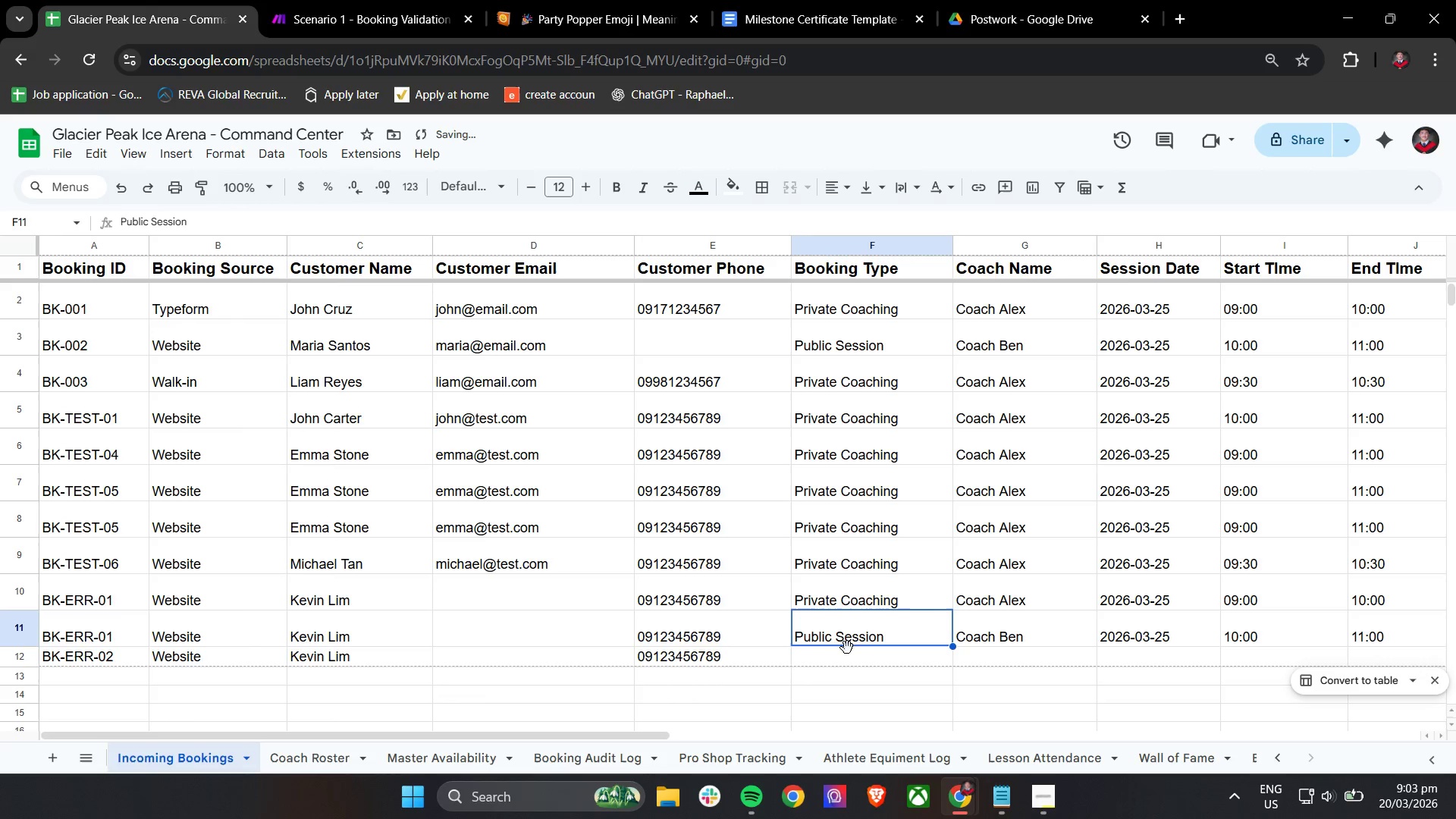 
key(Control+C)
 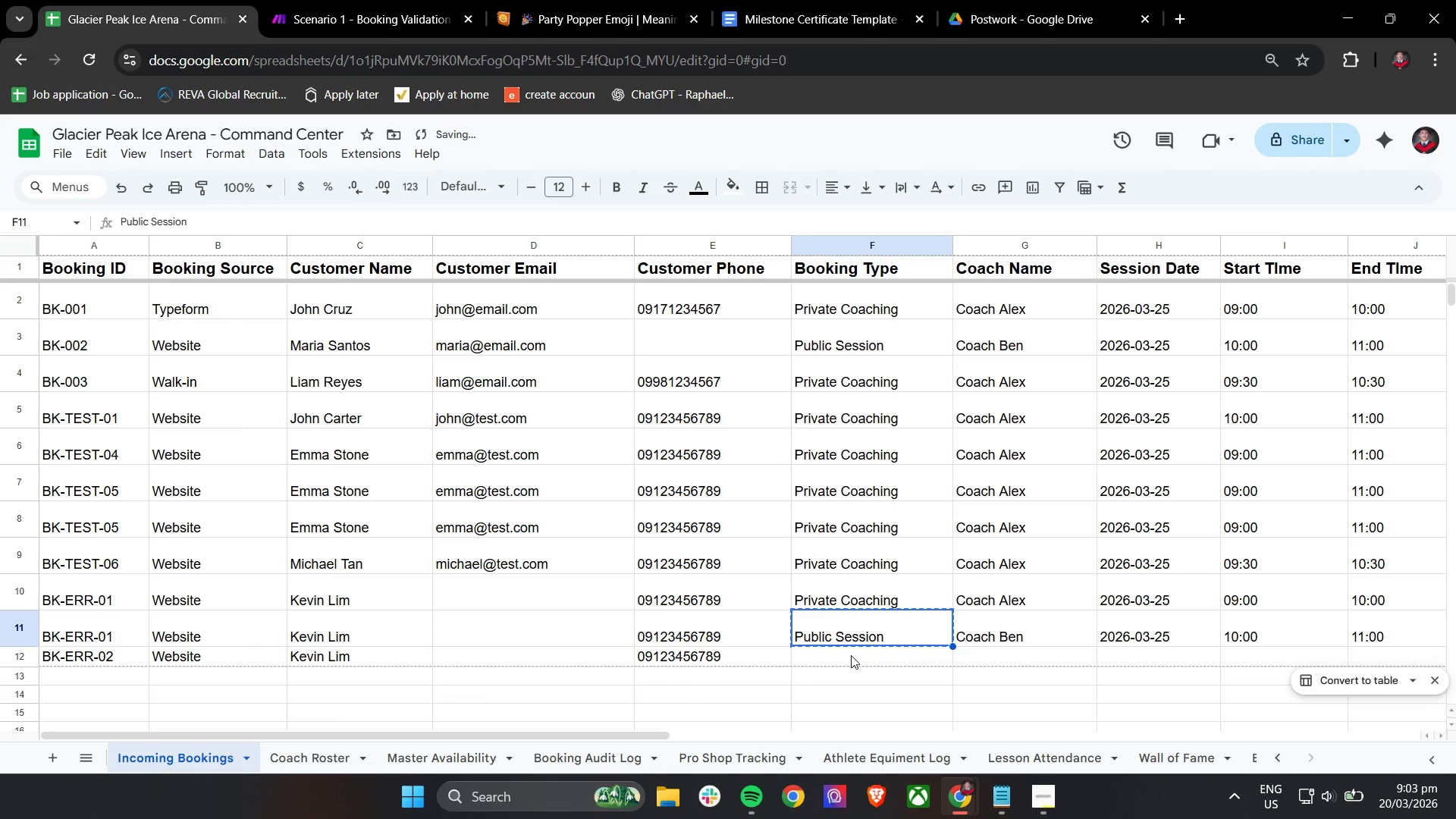 
key(Control+ControlLeft)
 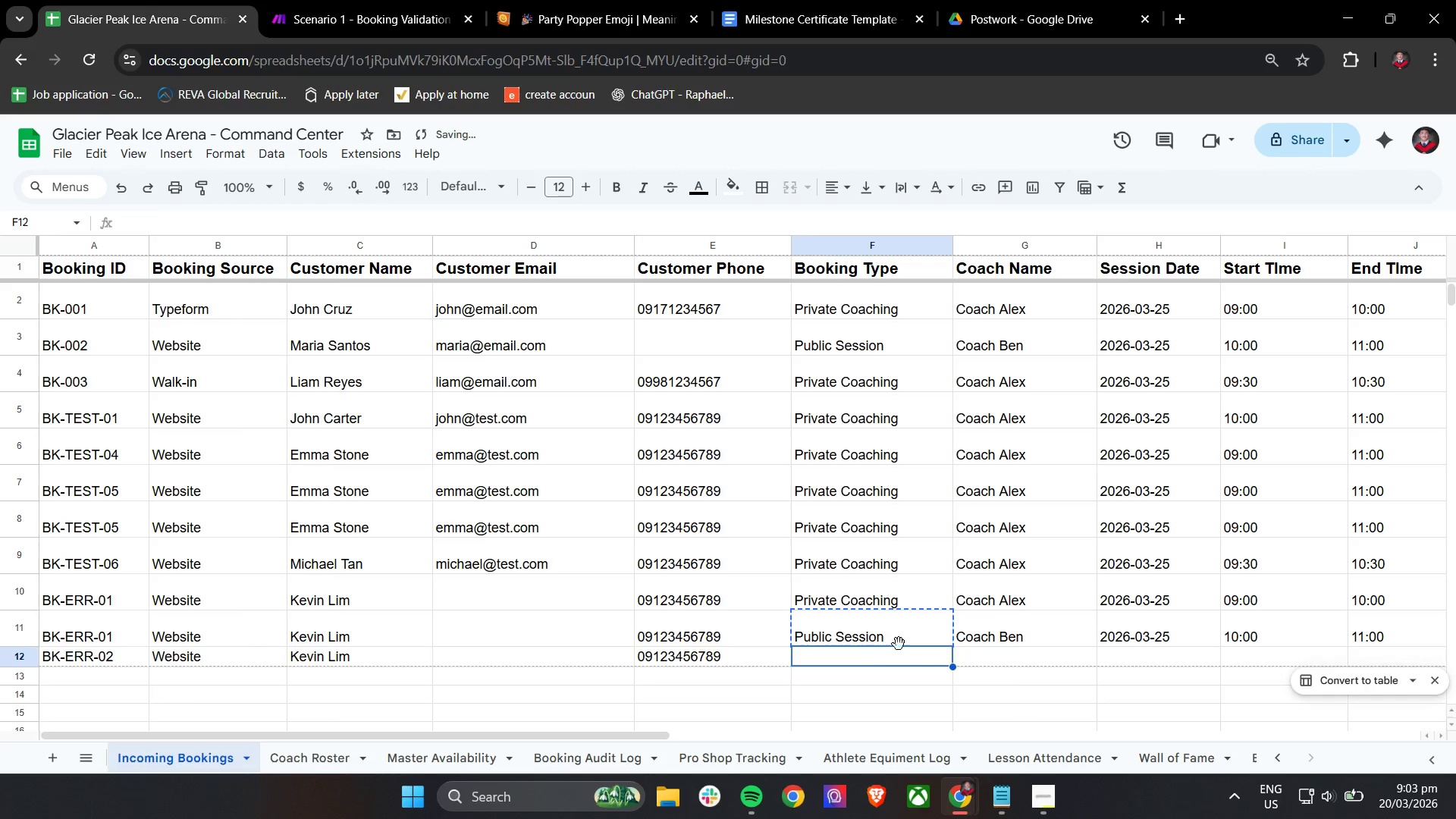 
key(Control+V)
 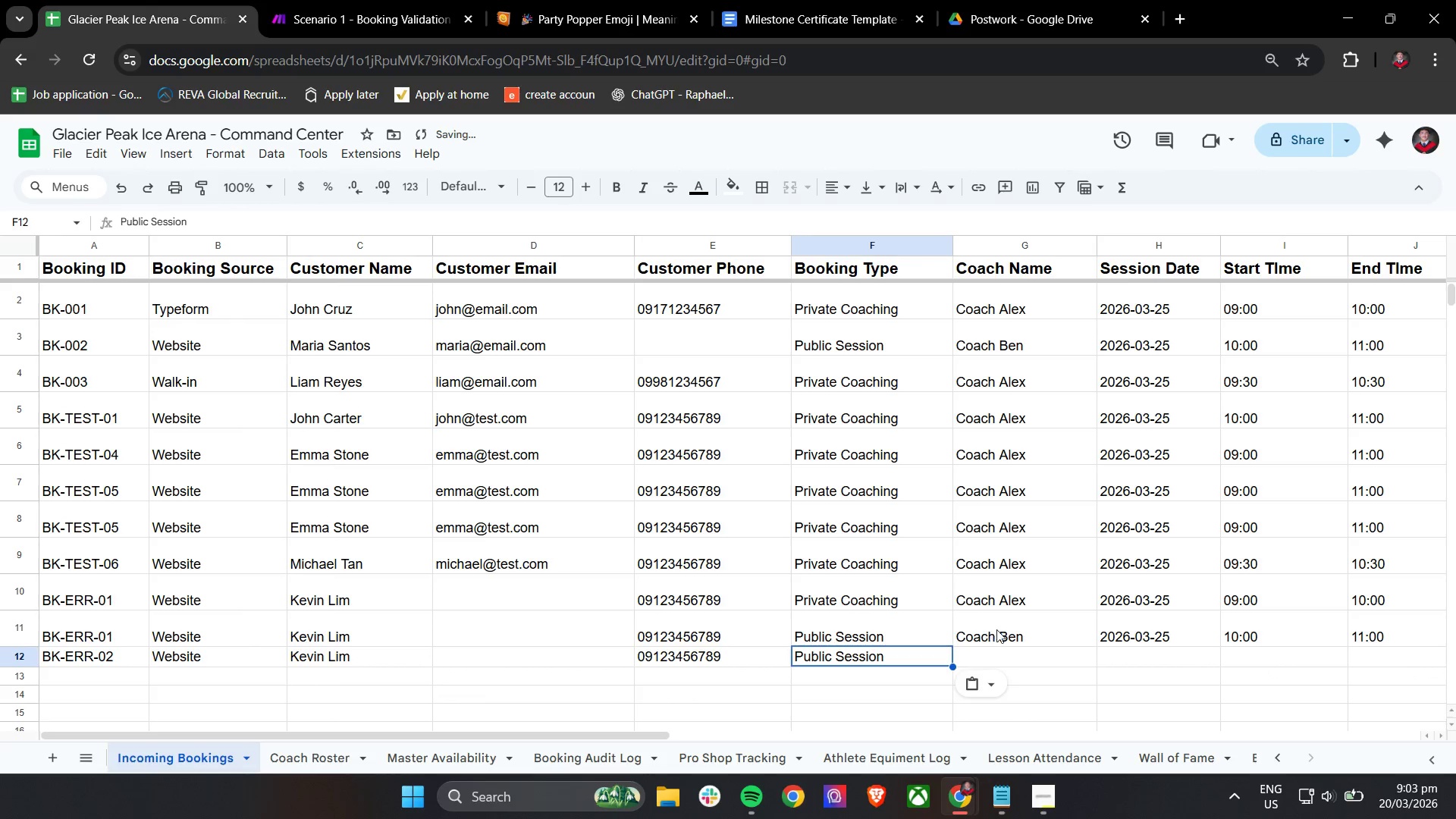 
left_click([999, 629])
 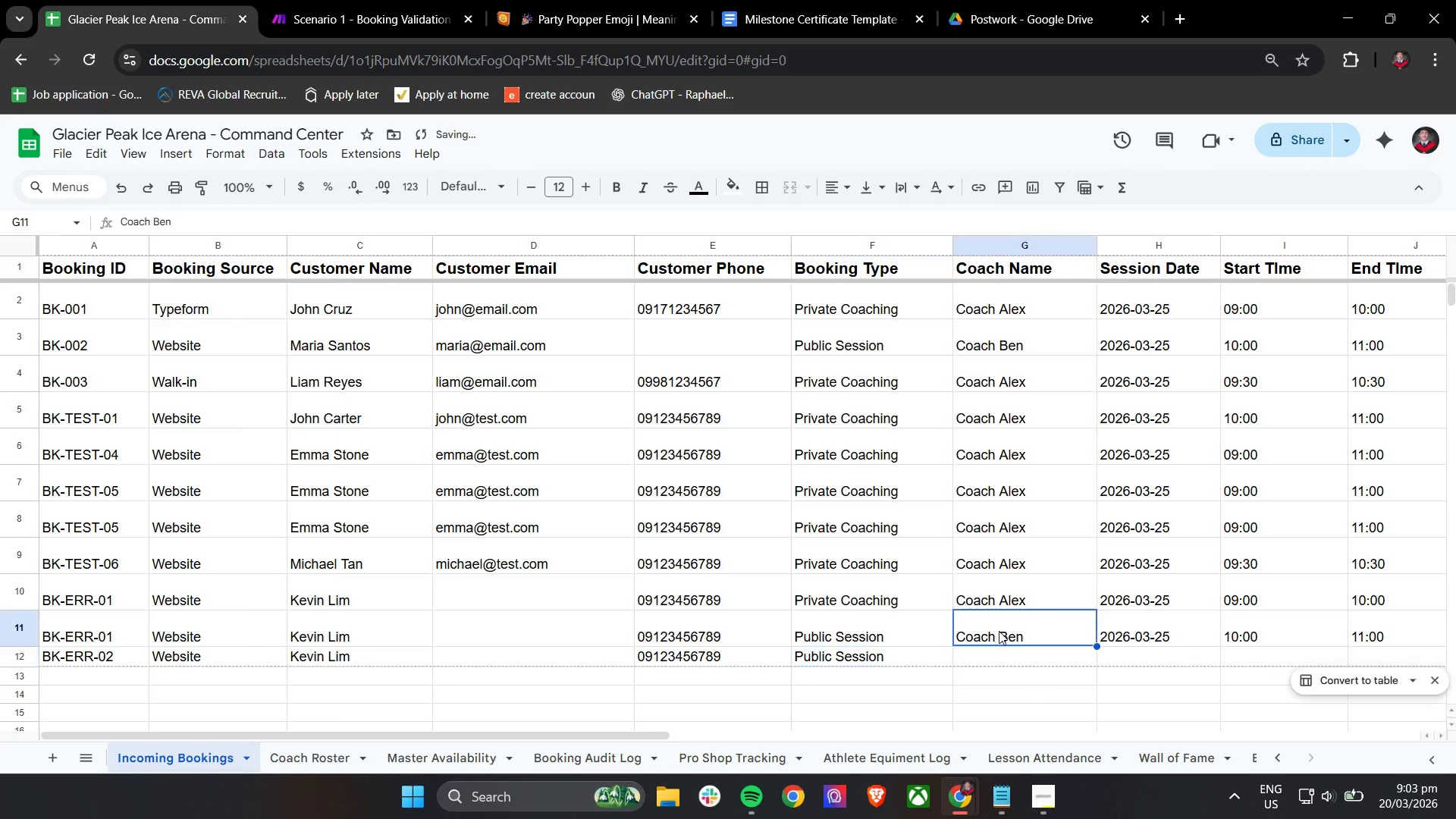 
key(Control+ControlLeft)
 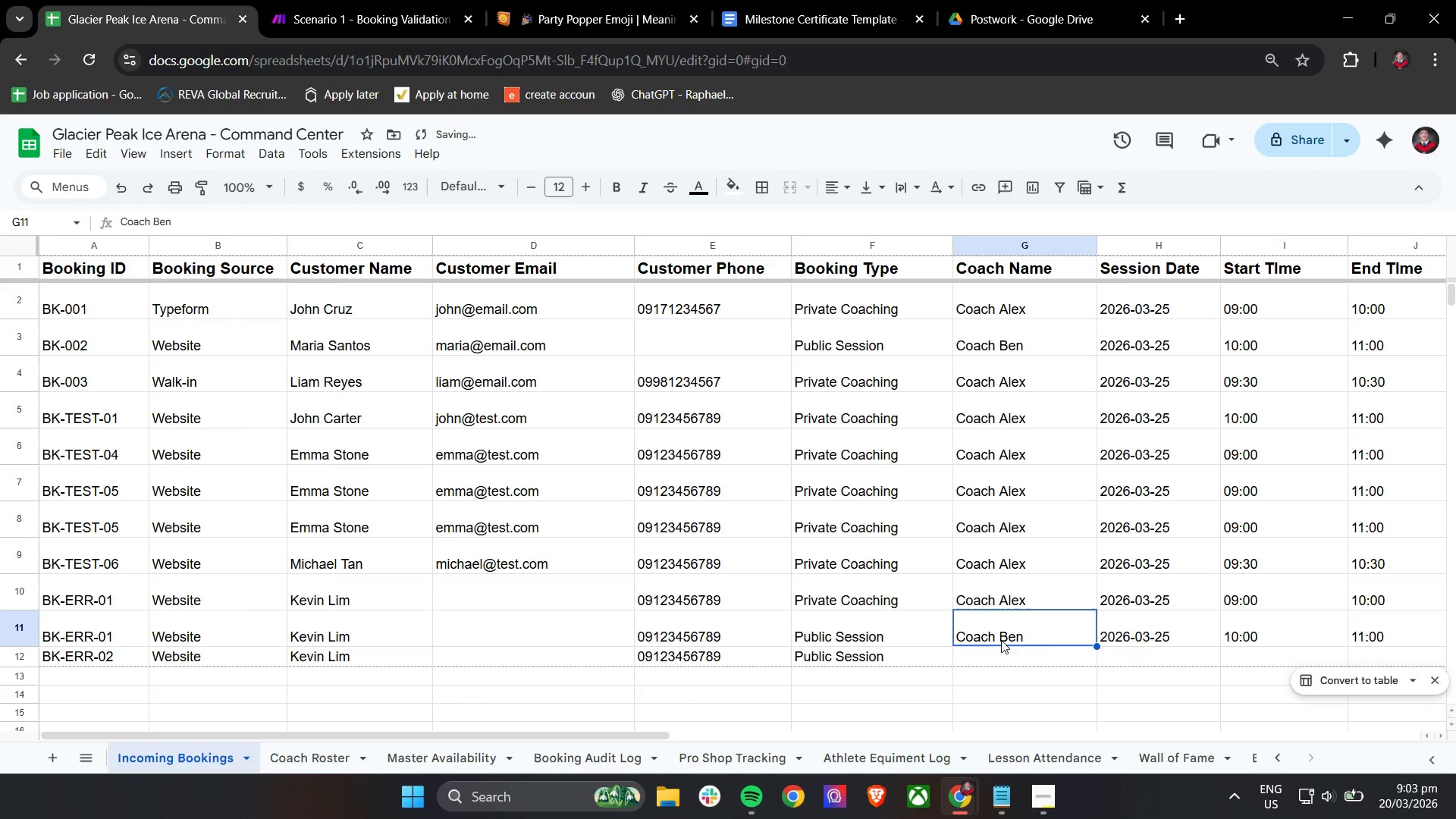 
key(Control+C)
 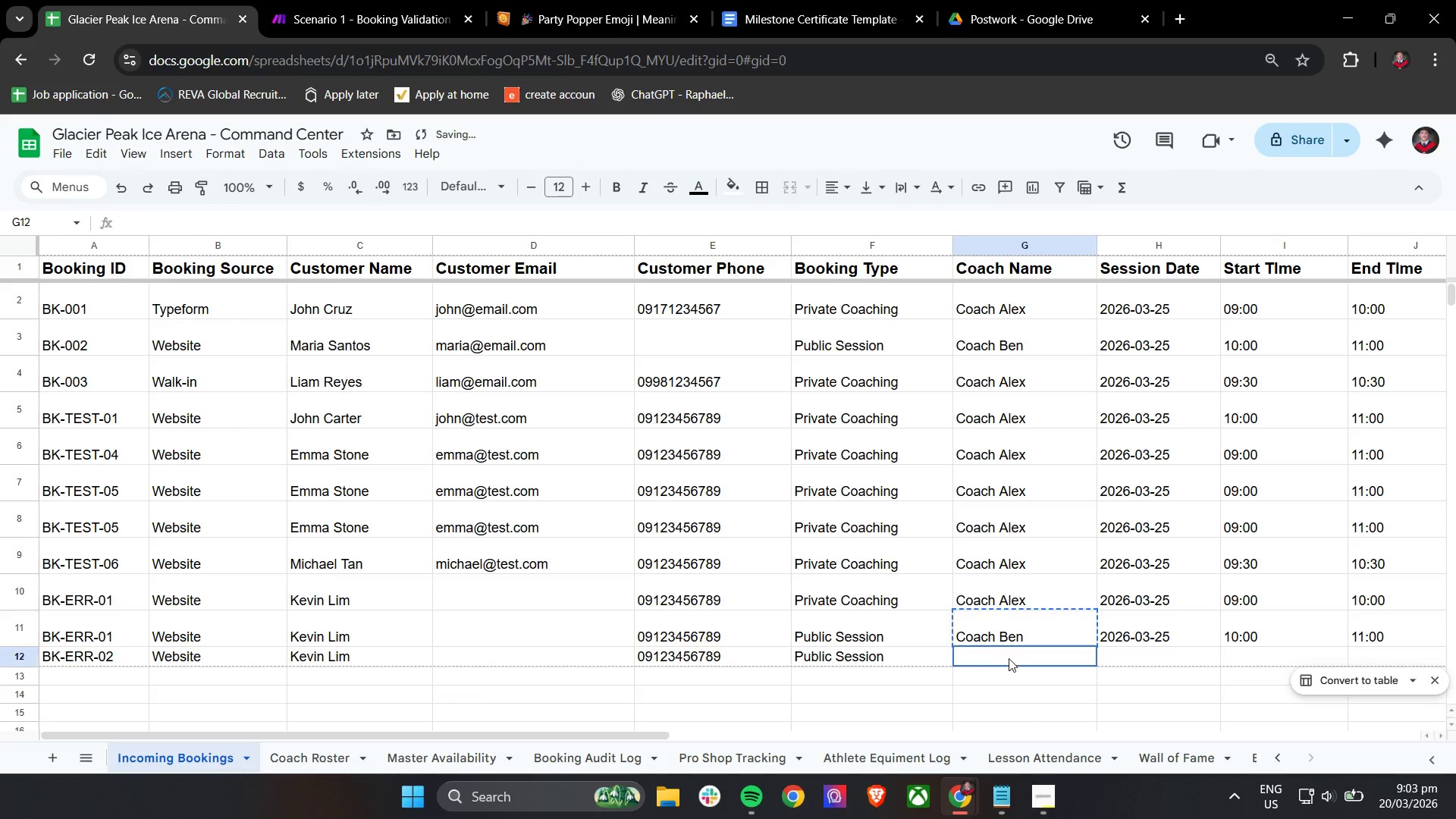 
key(Control+ControlLeft)
 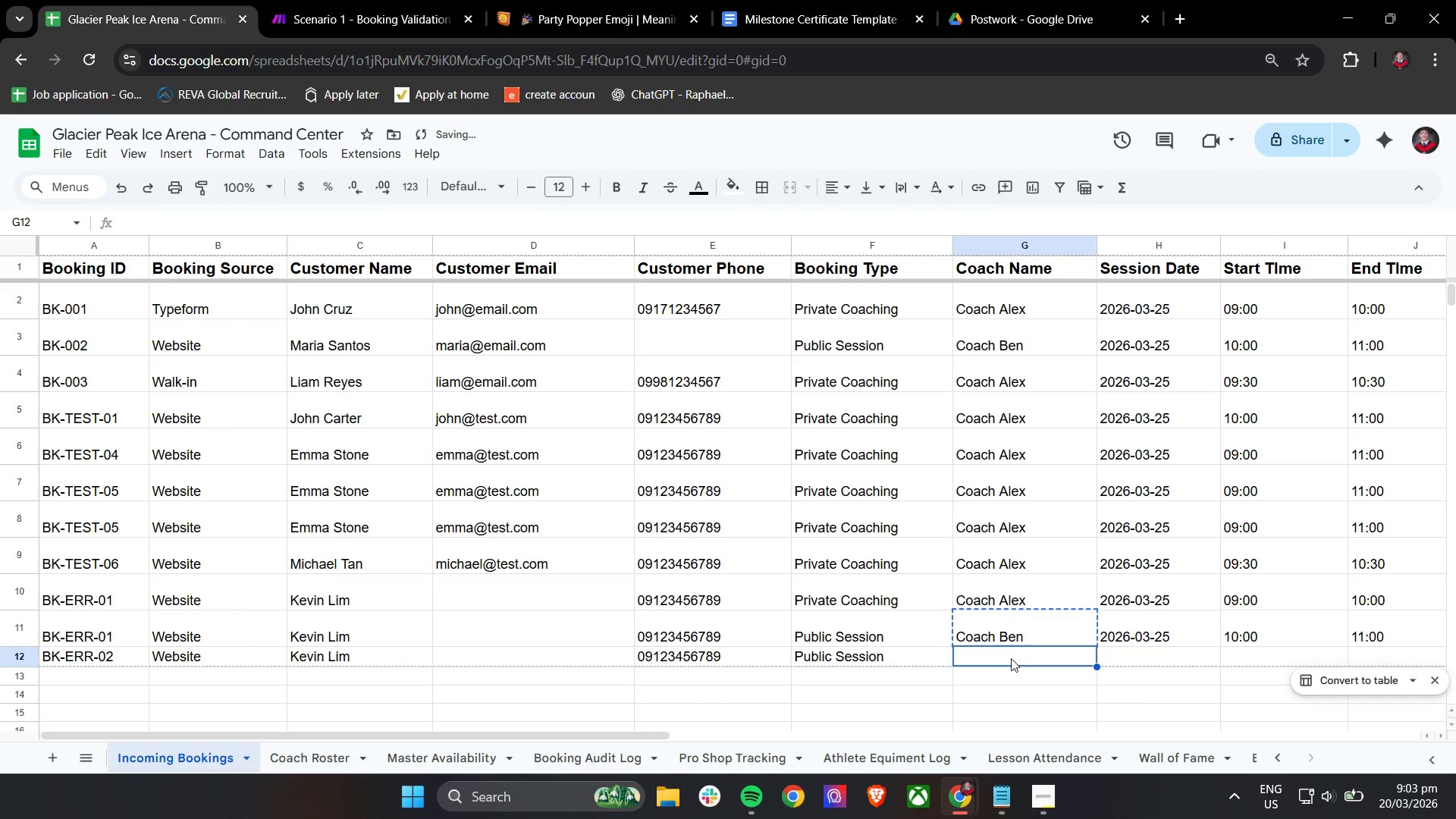 
key(Control+V)
 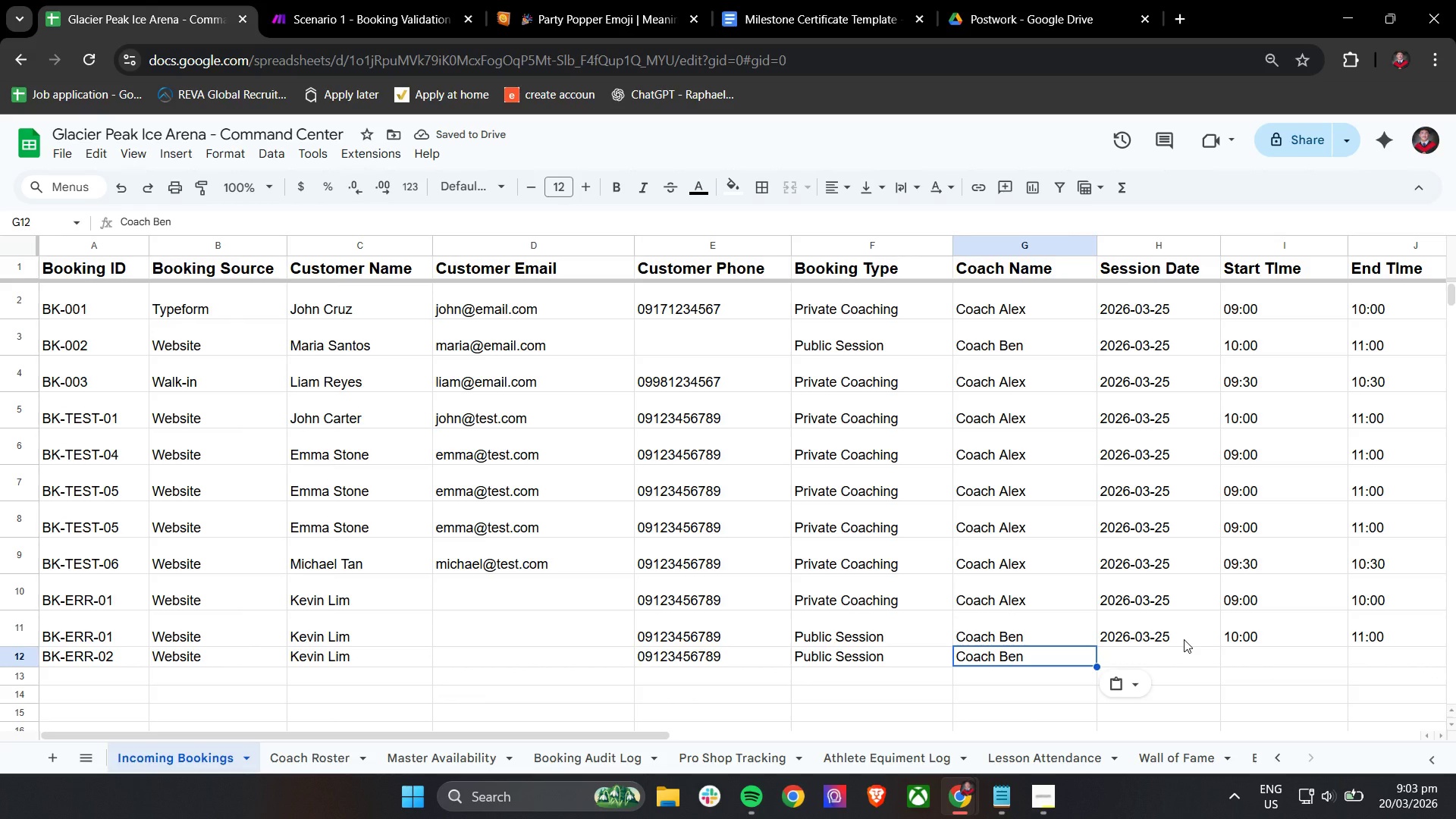 
wait(5.14)
 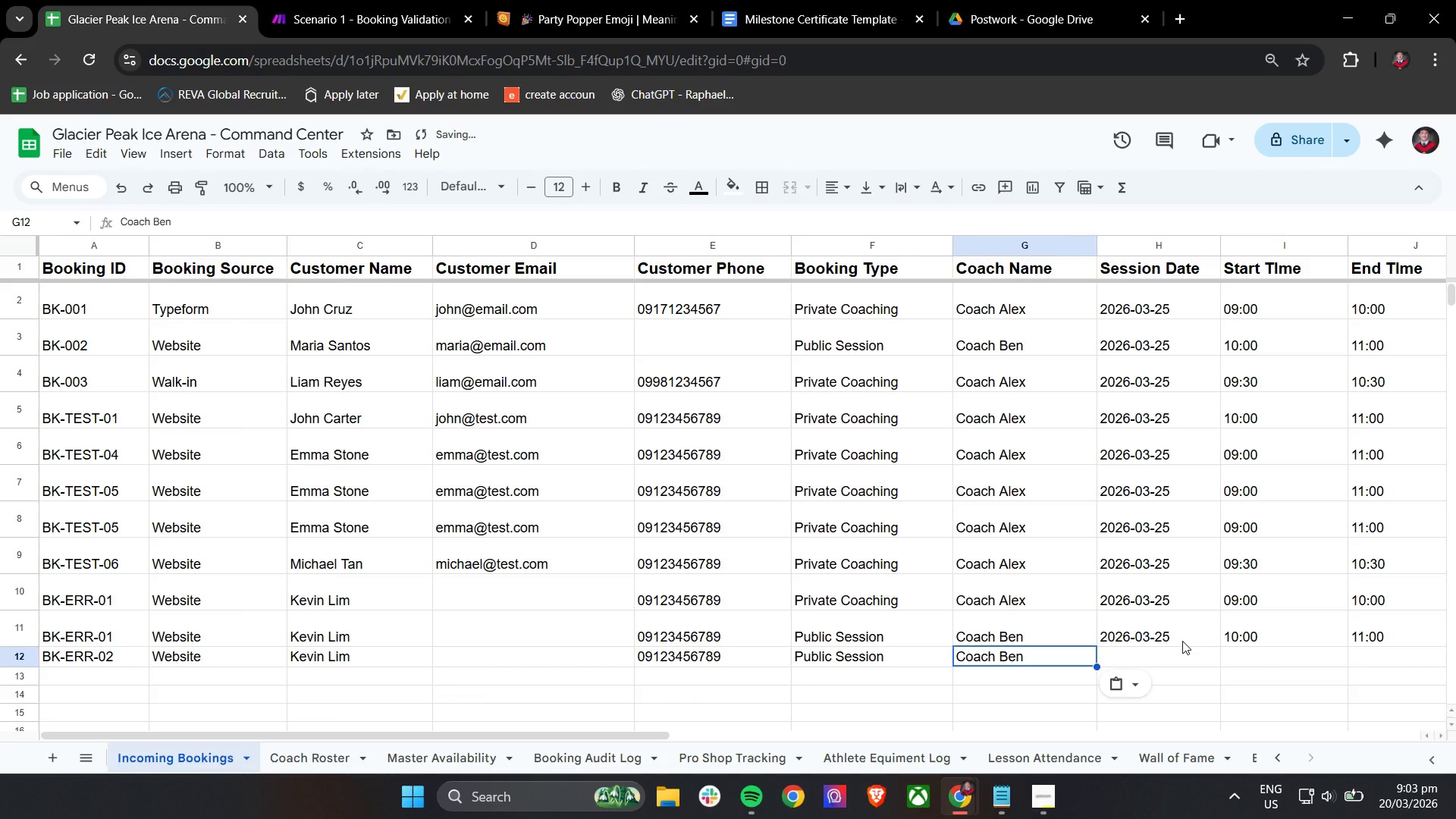 
hold_key(key=ShiftLeft, duration=0.5)
scroll: coordinate [1184, 639], scroll_direction: down, amount: 2.0
 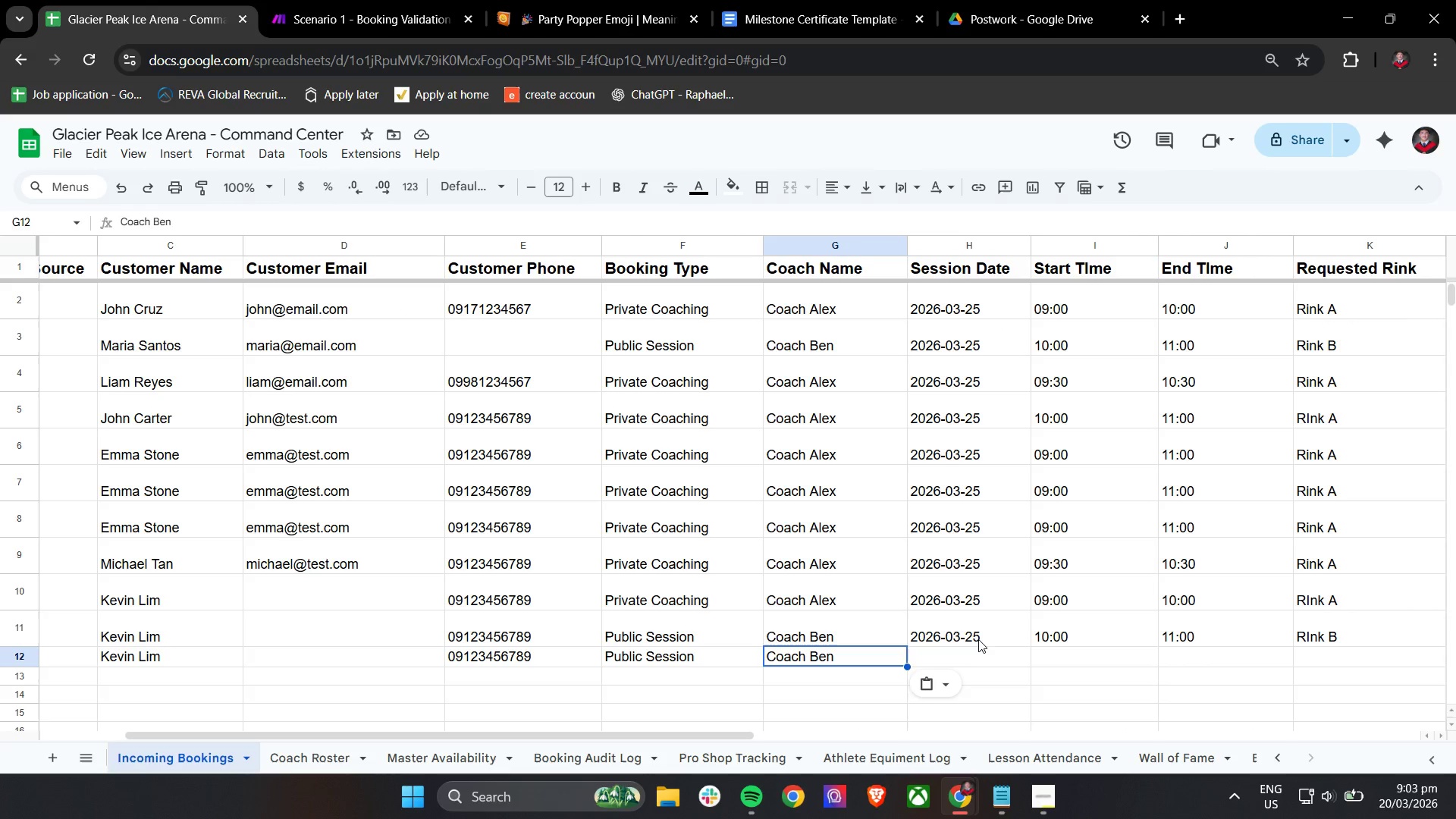 
left_click([978, 636])
 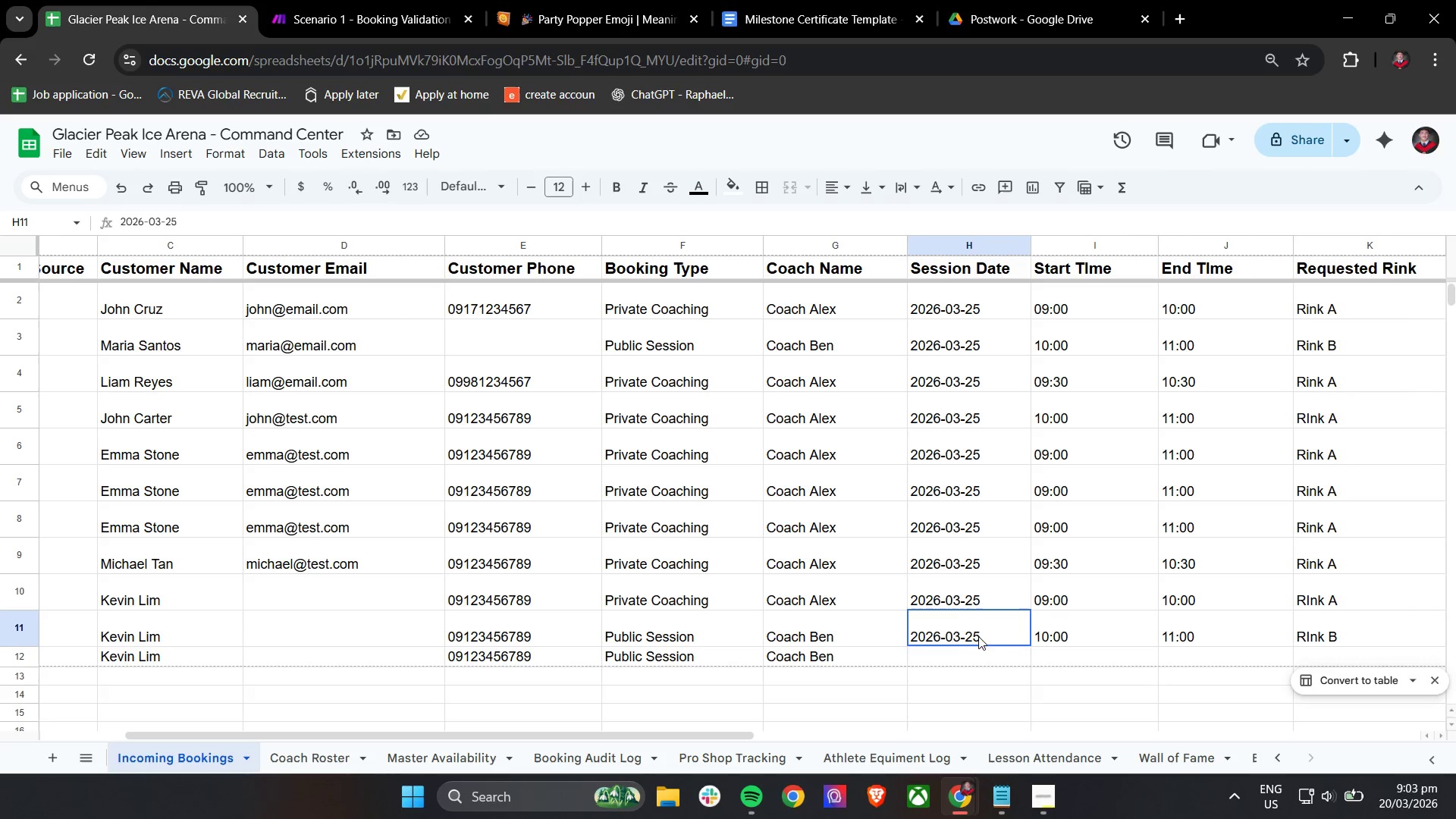 
key(Control+ControlLeft)
 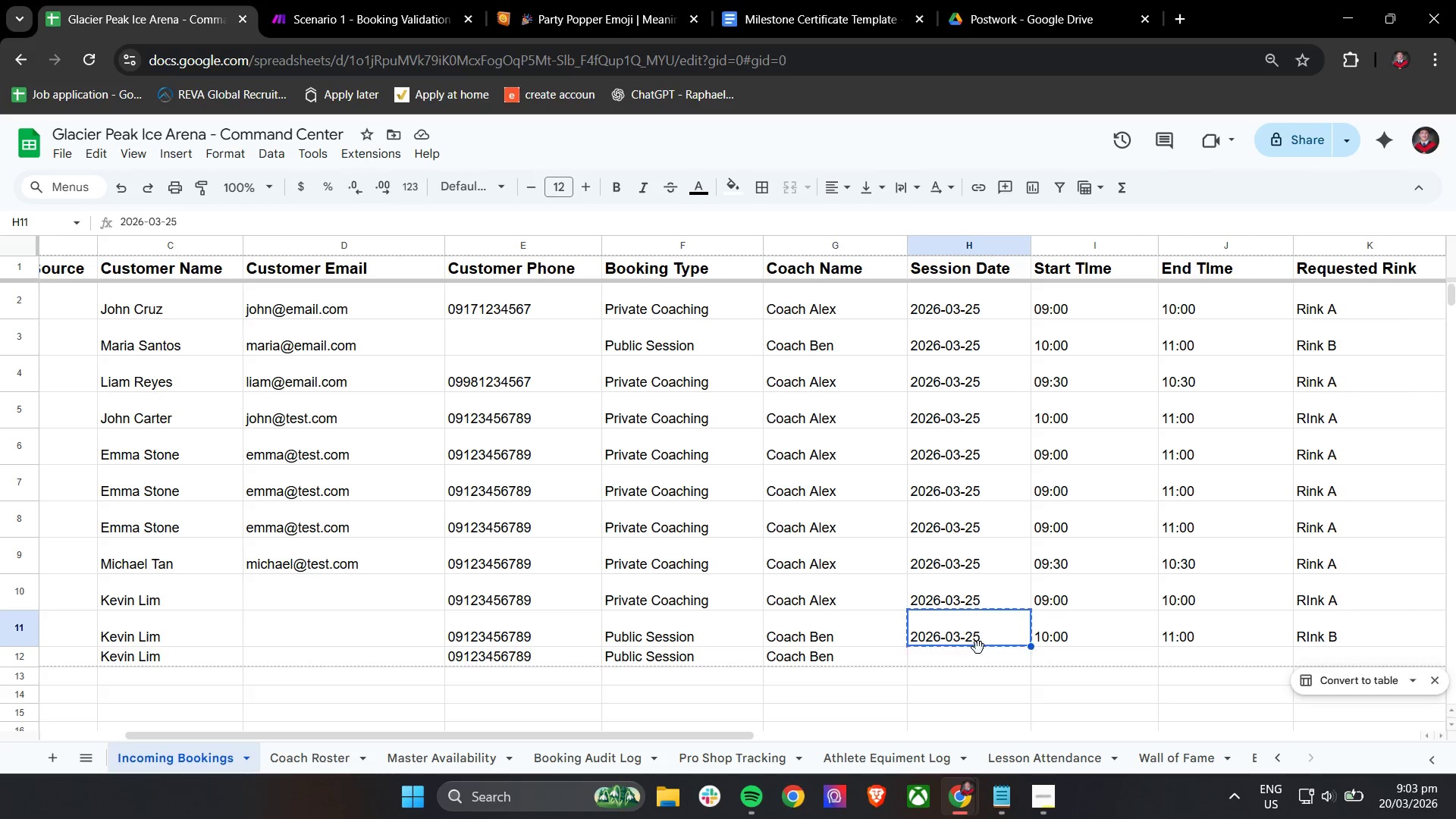 
key(Control+C)
 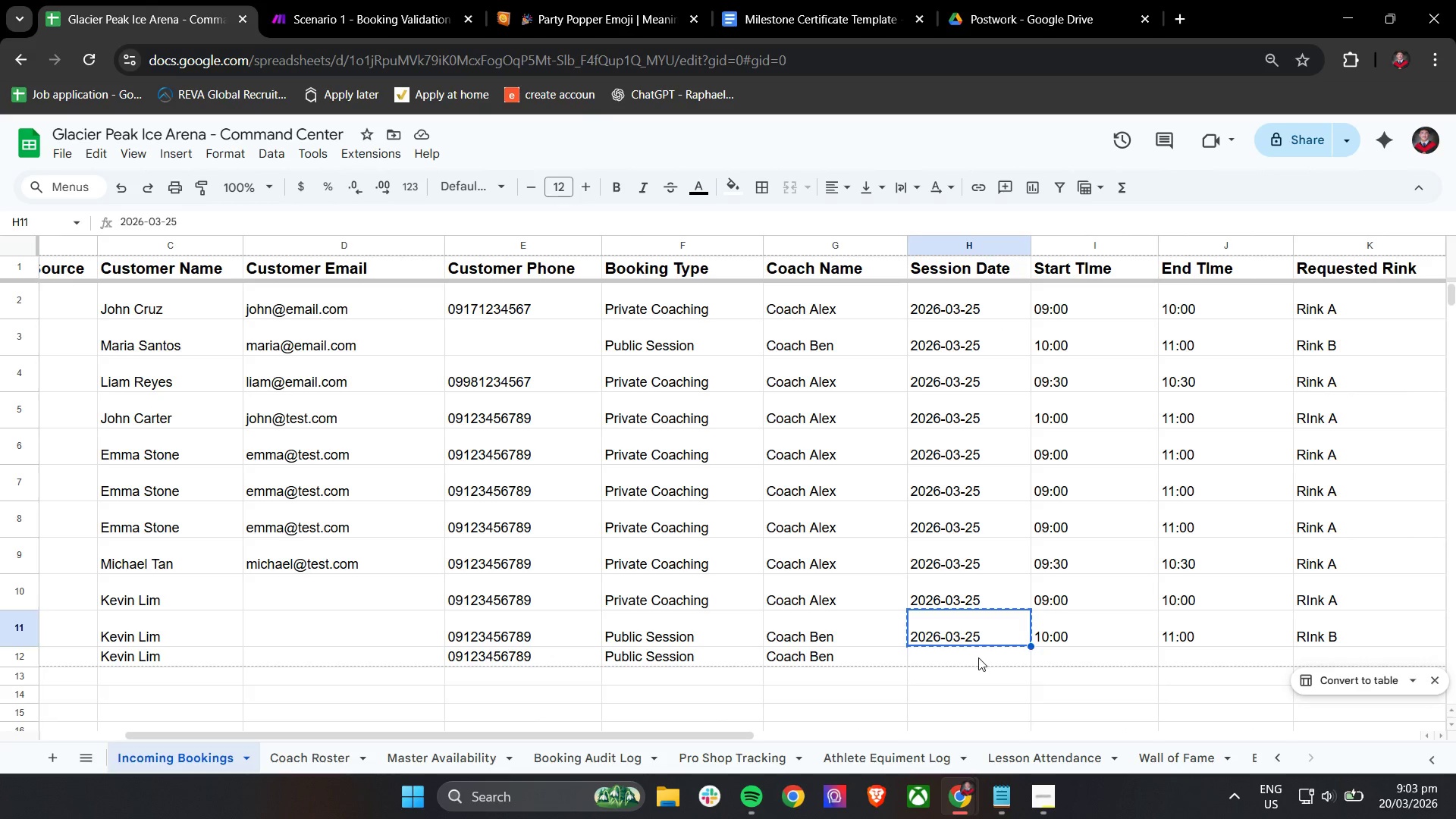 
double_click([978, 658])
 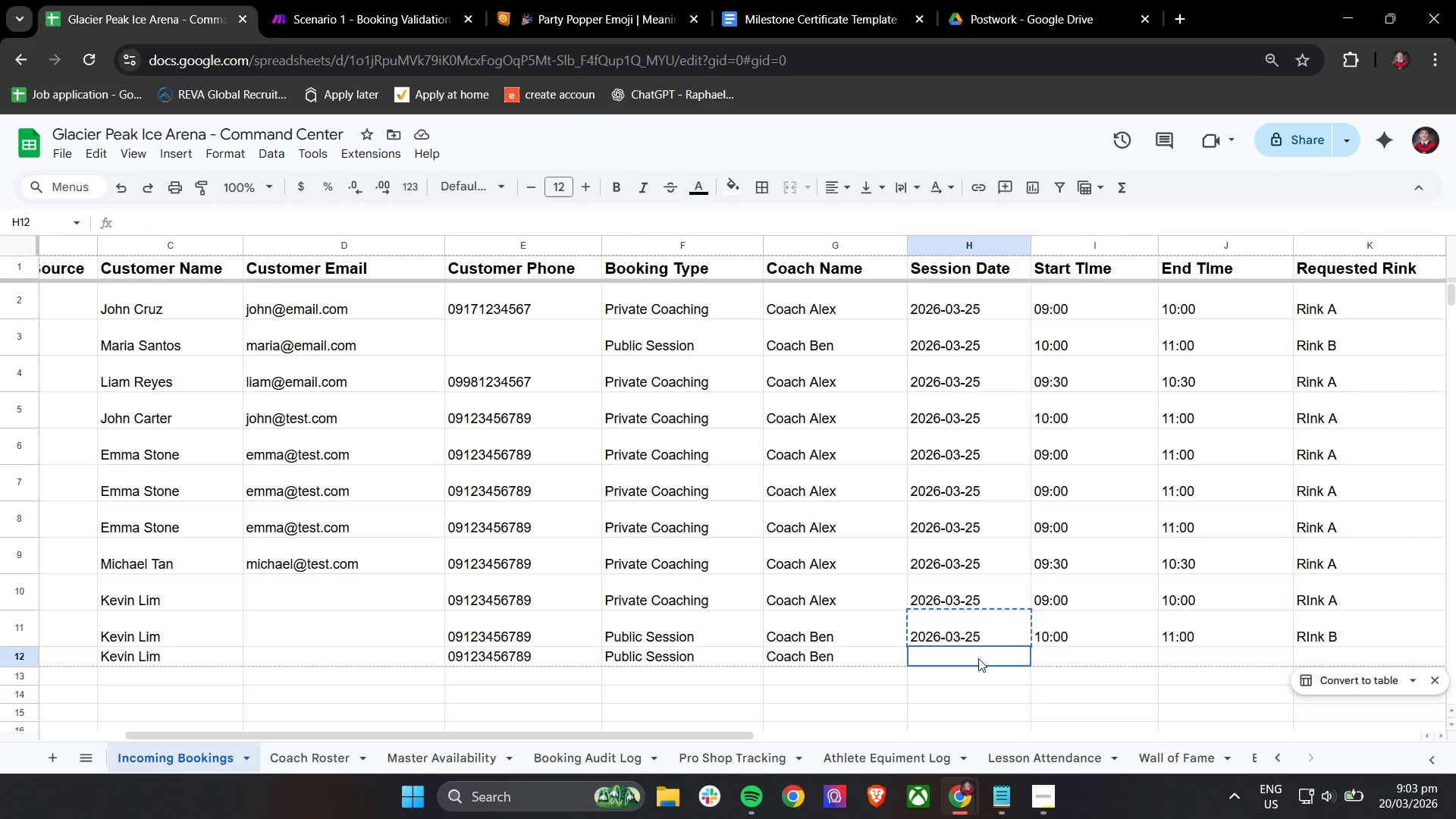 
key(Control+C)
 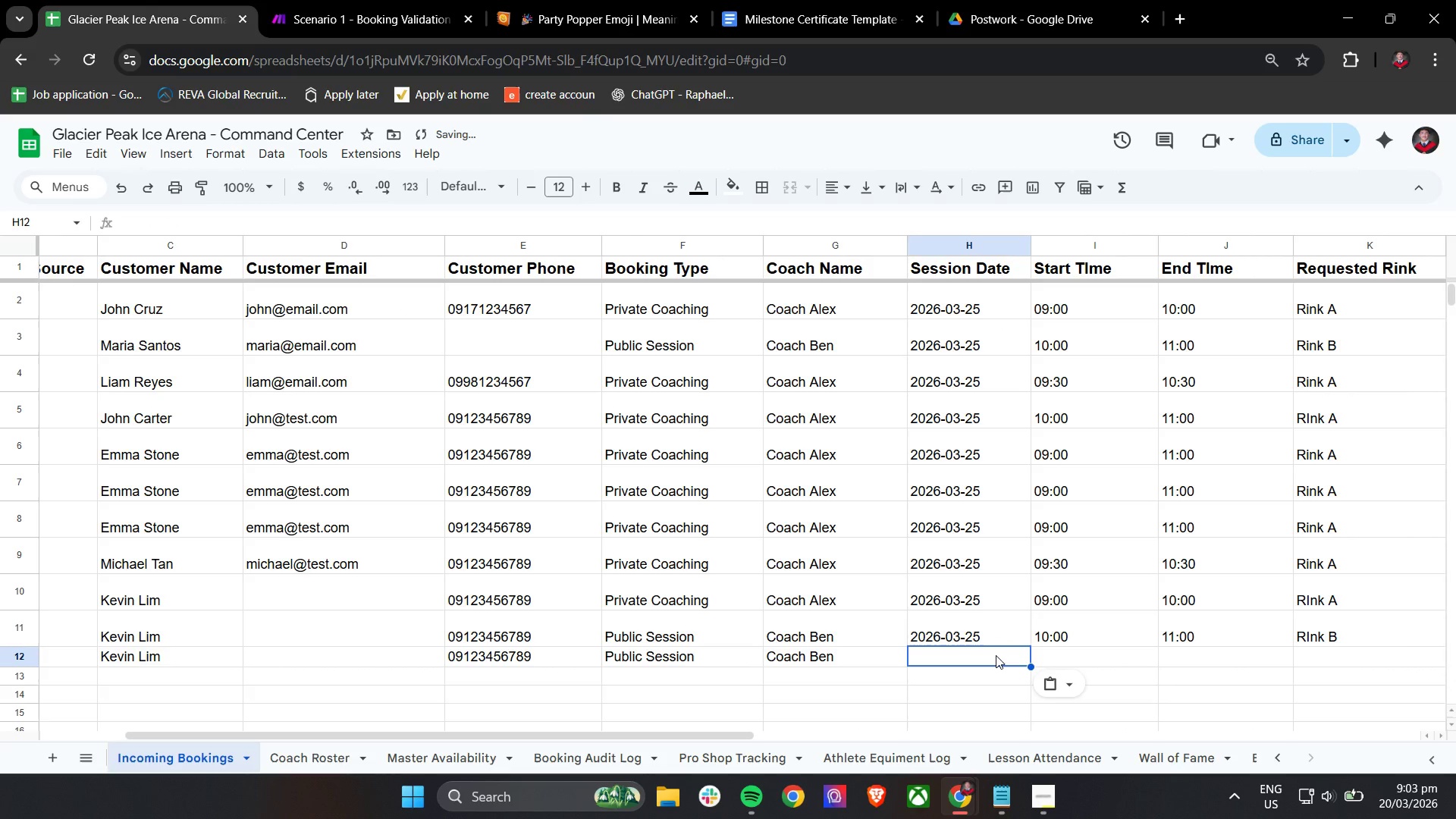 
key(Control+V)
 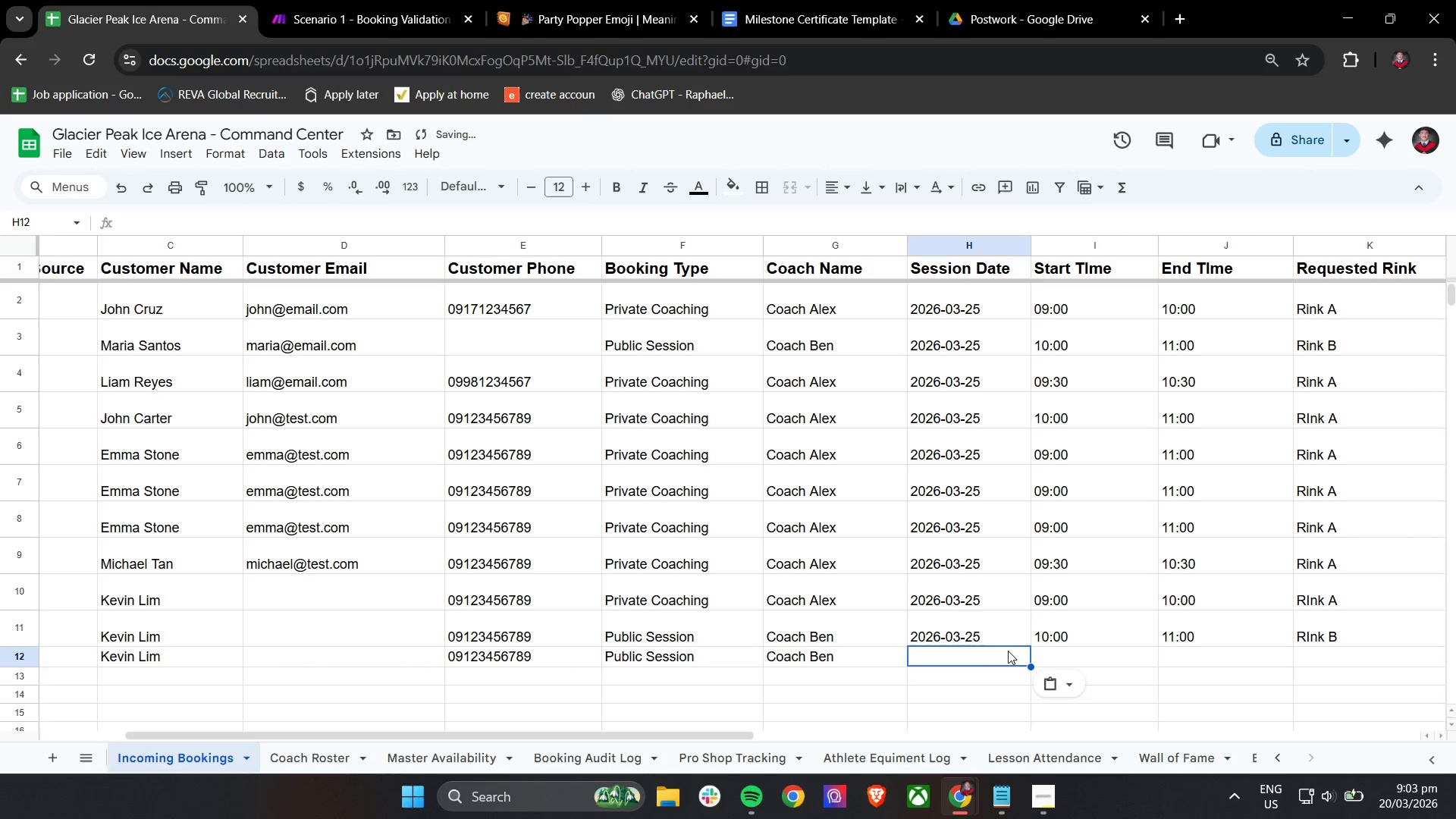 
left_click([1008, 651])
 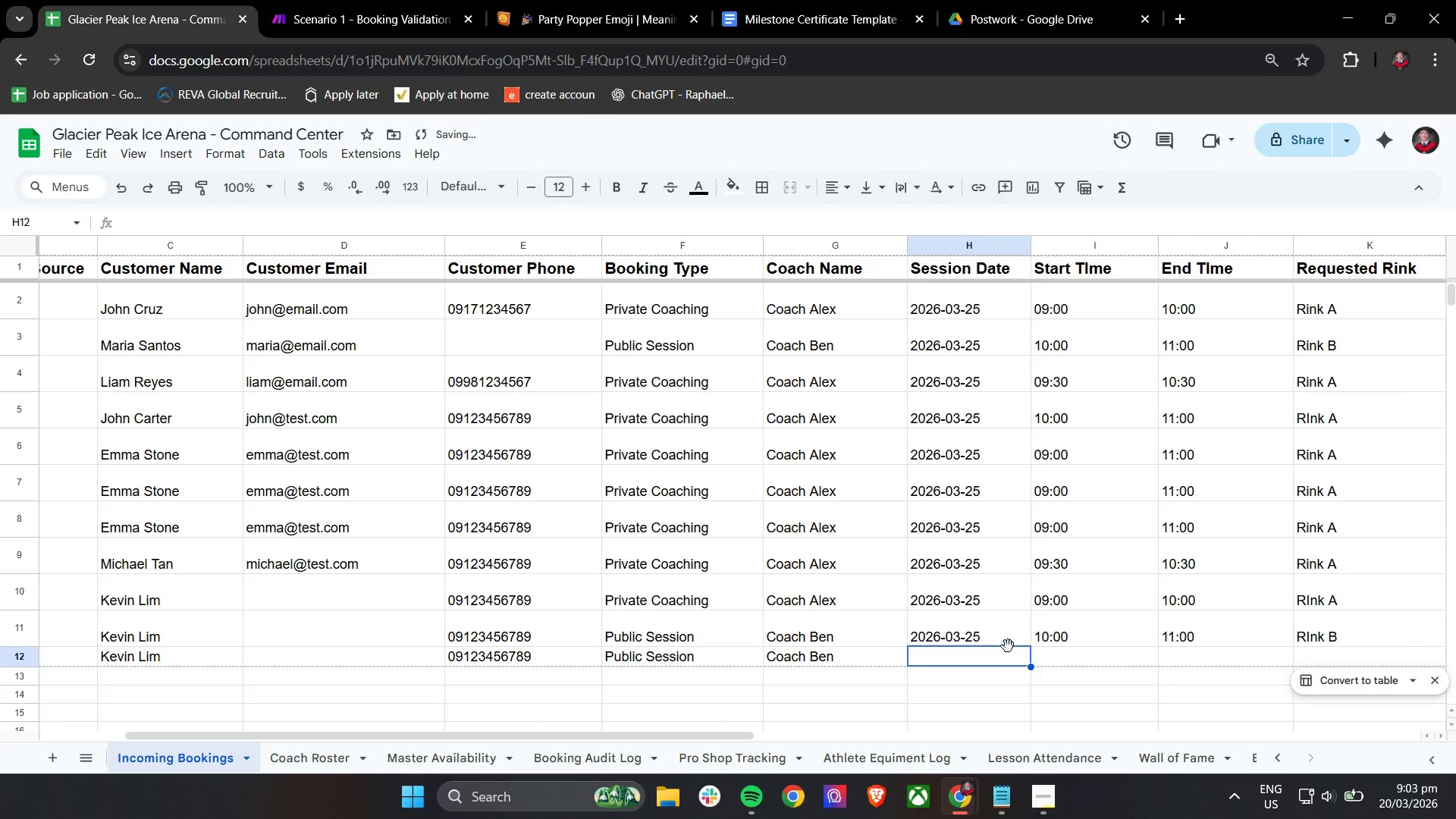 
key(Control+ControlLeft)
 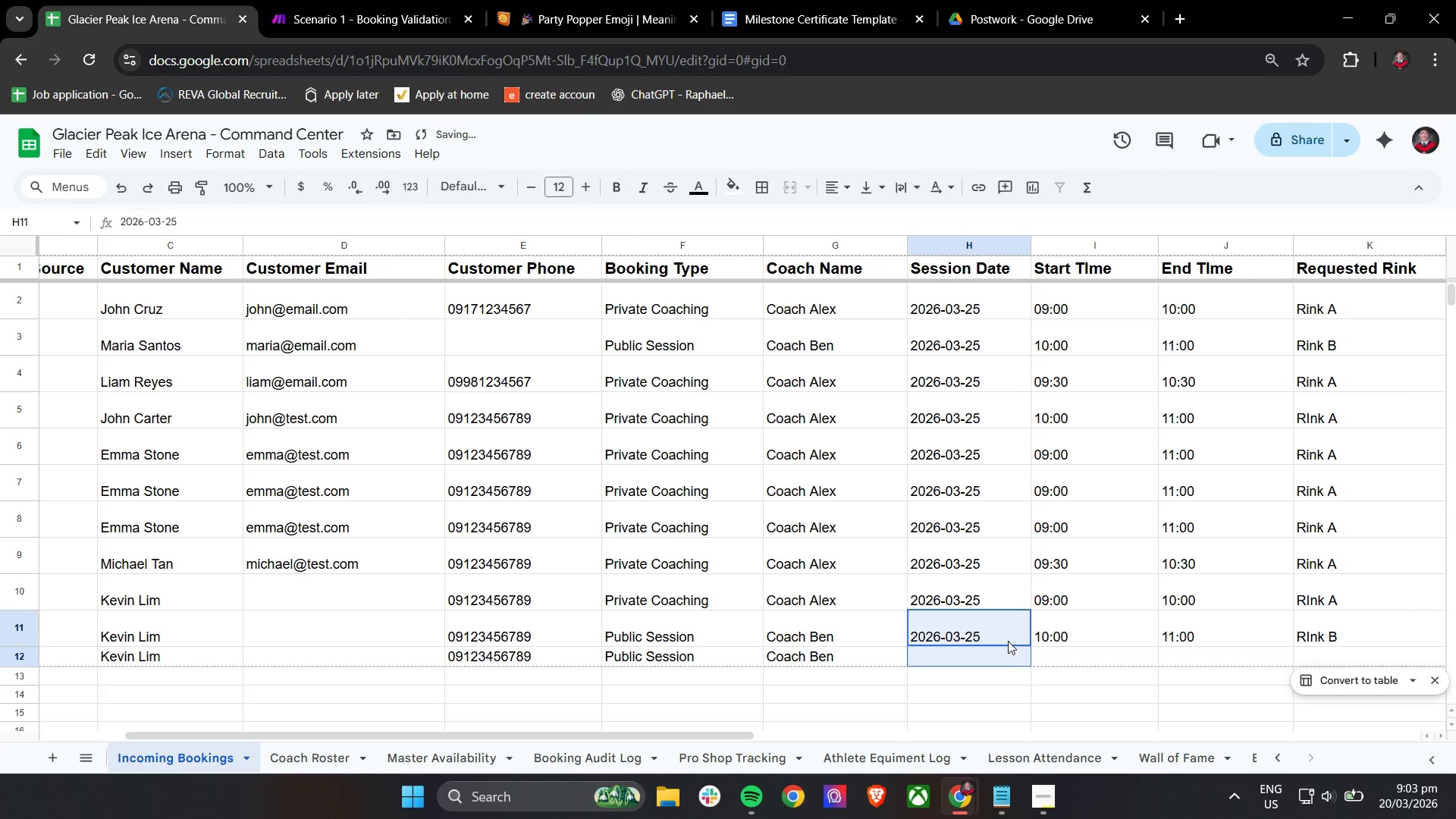 
double_click([1008, 641])
 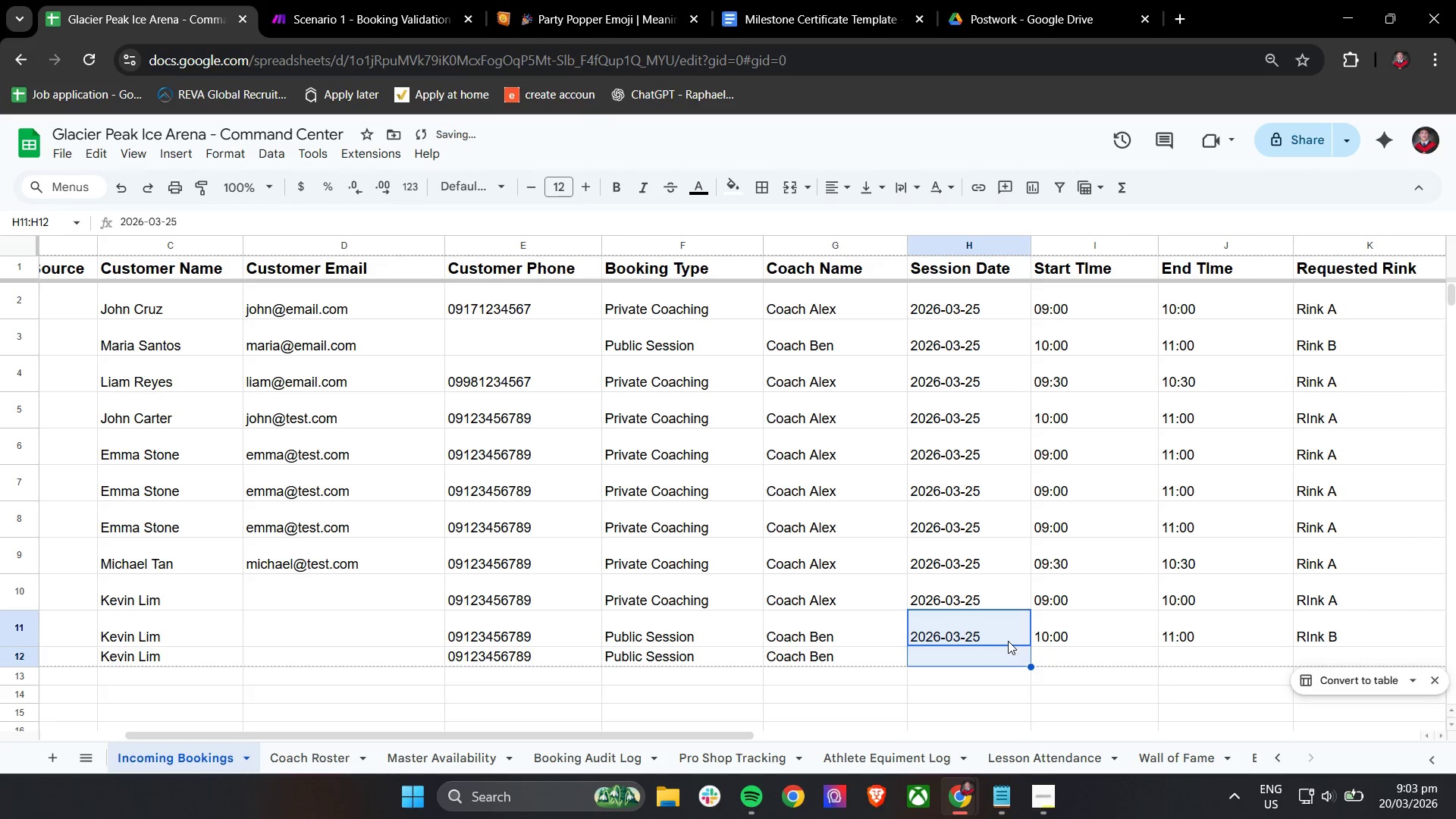 
key(Control+ControlLeft)
 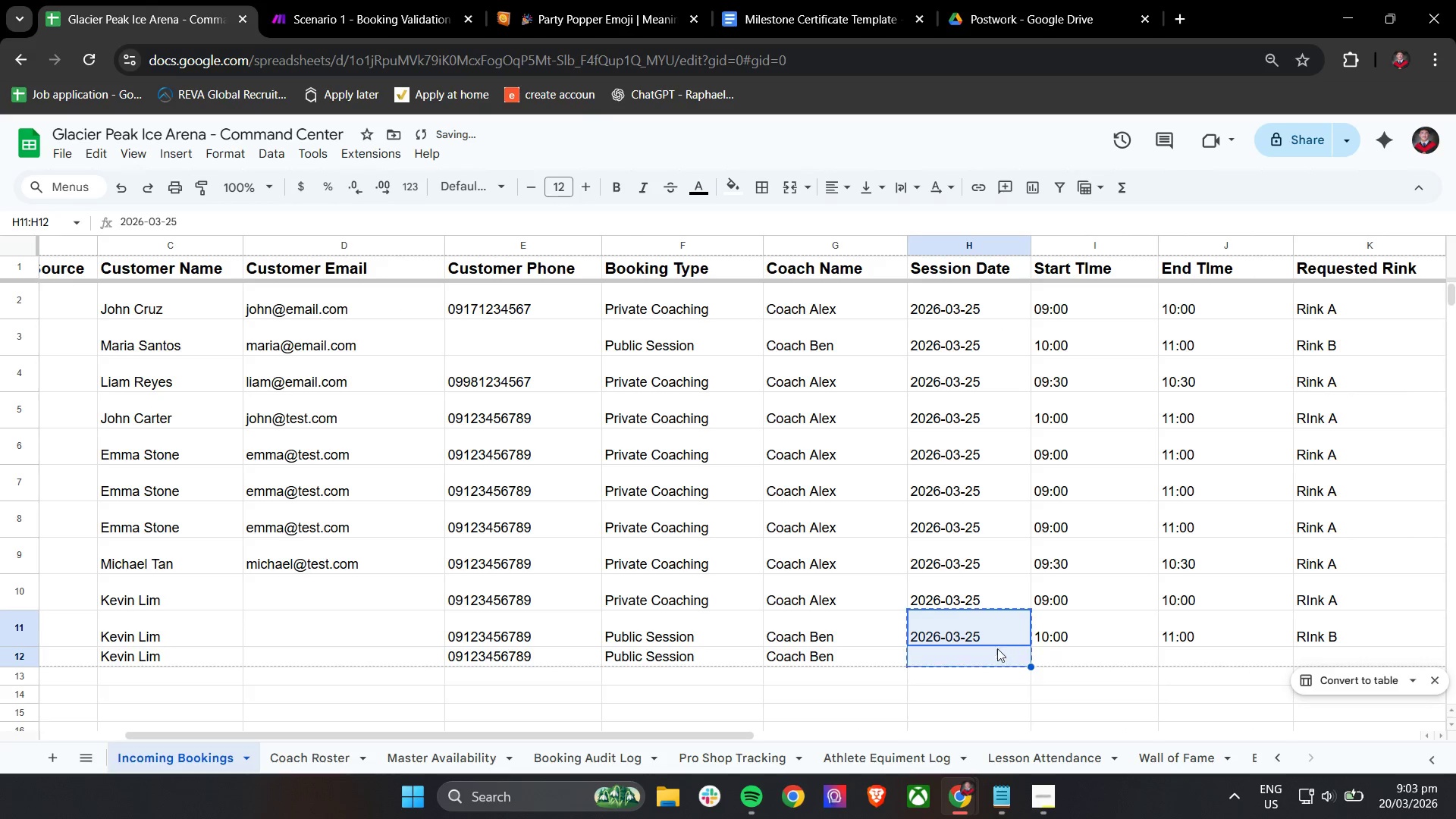 
key(Control+C)
 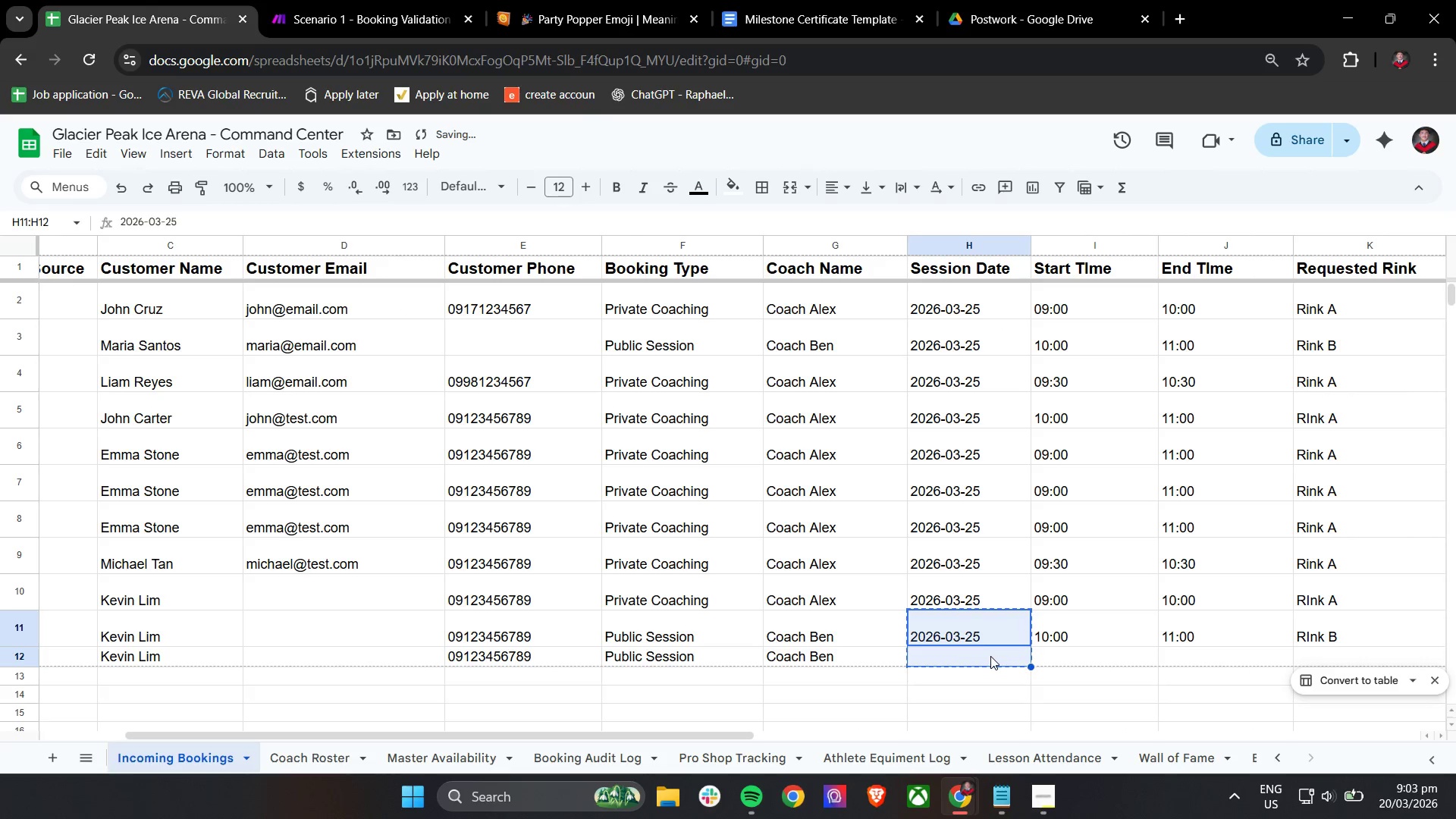 
left_click([990, 656])
 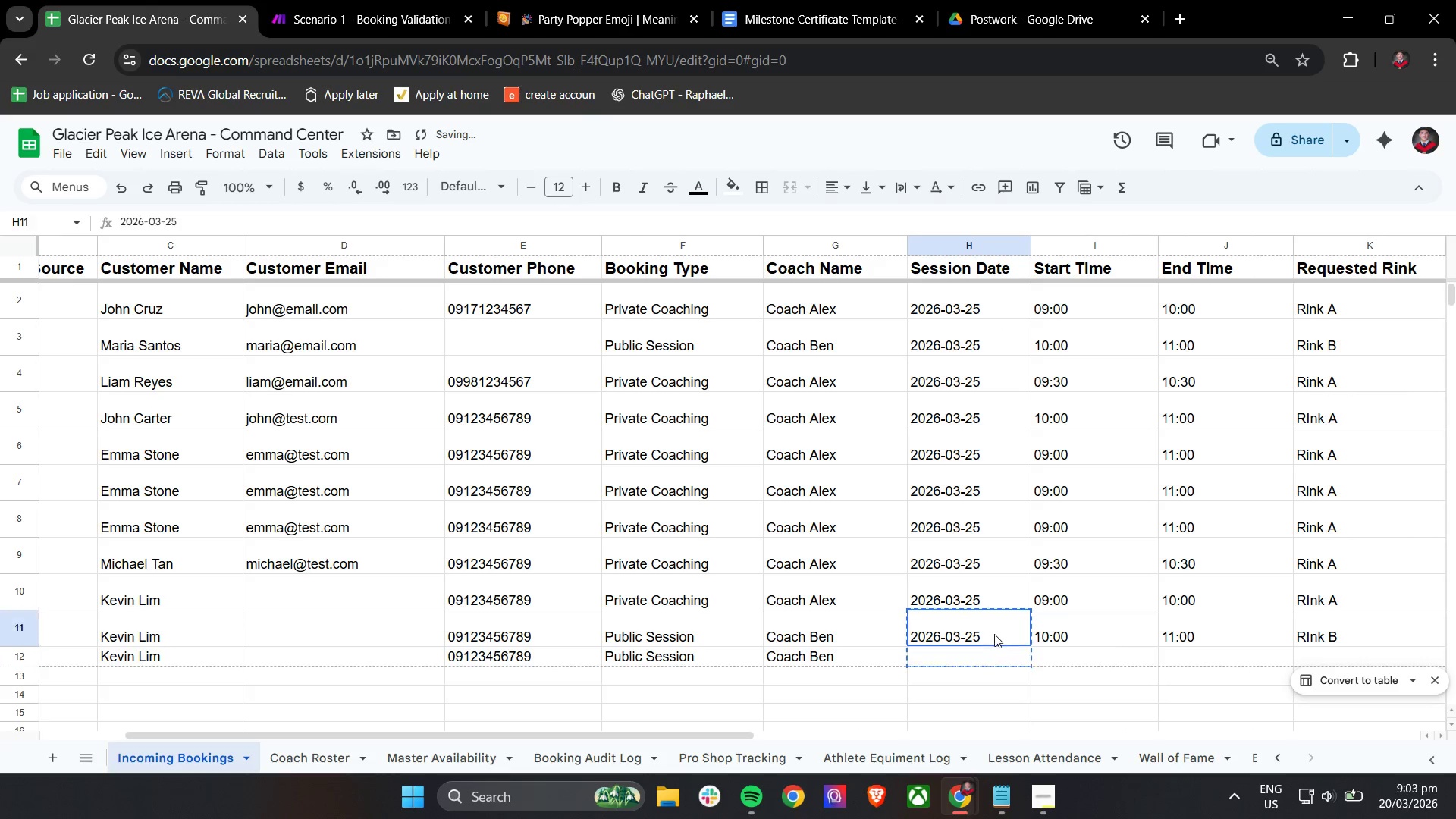 
key(Control+ControlLeft)
 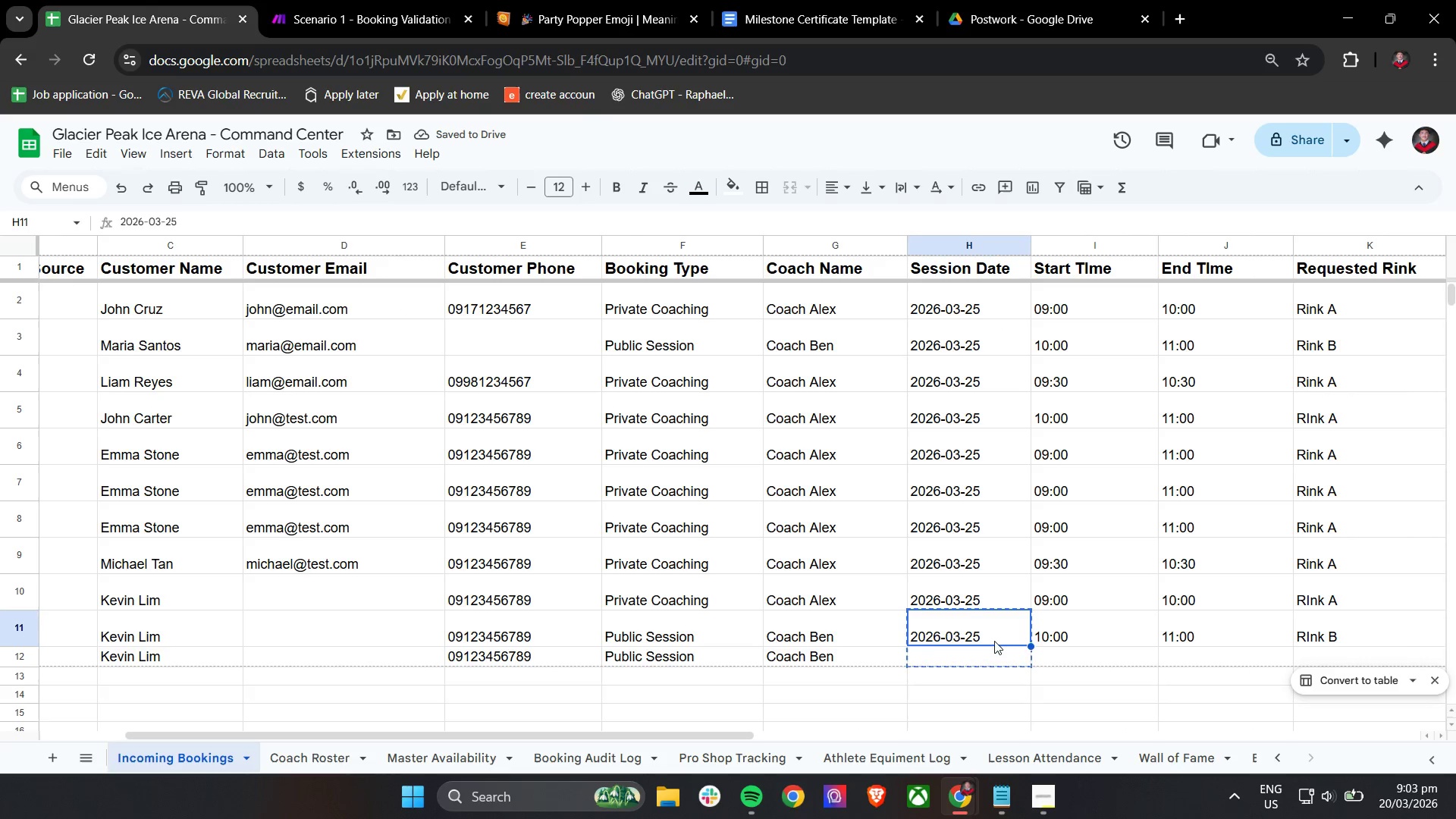 
key(Control+C)
 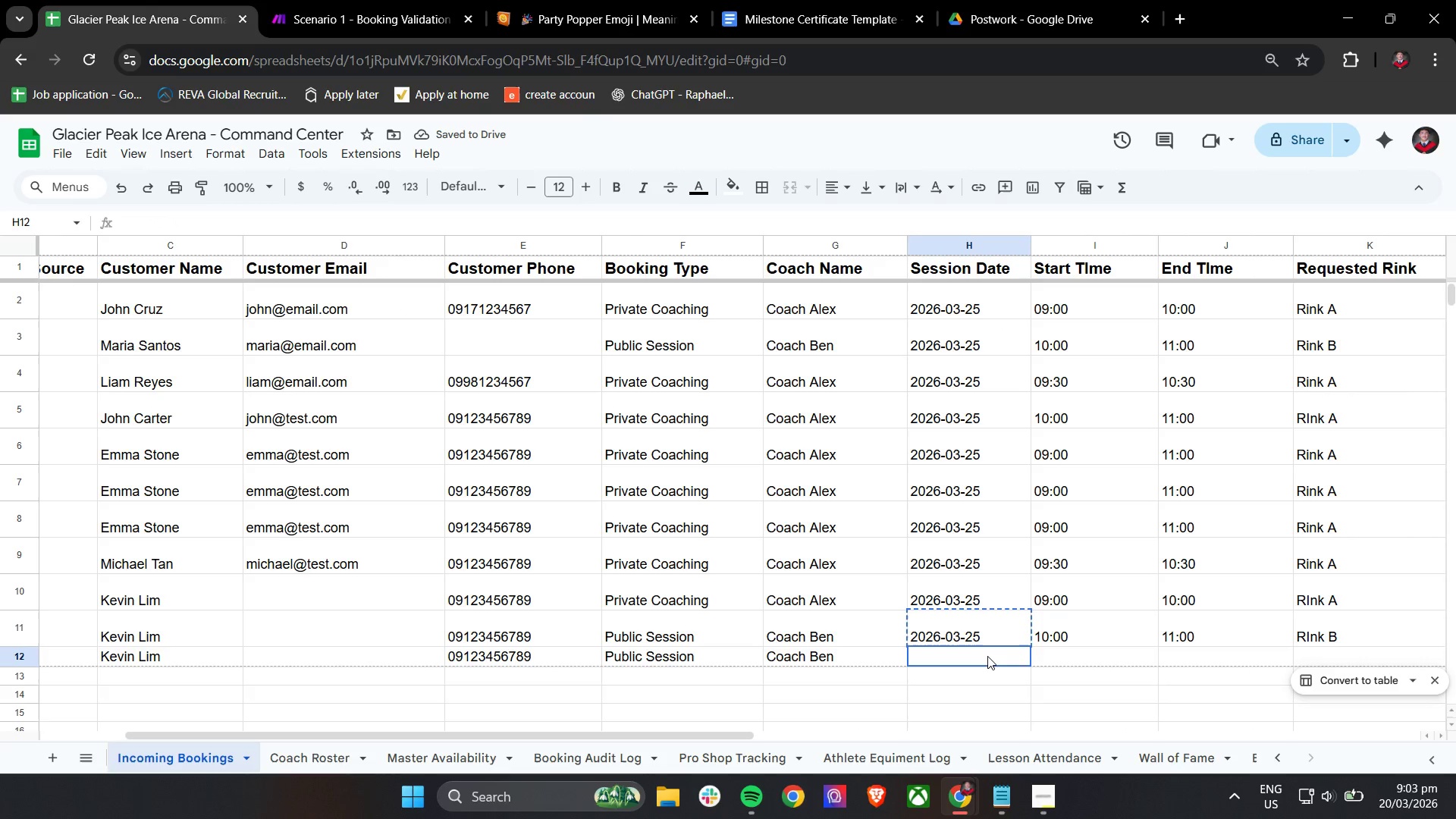 
left_click([987, 656])
 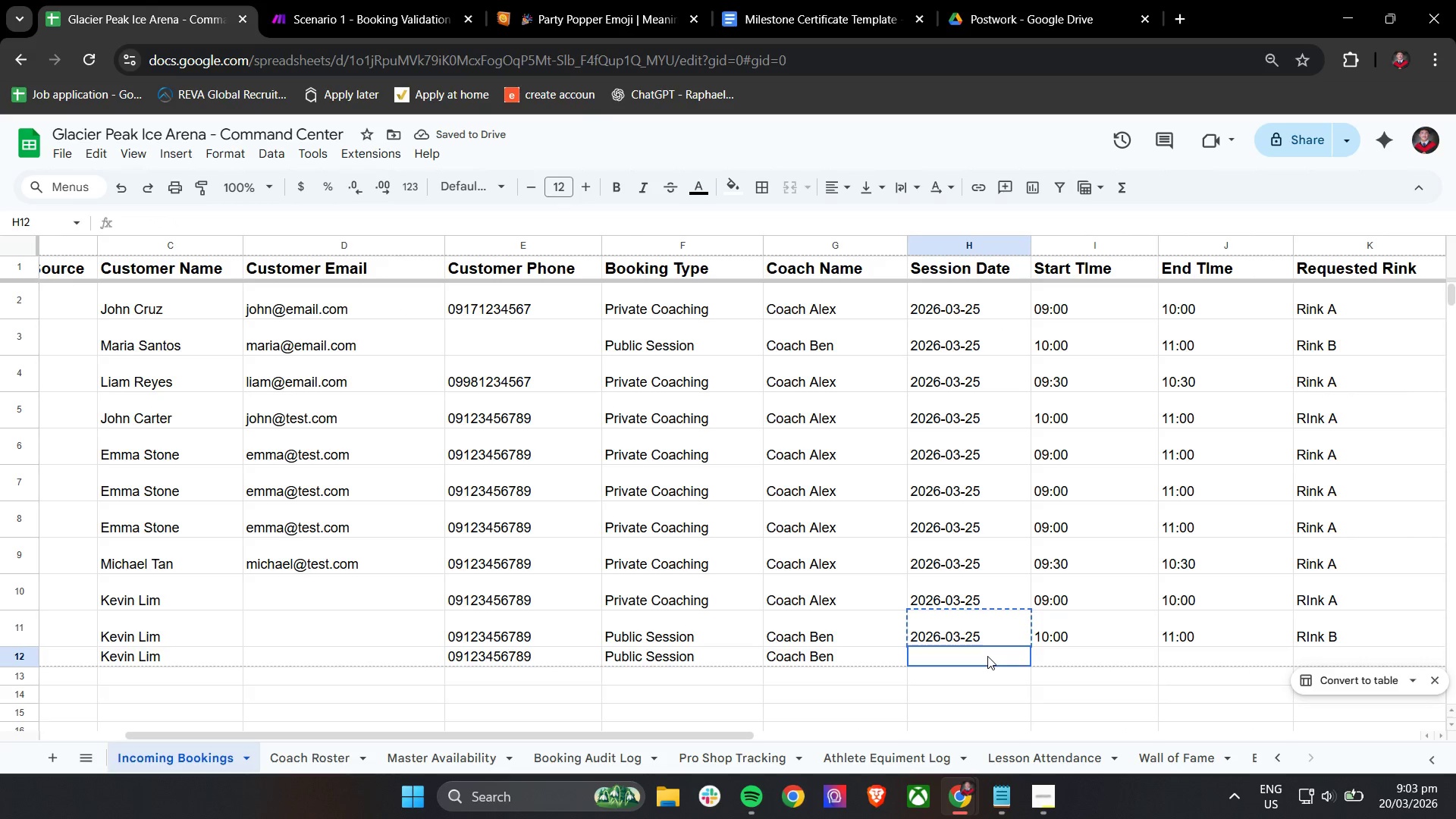 
key(Control+ControlLeft)
 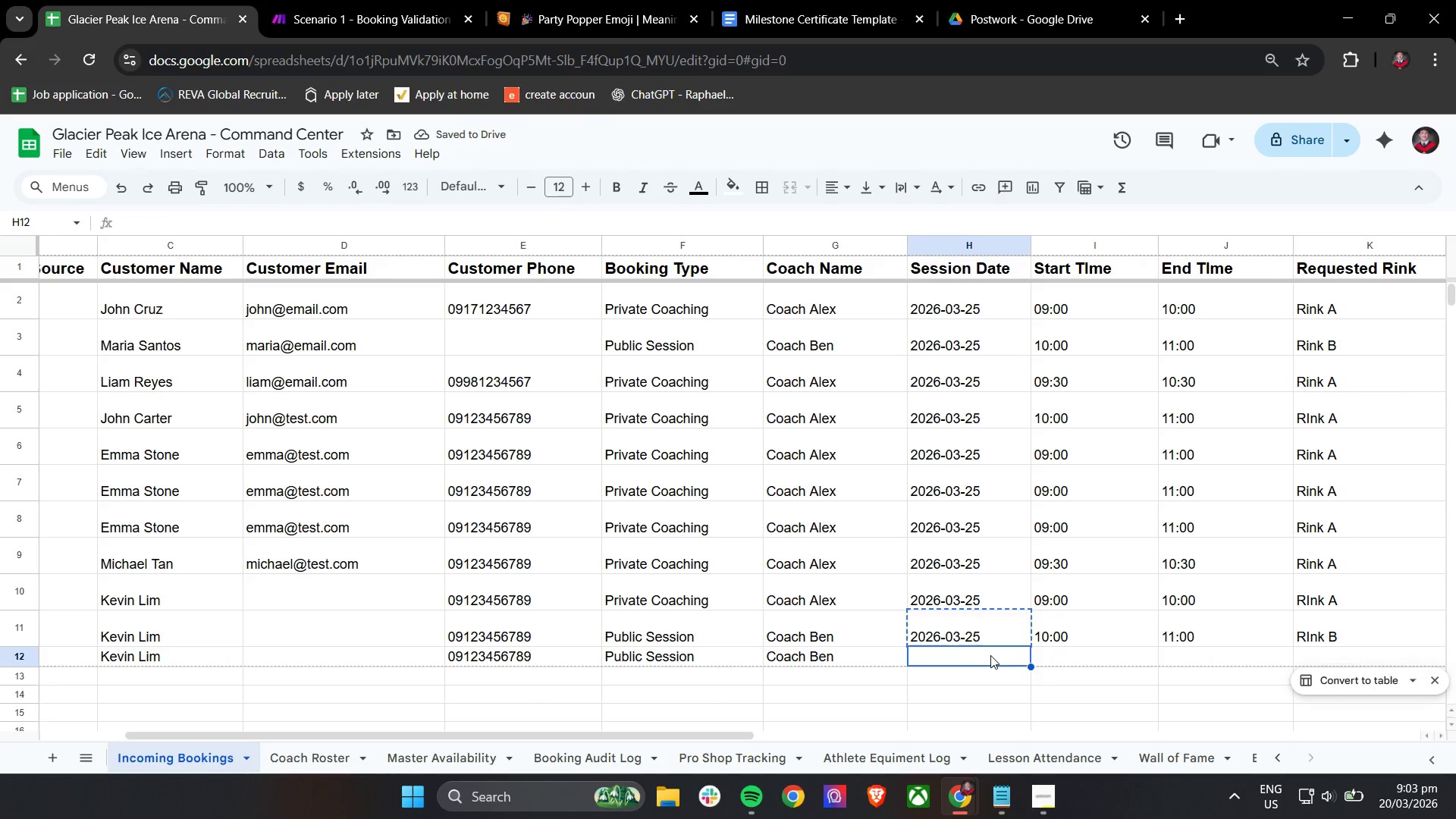 
key(Control+V)
 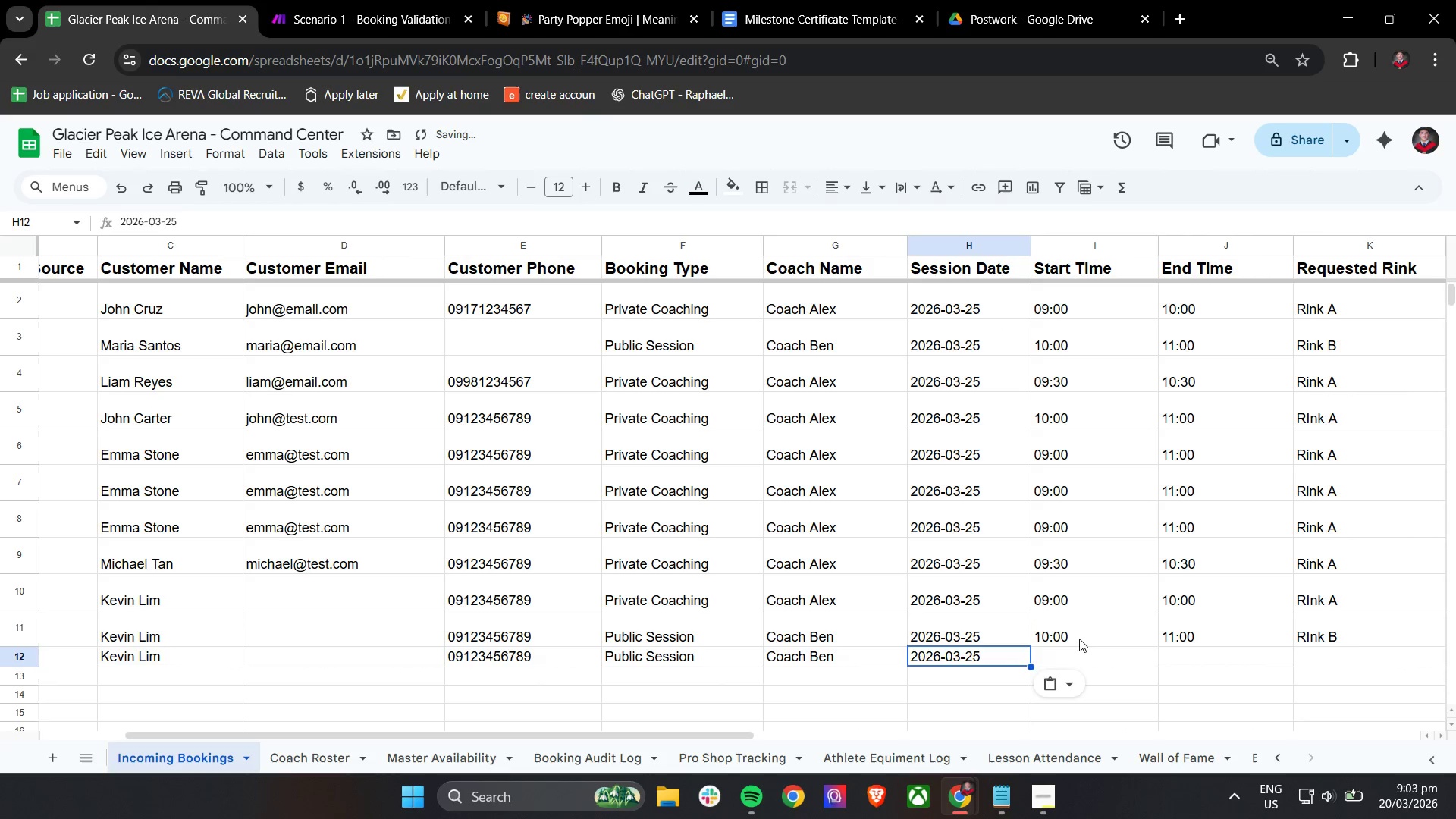 
left_click([1081, 638])
 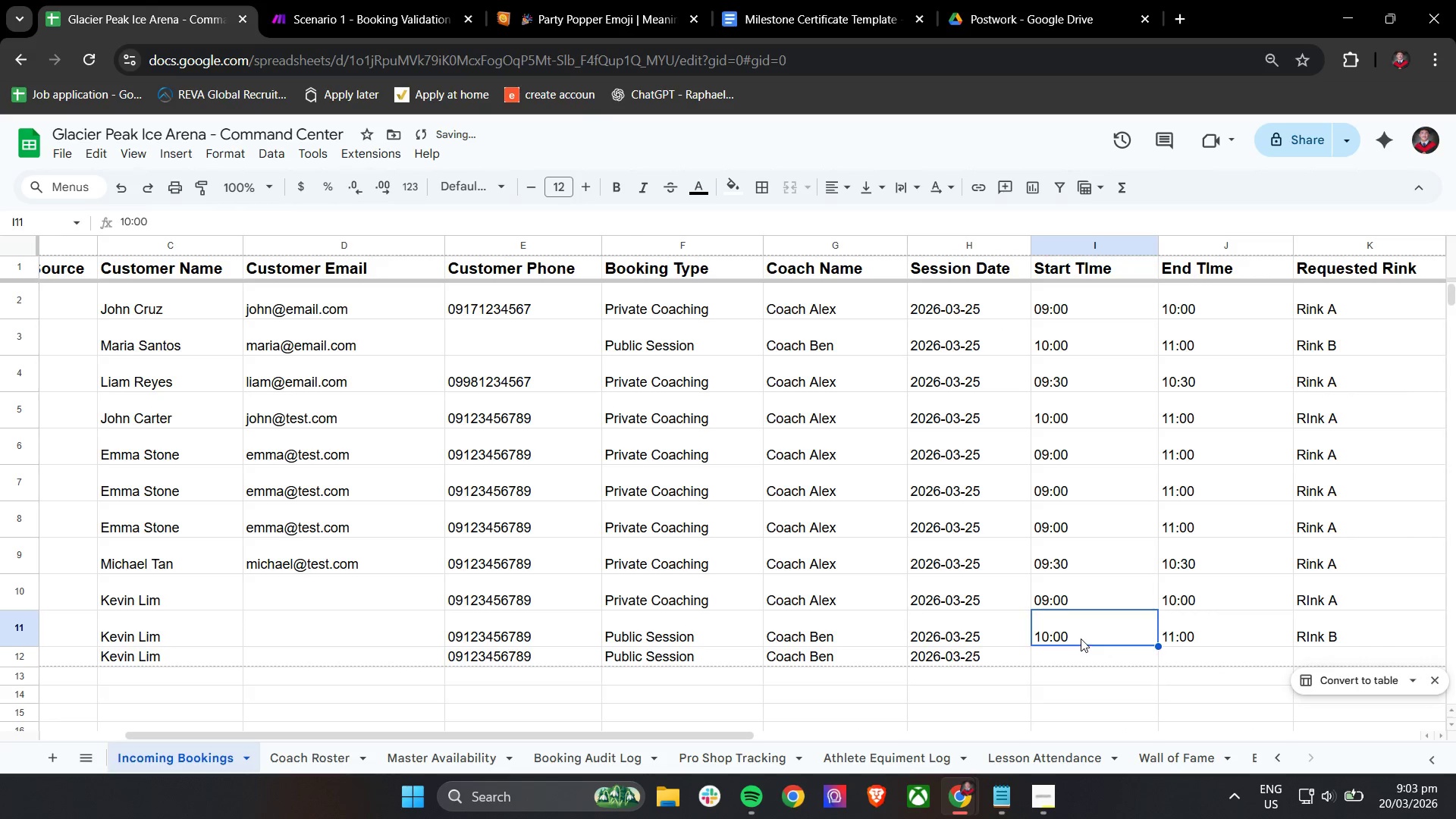 
left_click_drag(start_coordinate=[1081, 639], to_coordinate=[1338, 633])
 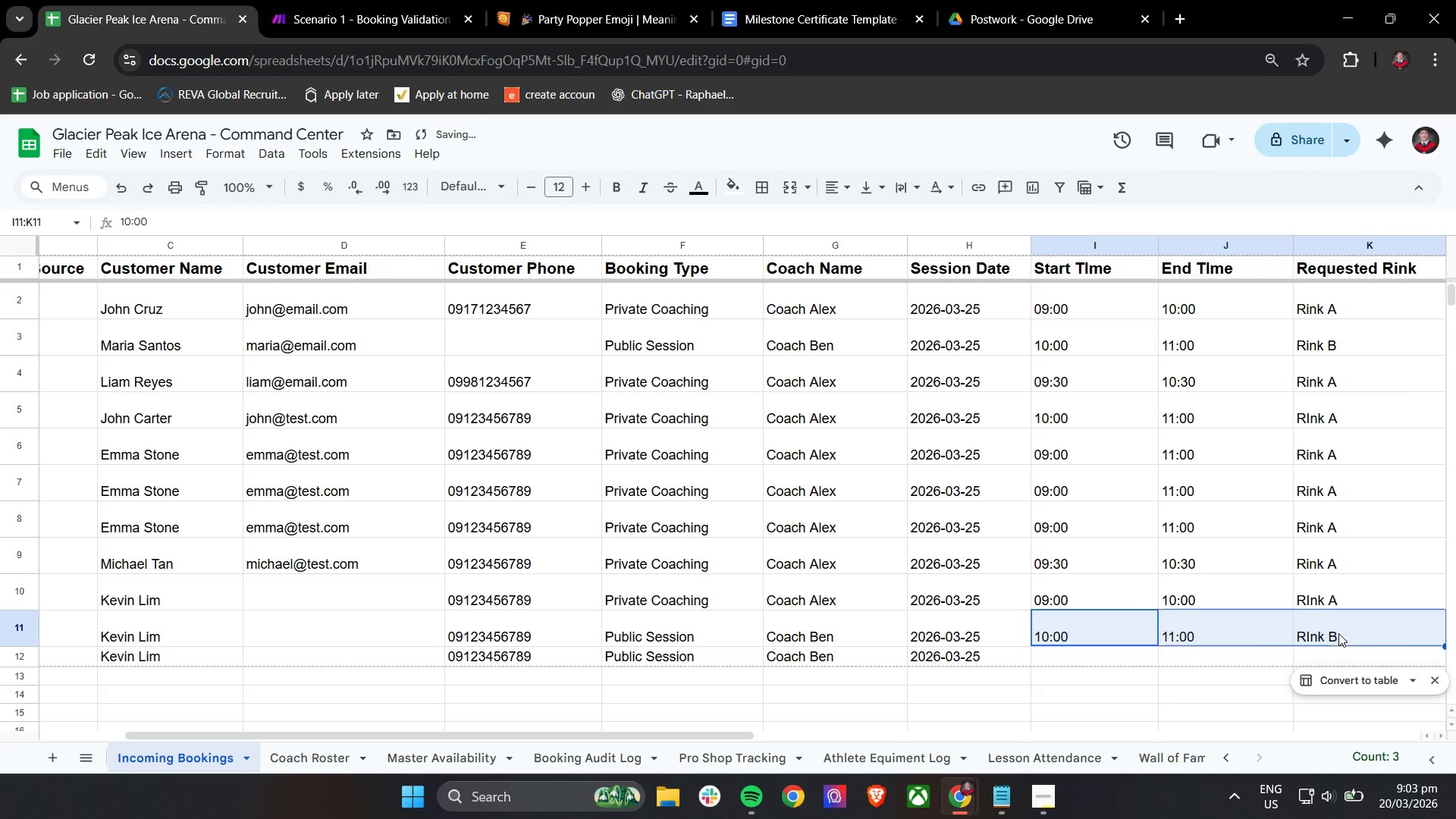 
key(Control+ControlLeft)
 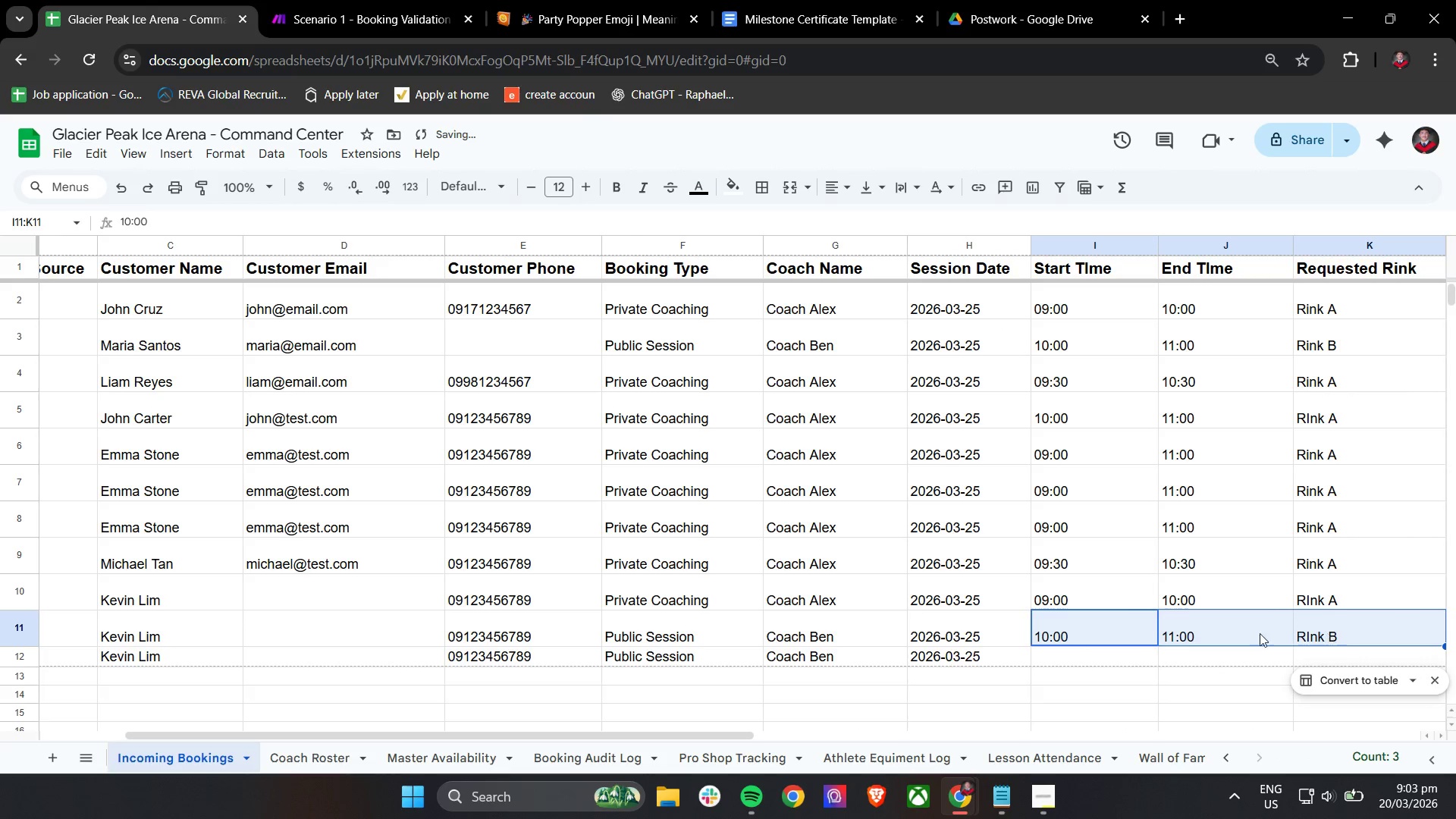 
key(Control+C)
 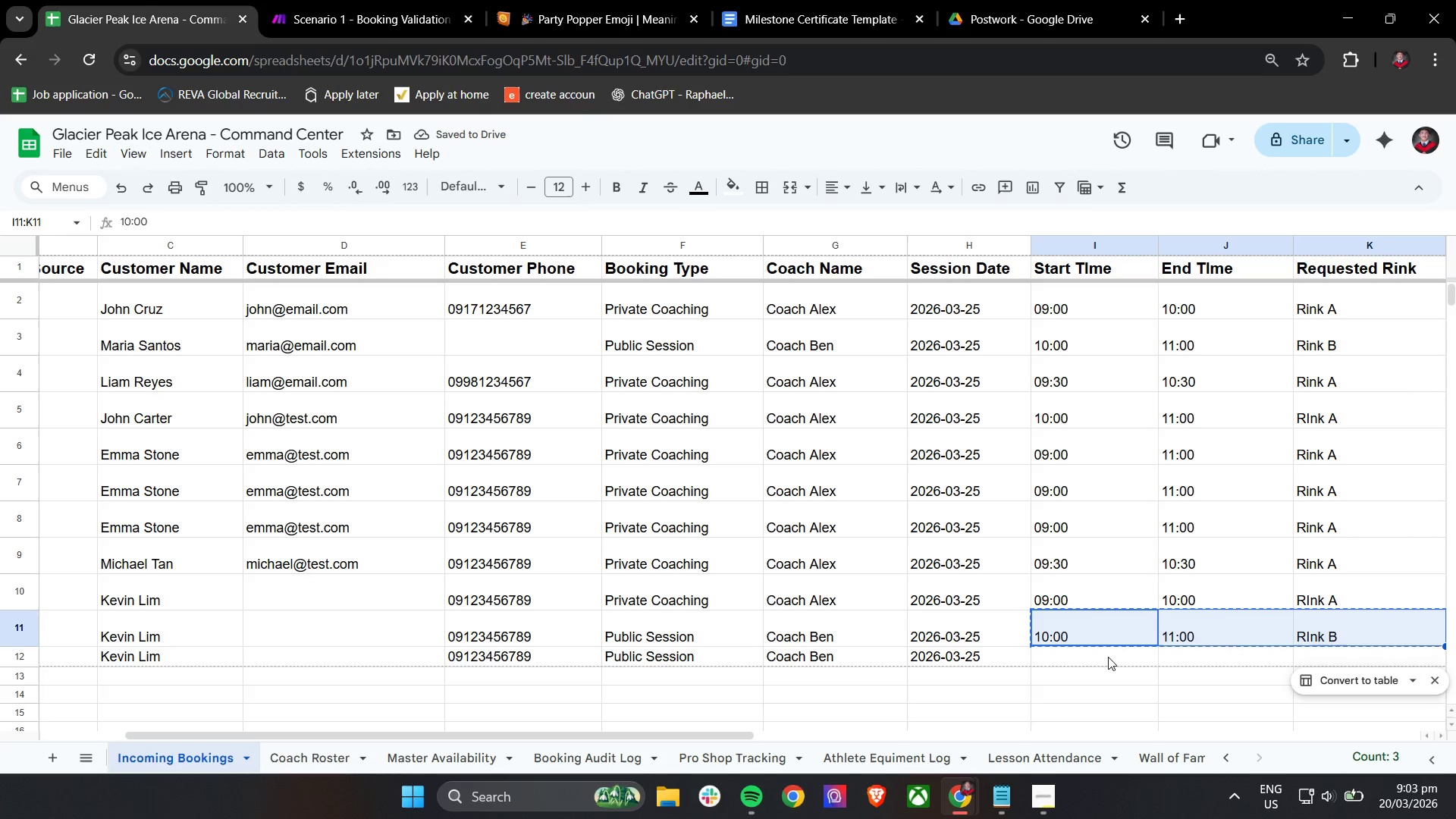 
left_click([1106, 657])
 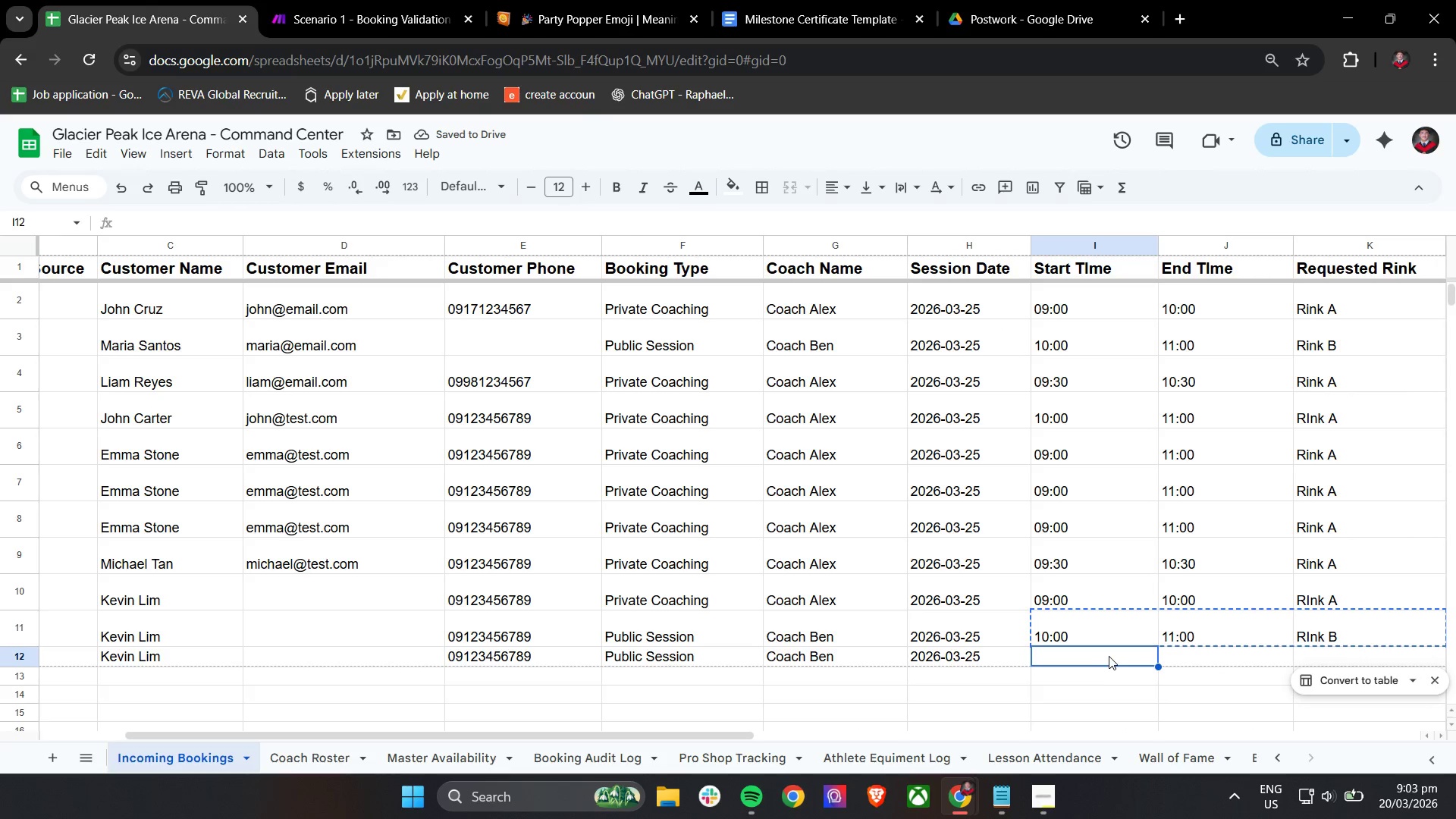 
key(Control+V)
 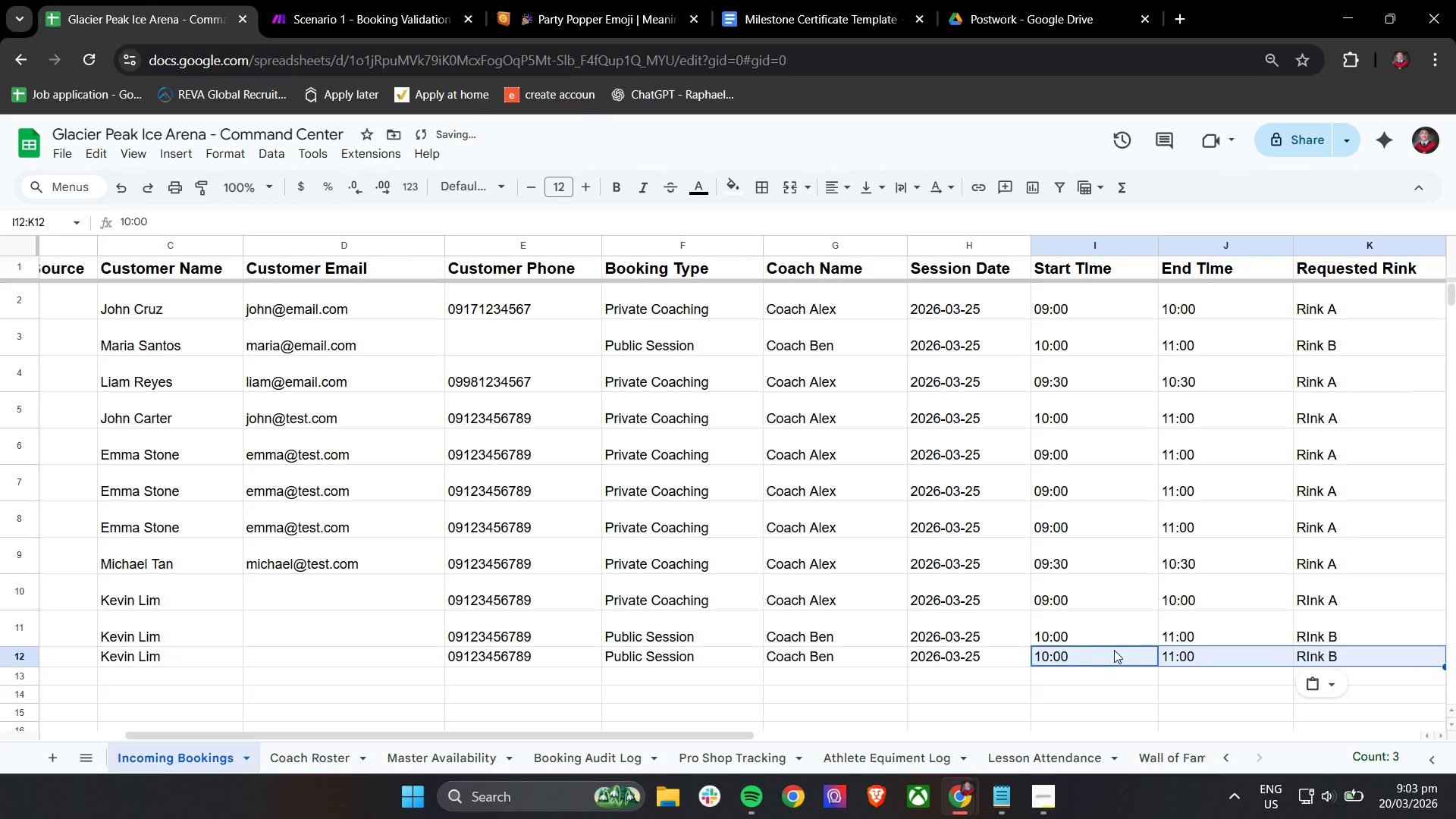 
hold_key(key=ShiftLeft, duration=0.78)
scroll: coordinate [1118, 648], scroll_direction: down, amount: 5.0
 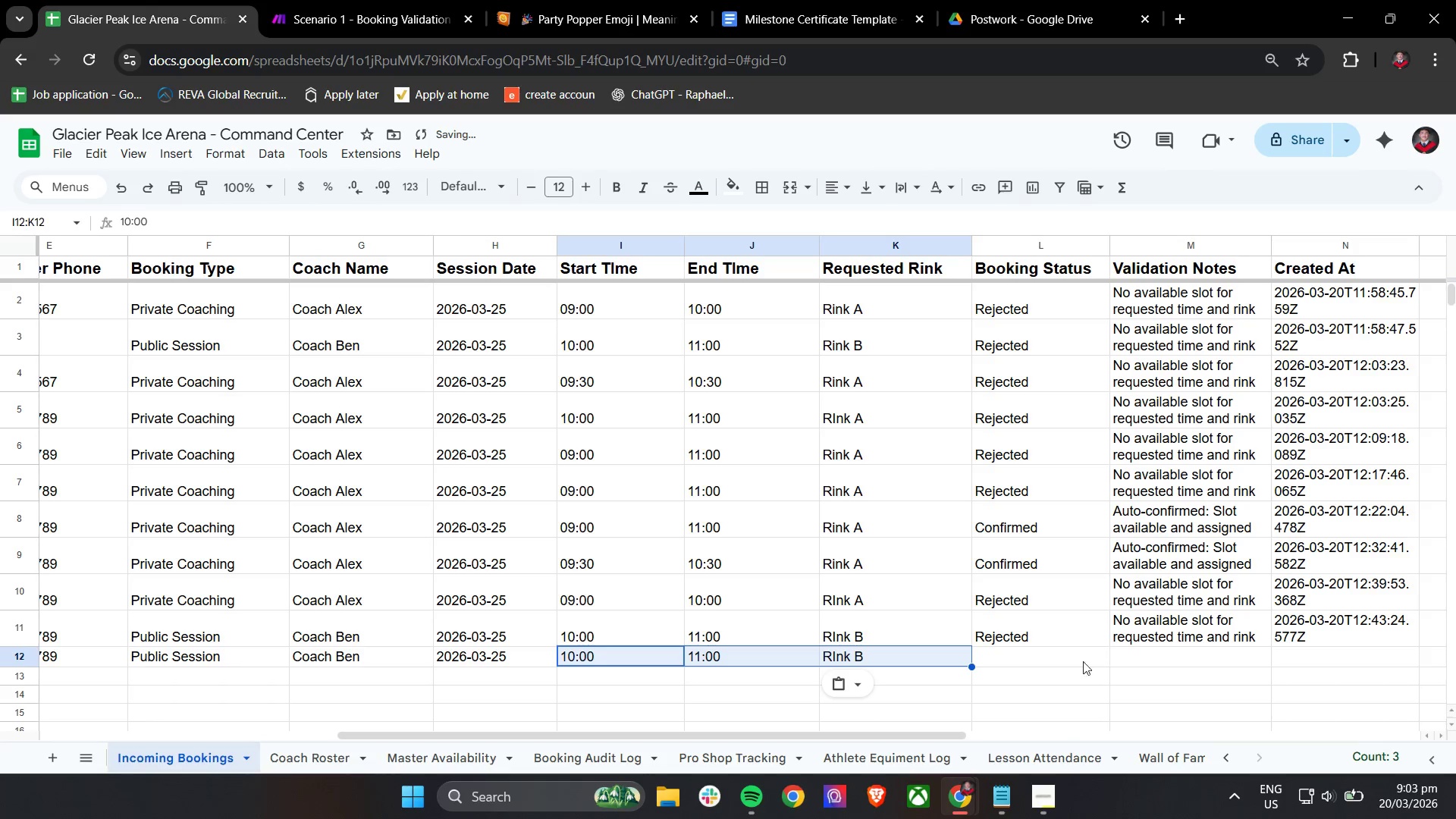 
left_click([1062, 668])
 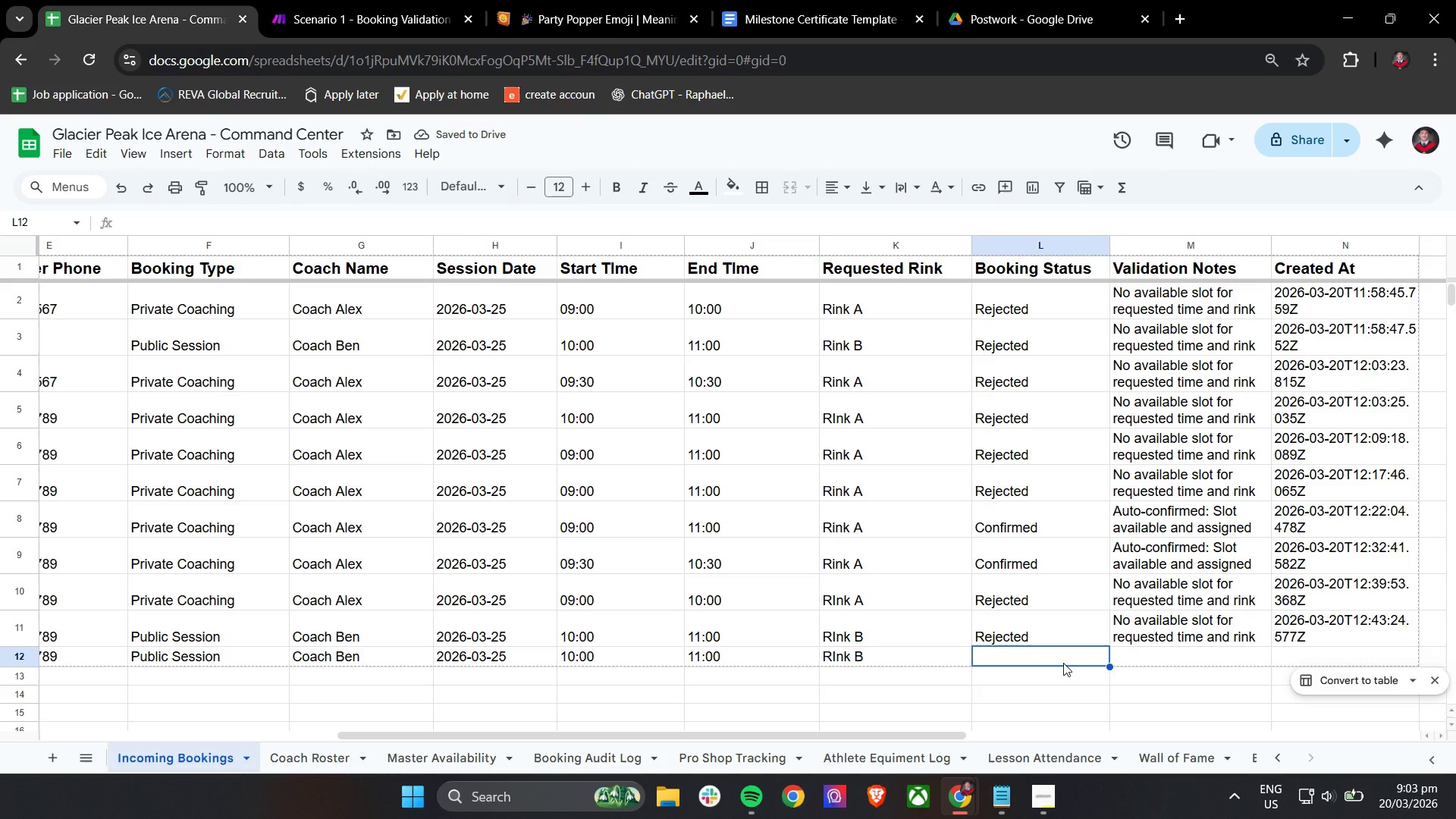 
type(Pending)
 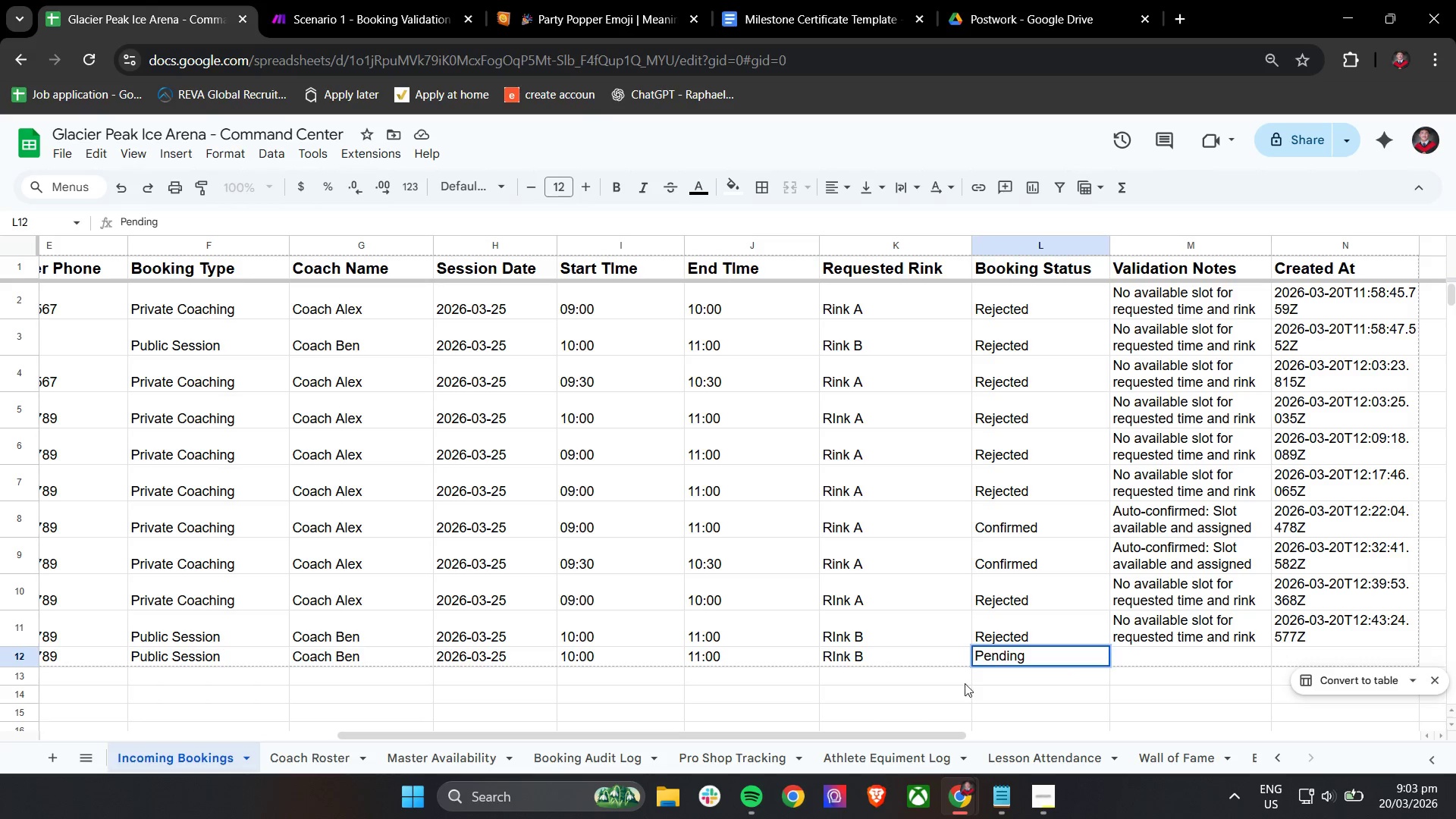 
left_click([935, 688])
 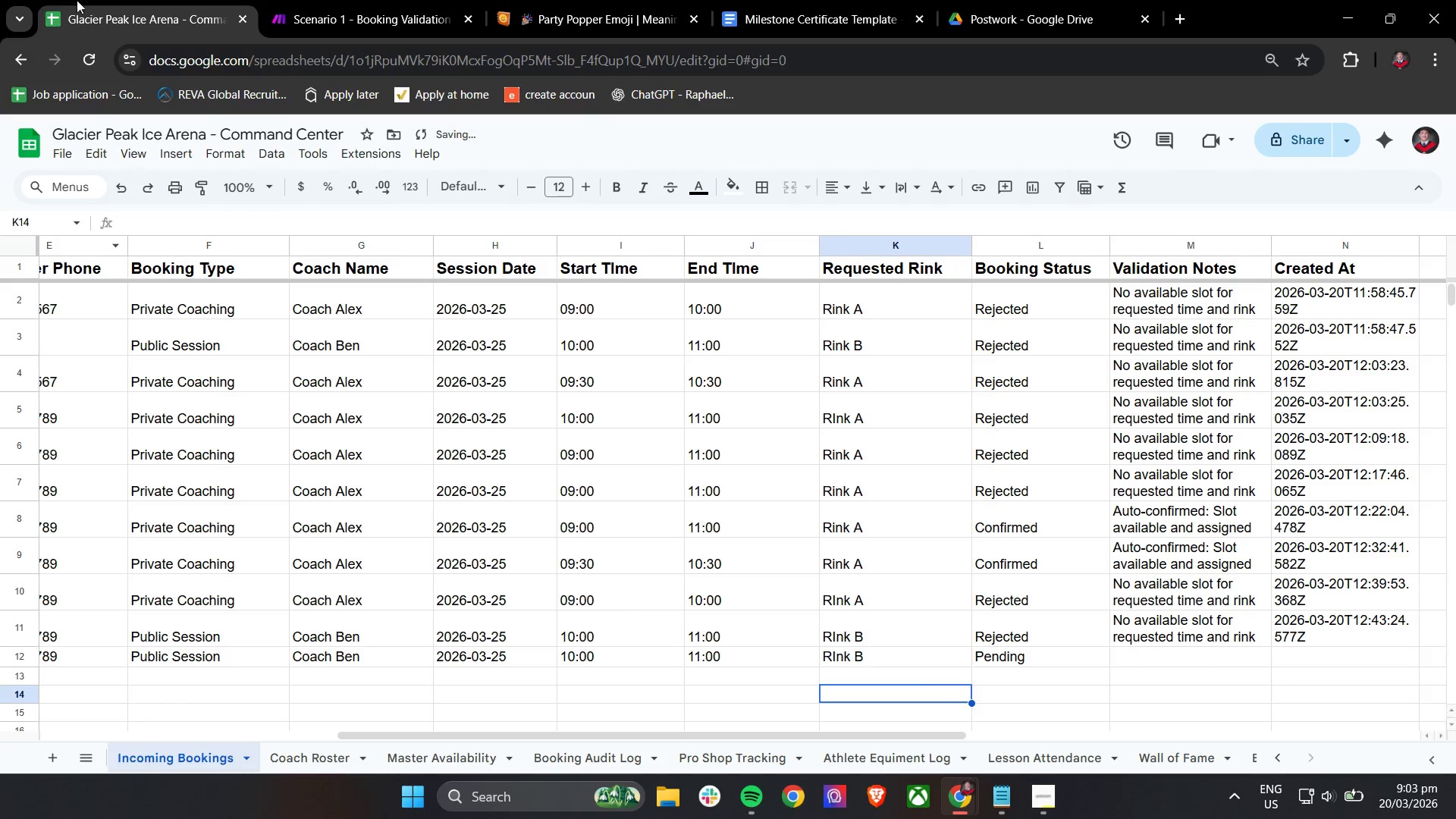 
left_click([312, 0])
 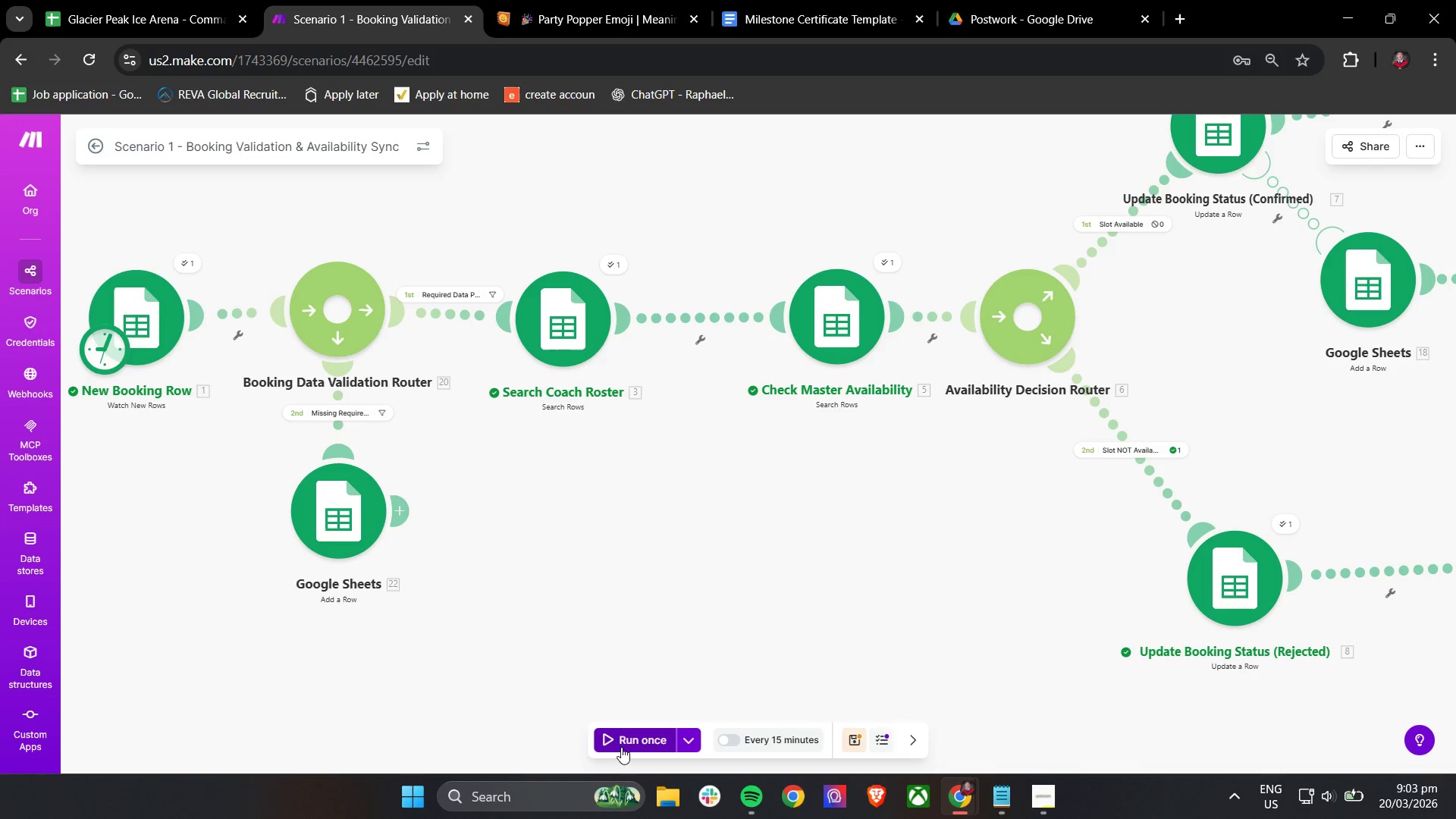 
scroll: coordinate [703, 503], scroll_direction: down, amount: 3.0
 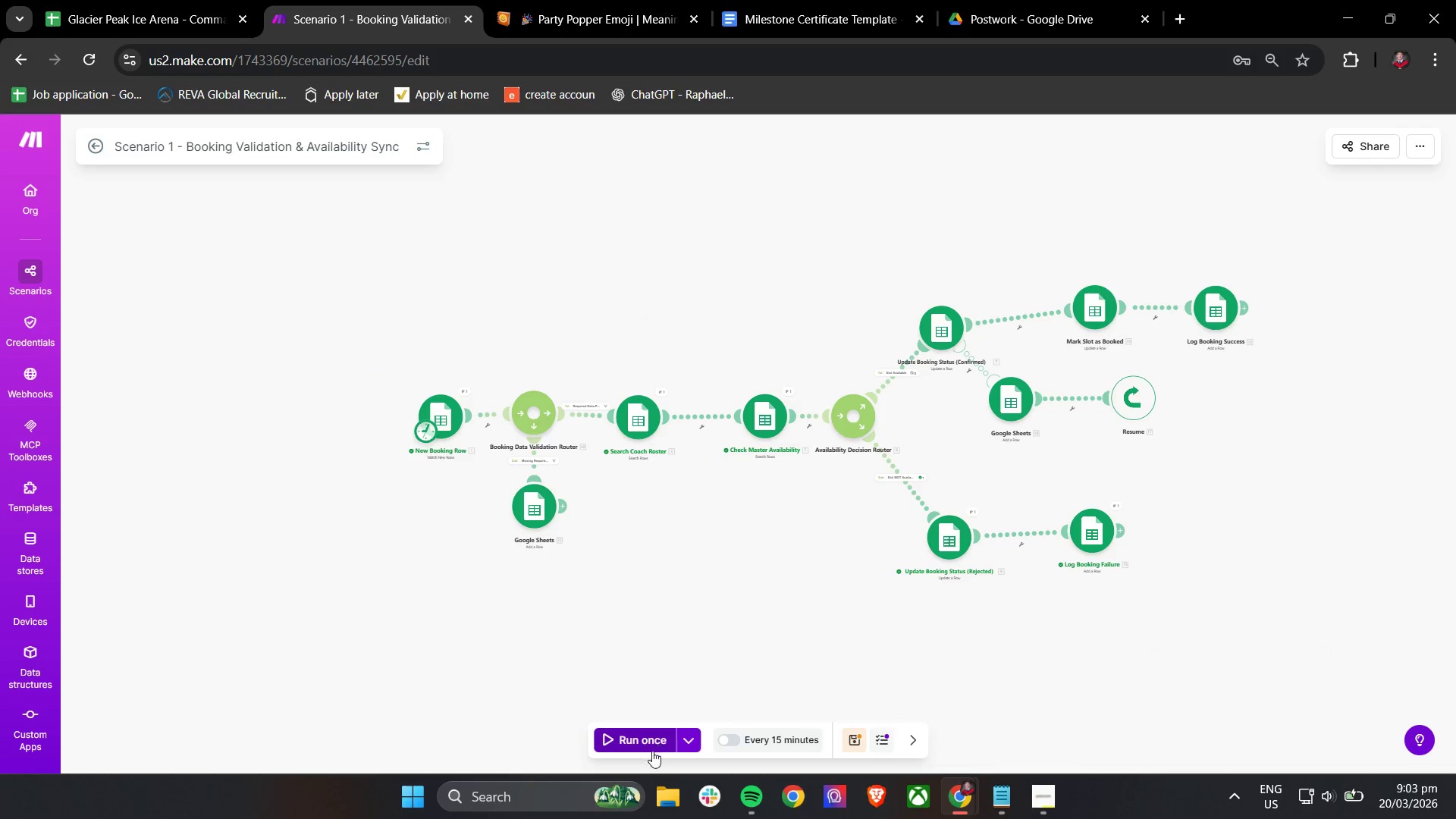 
left_click([651, 740])
 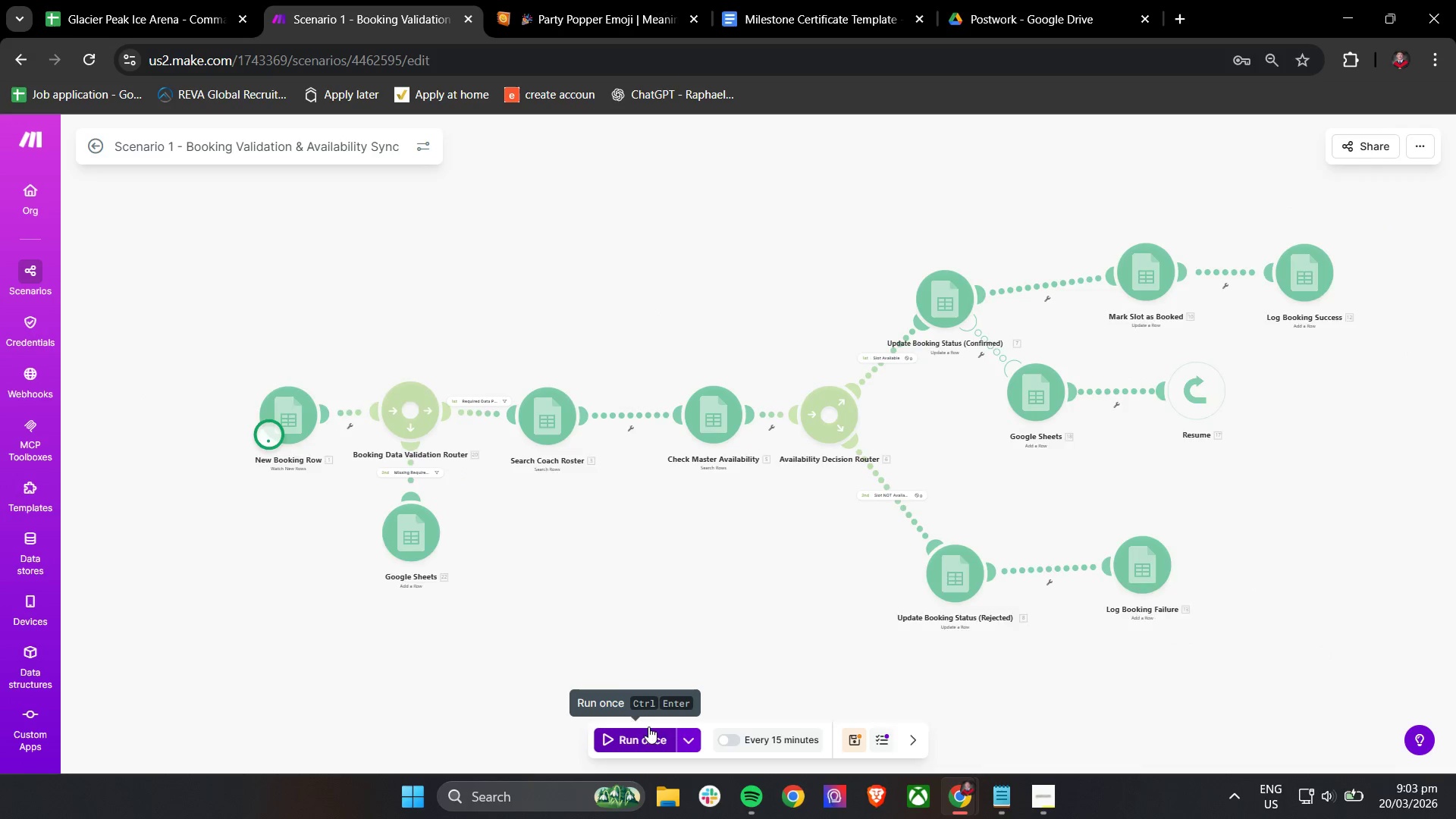 
mouse_move([664, 613])
 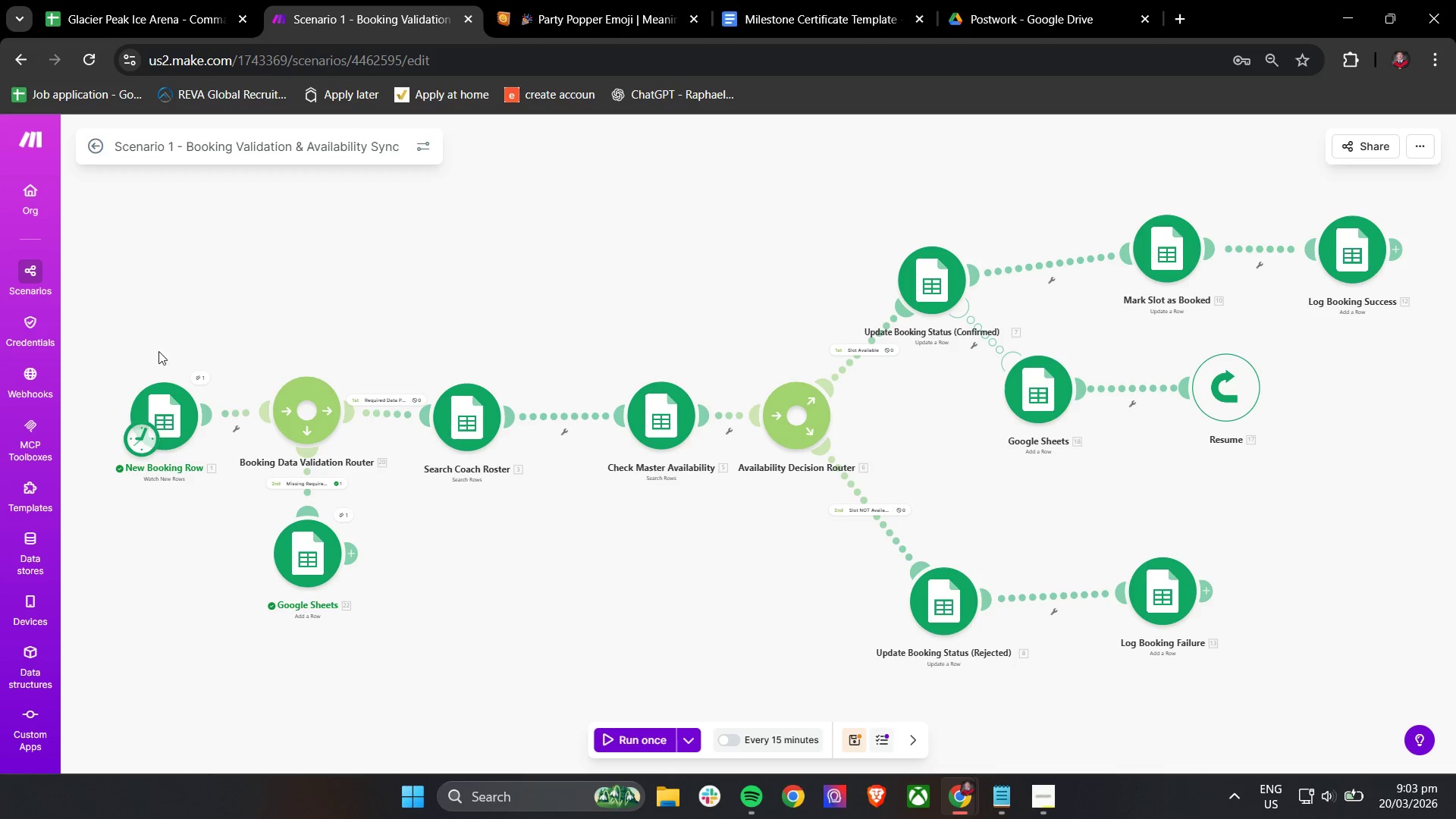 
left_click([149, 0])
 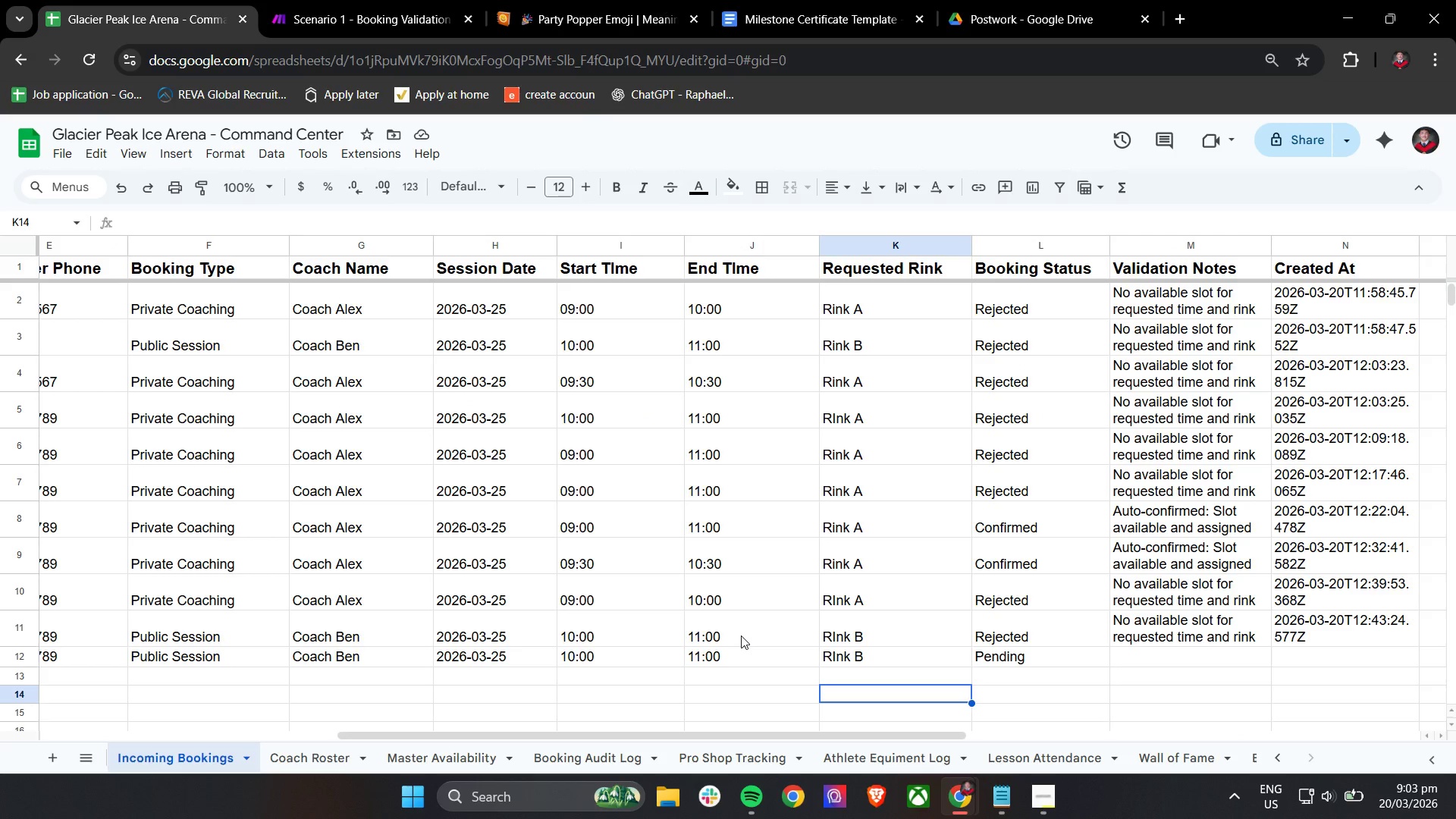 
wait(7.91)
 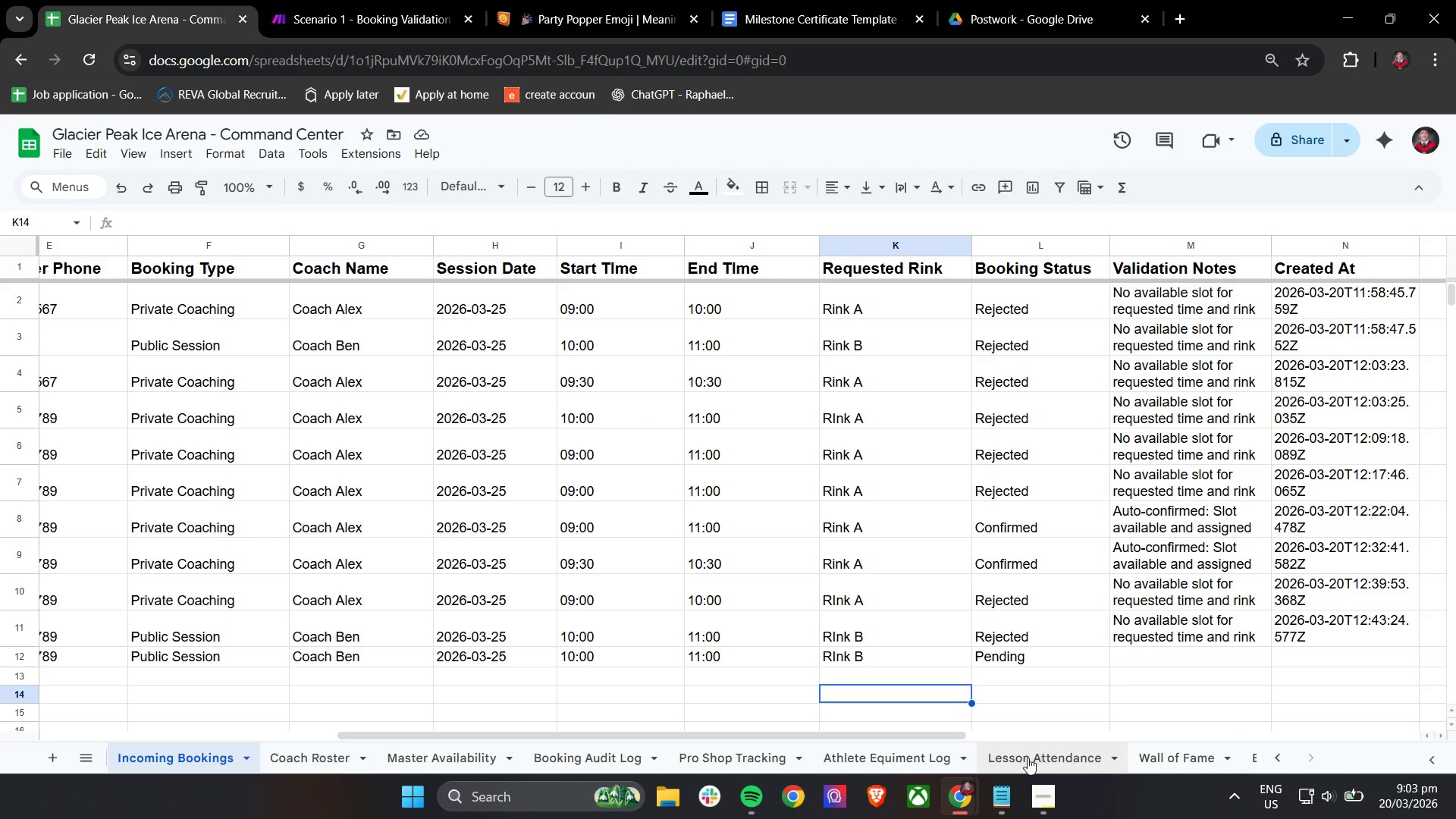 
scroll: coordinate [1167, 761], scroll_direction: down, amount: 4.0
 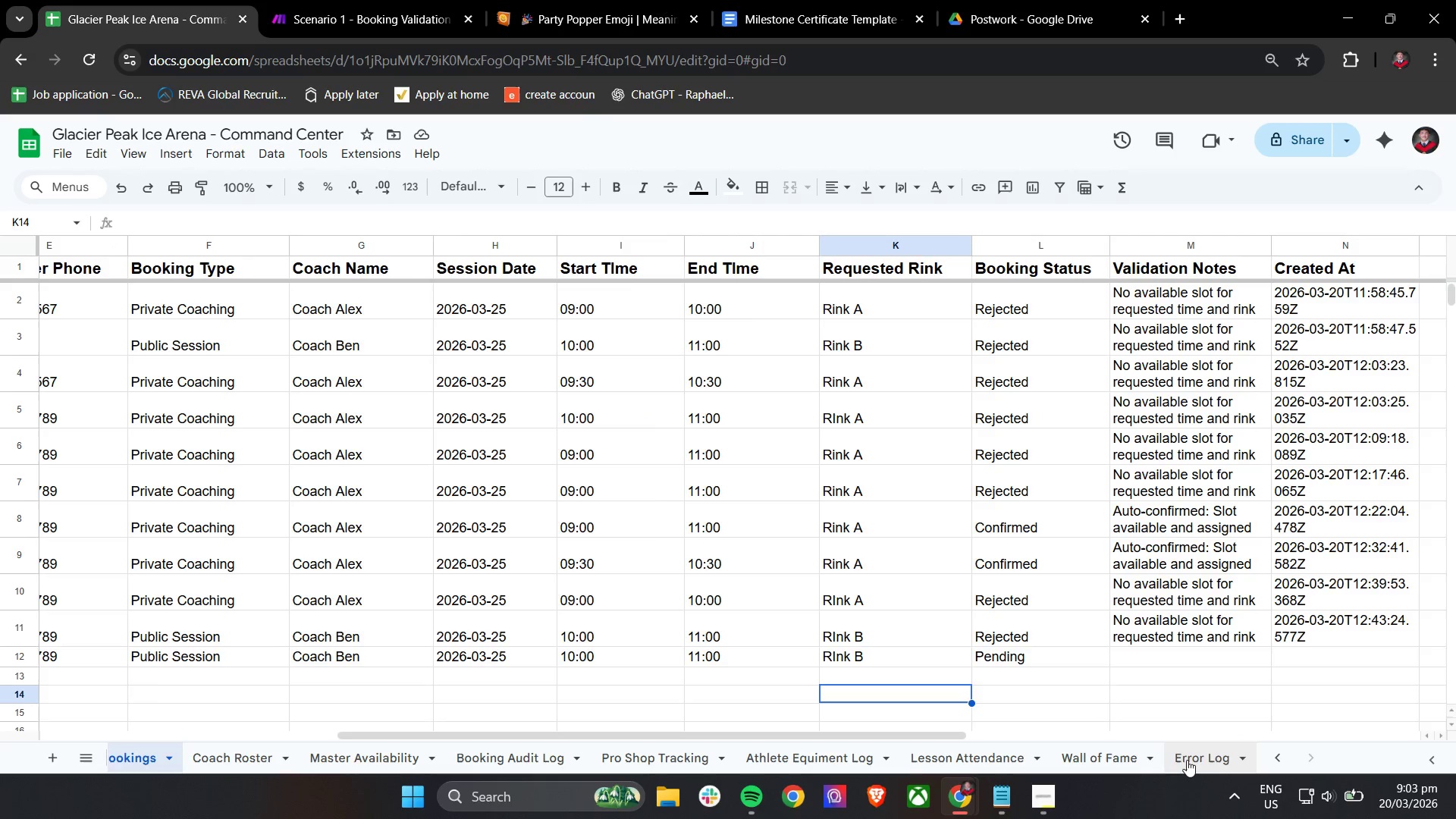 
left_click([1188, 760])
 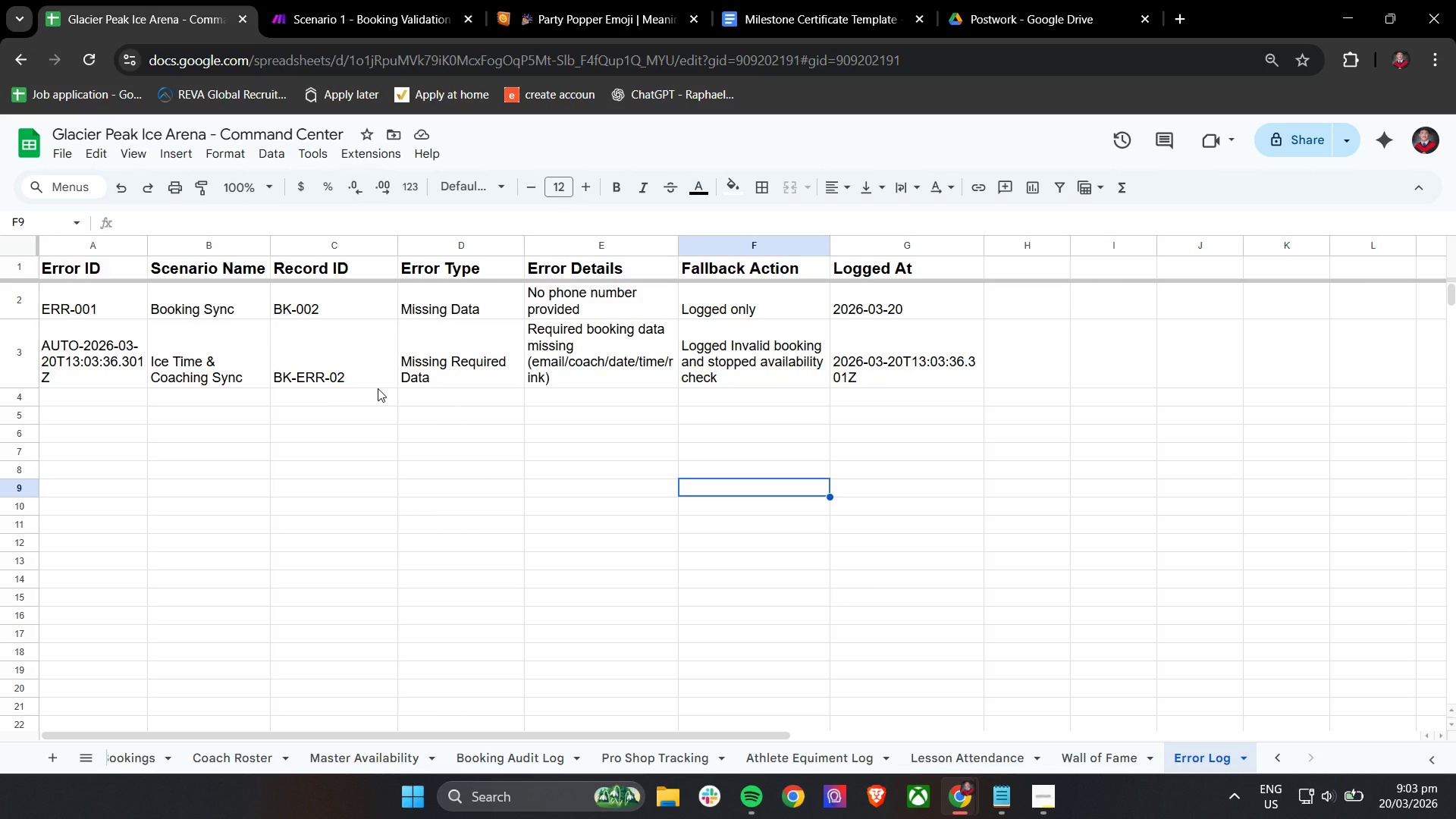 
left_click([270, 14])
 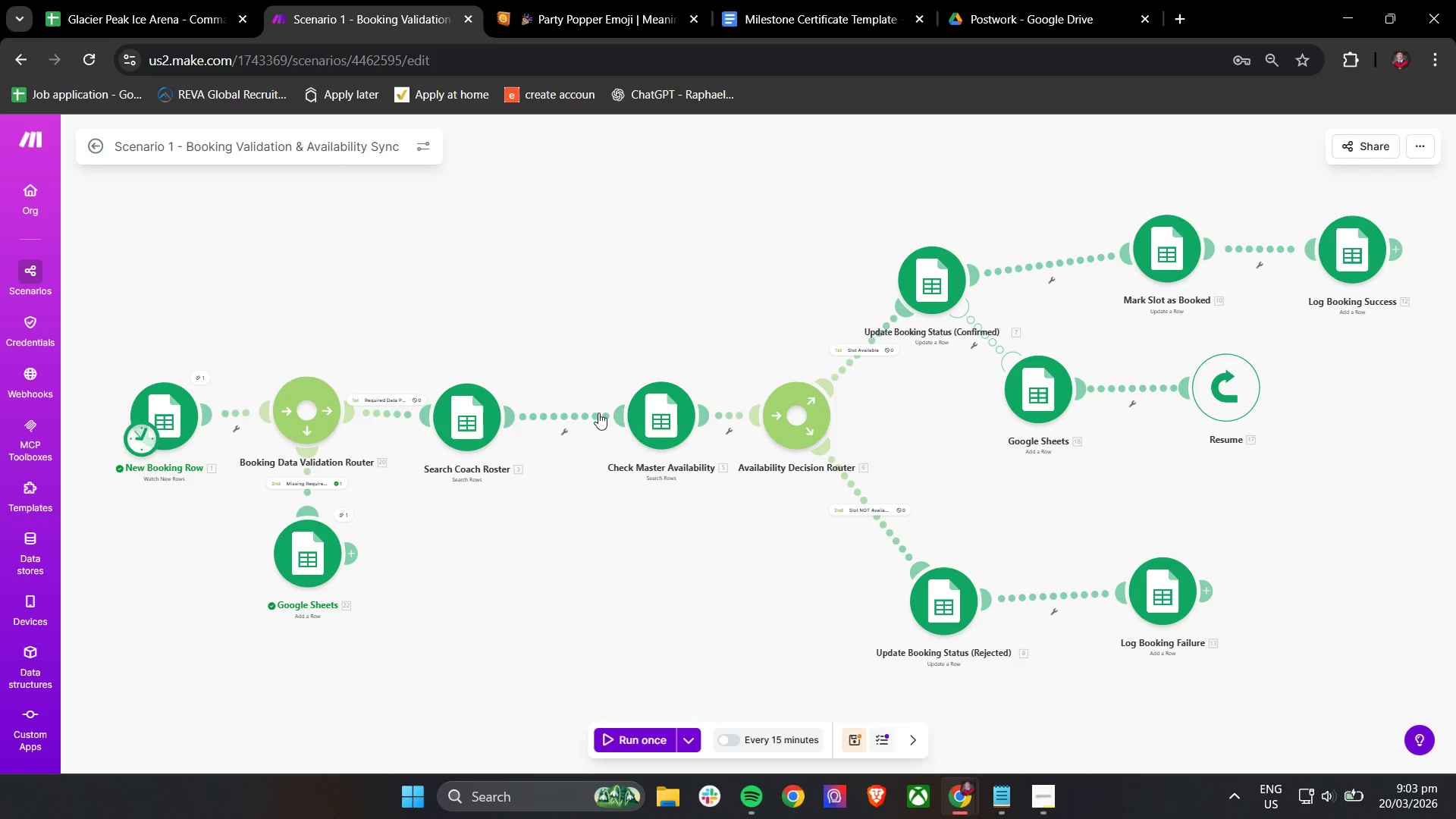 
left_click_drag(start_coordinate=[655, 436], to_coordinate=[620, 435])
 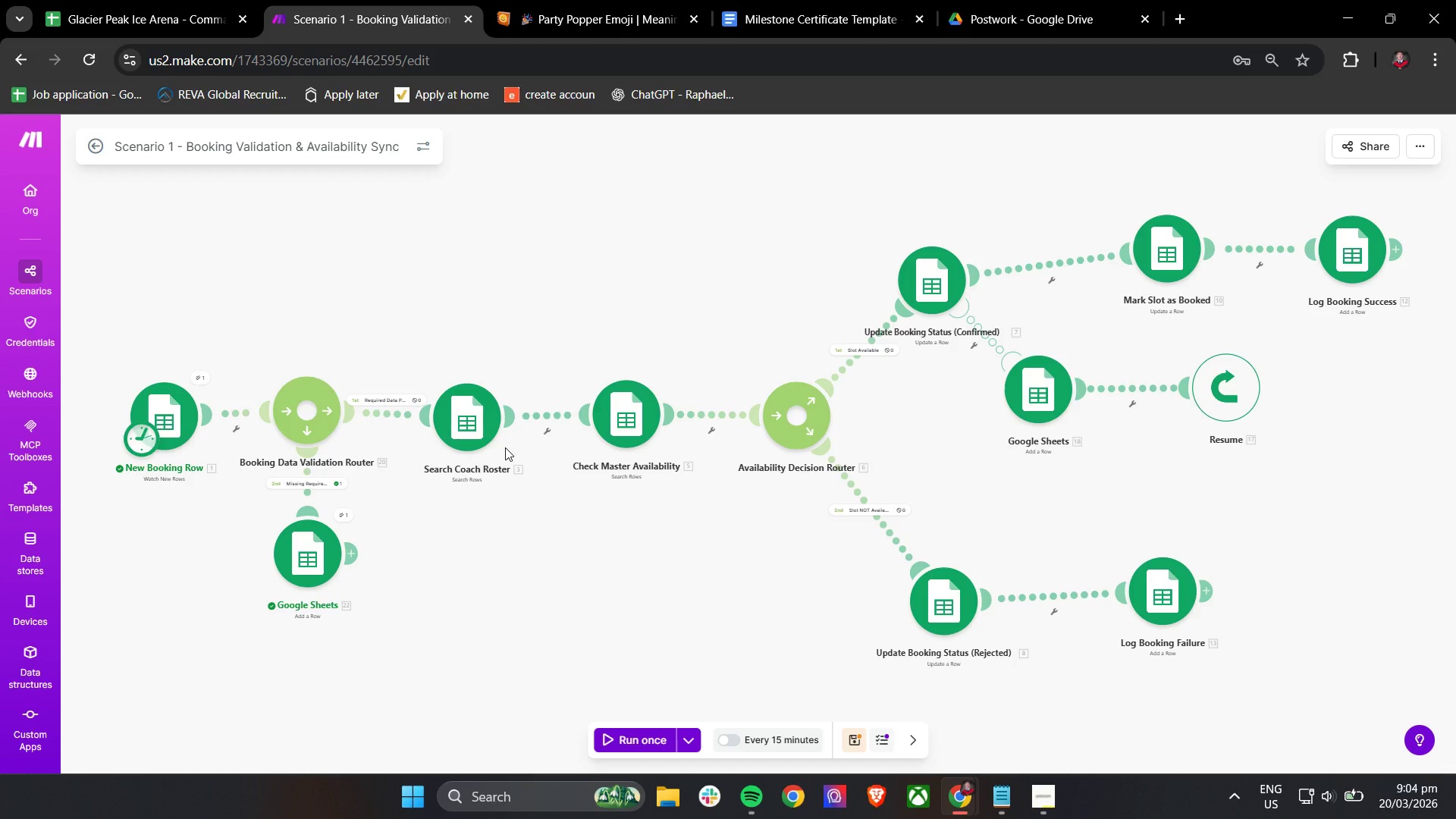 
wait(22.59)
 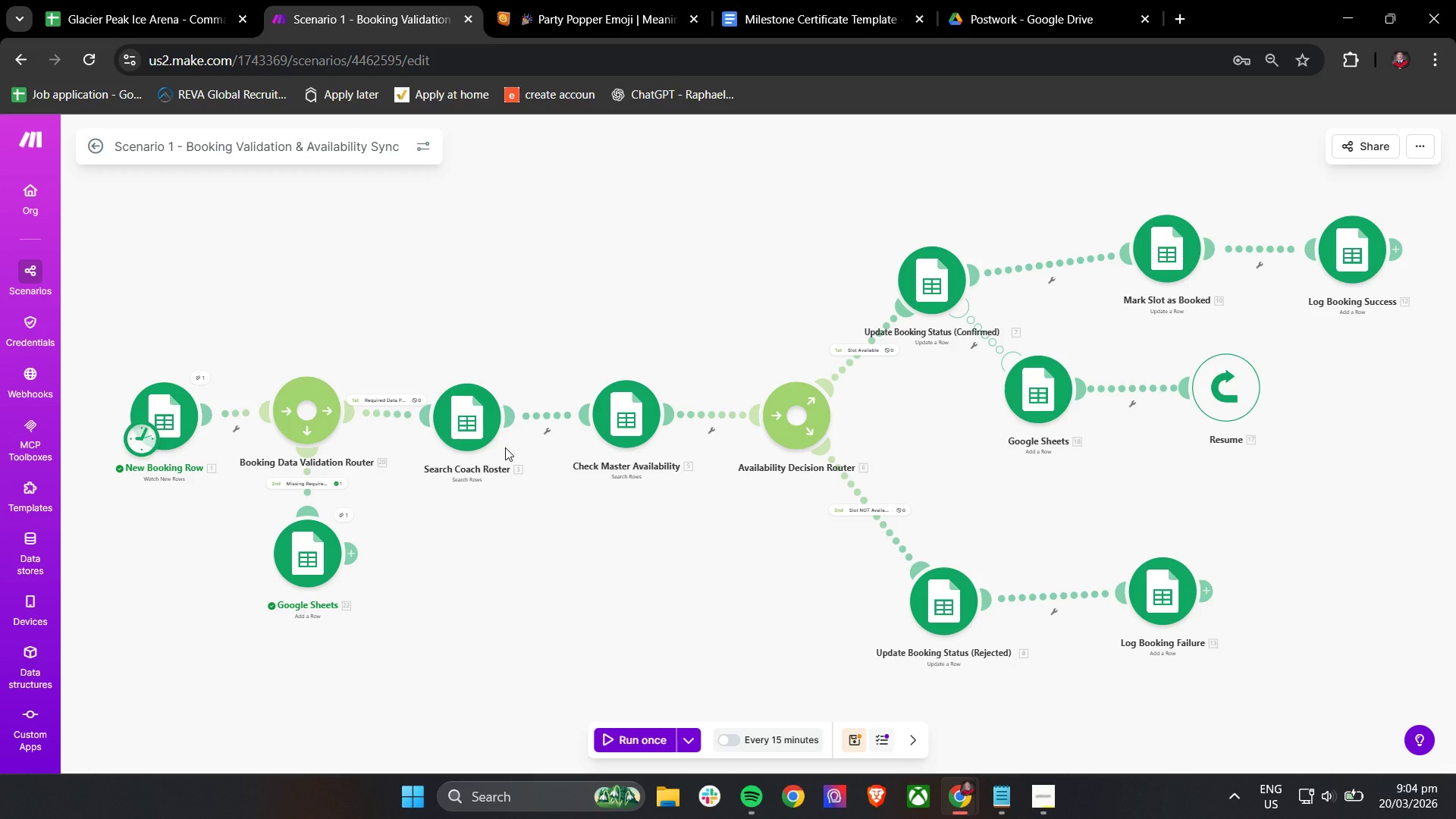 
left_click([302, 576])
 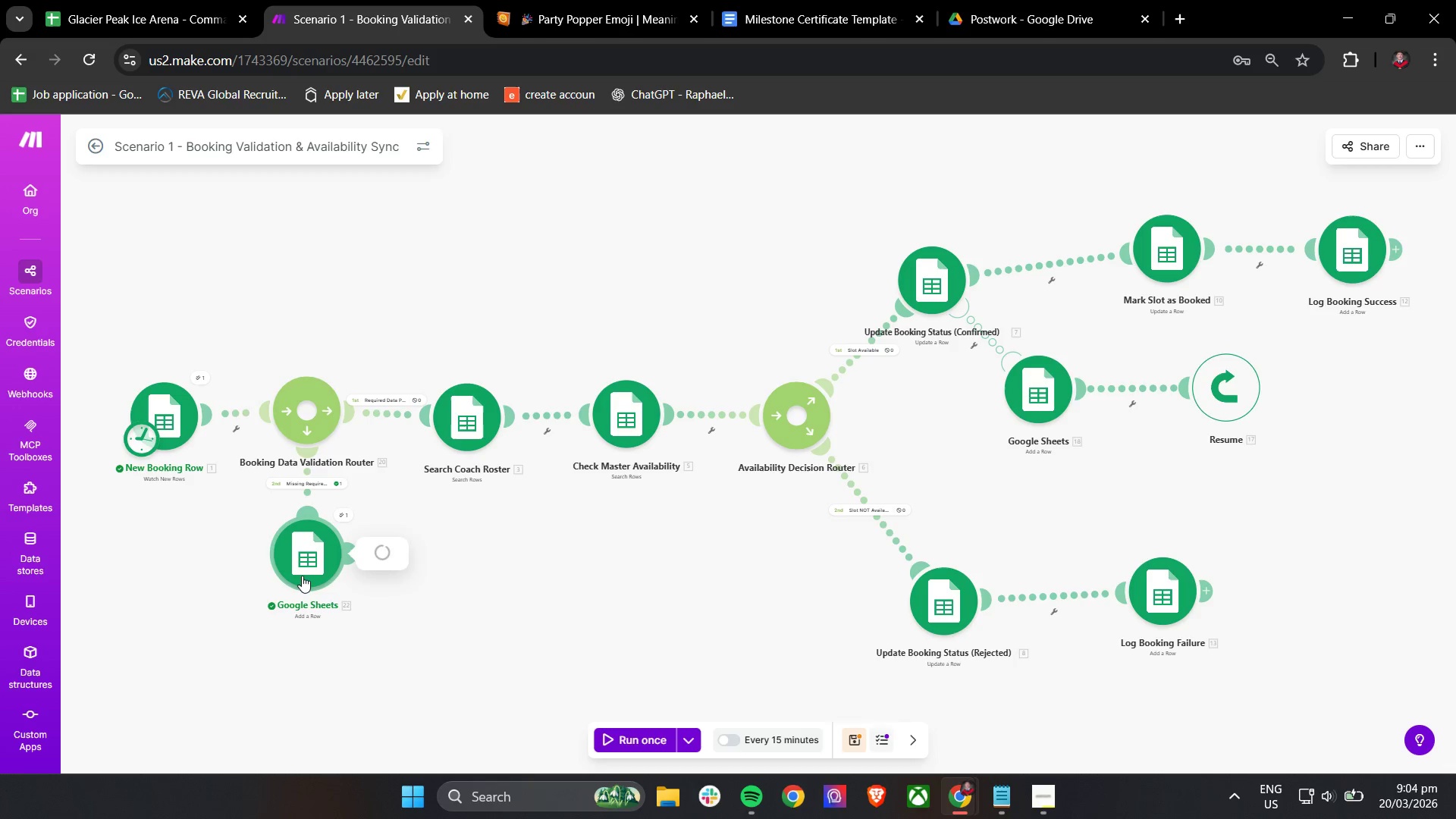 
mouse_move([488, 577])
 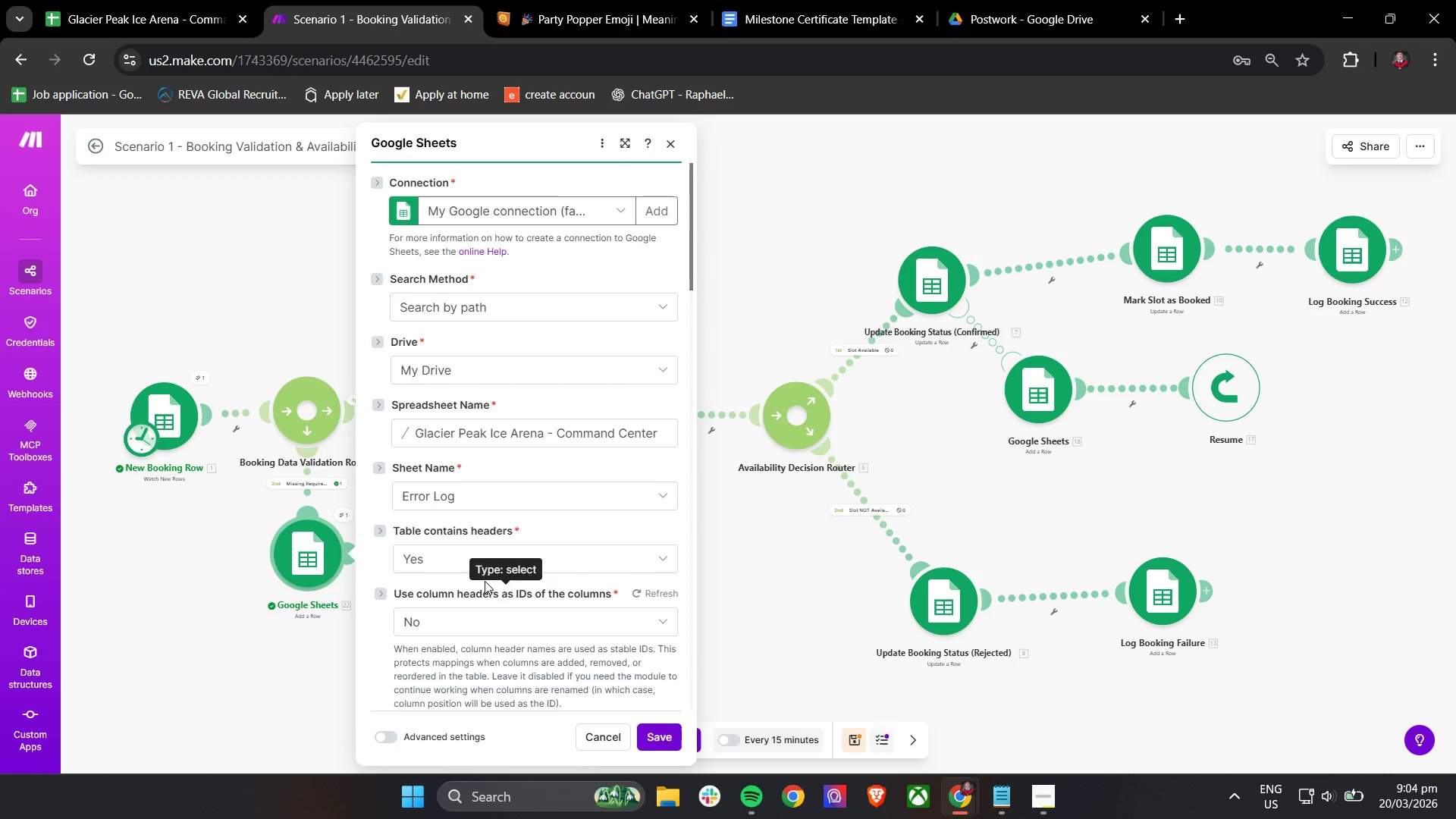 
scroll: coordinate [505, 569], scroll_direction: down, amount: 6.0
 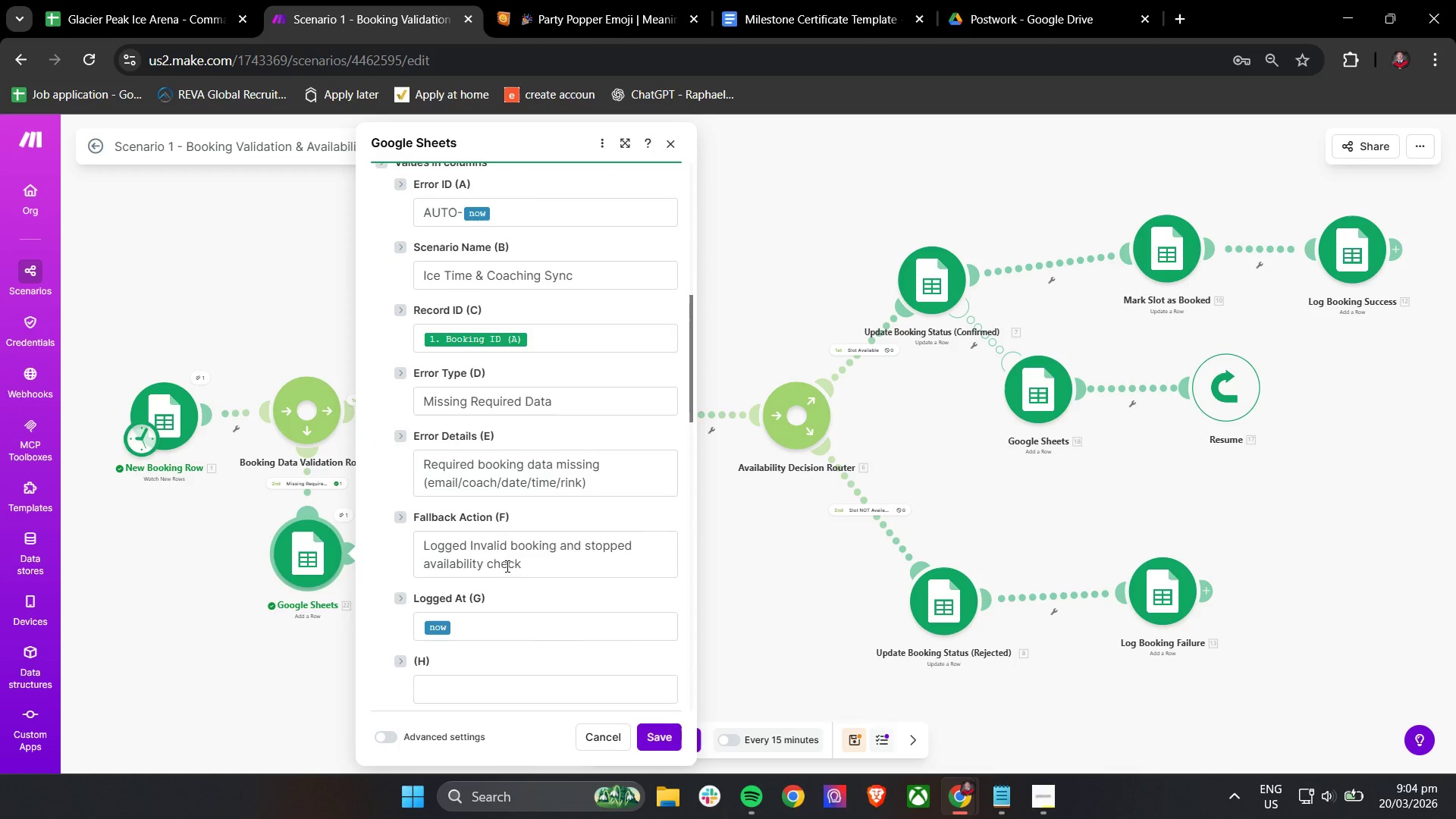 
wait(8.28)
 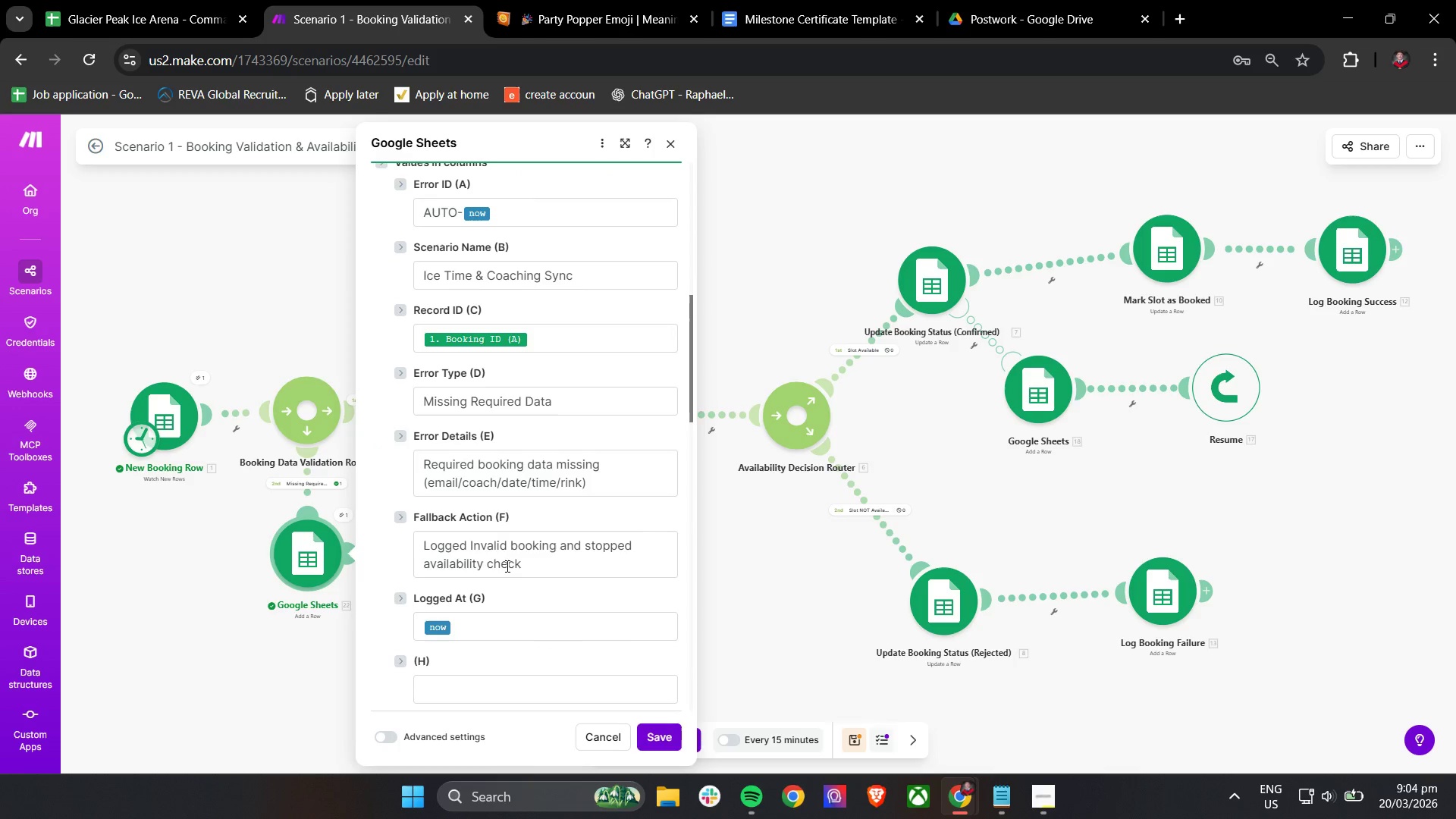 
left_click([663, 734])
 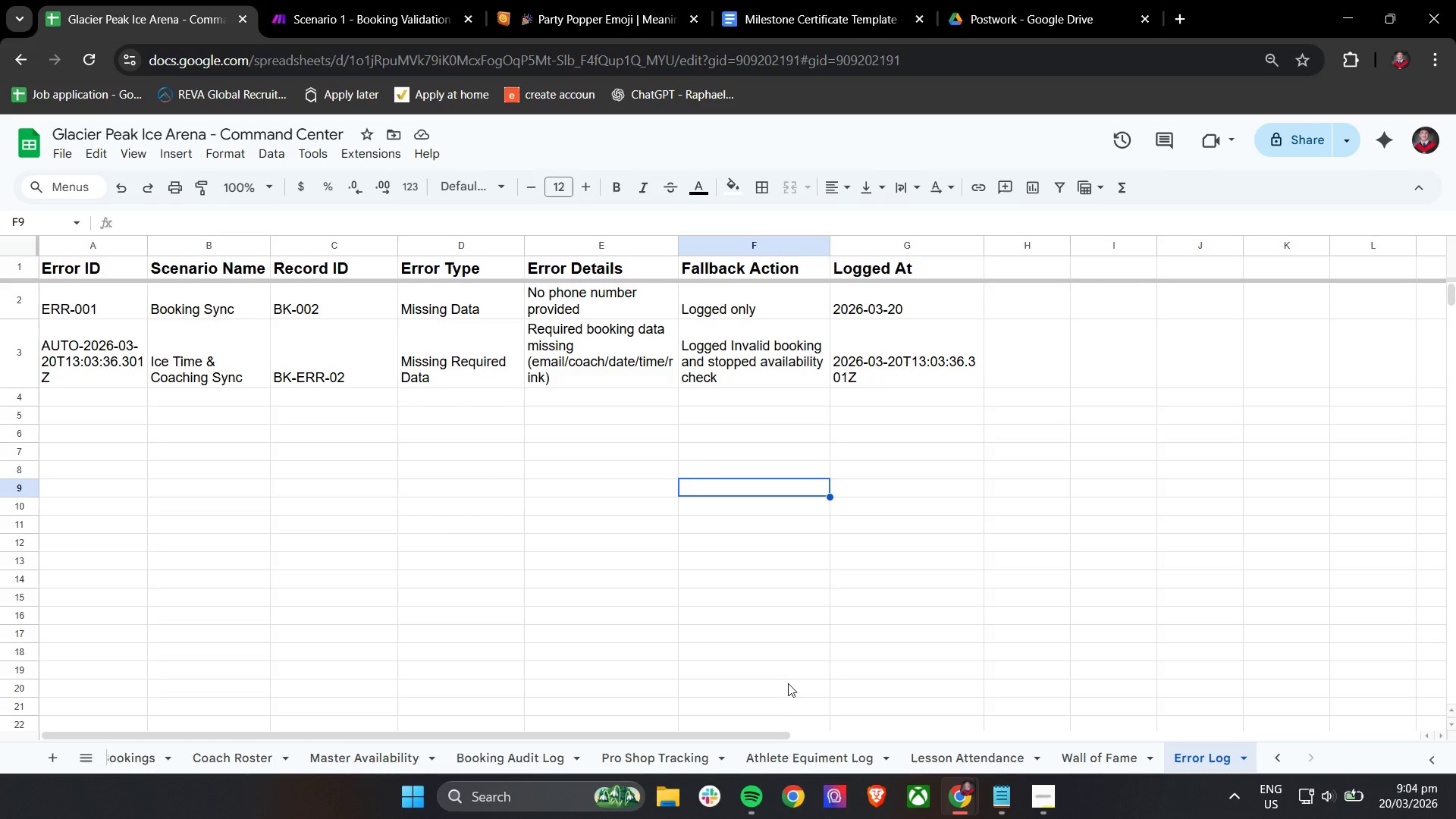 
wait(23.55)
 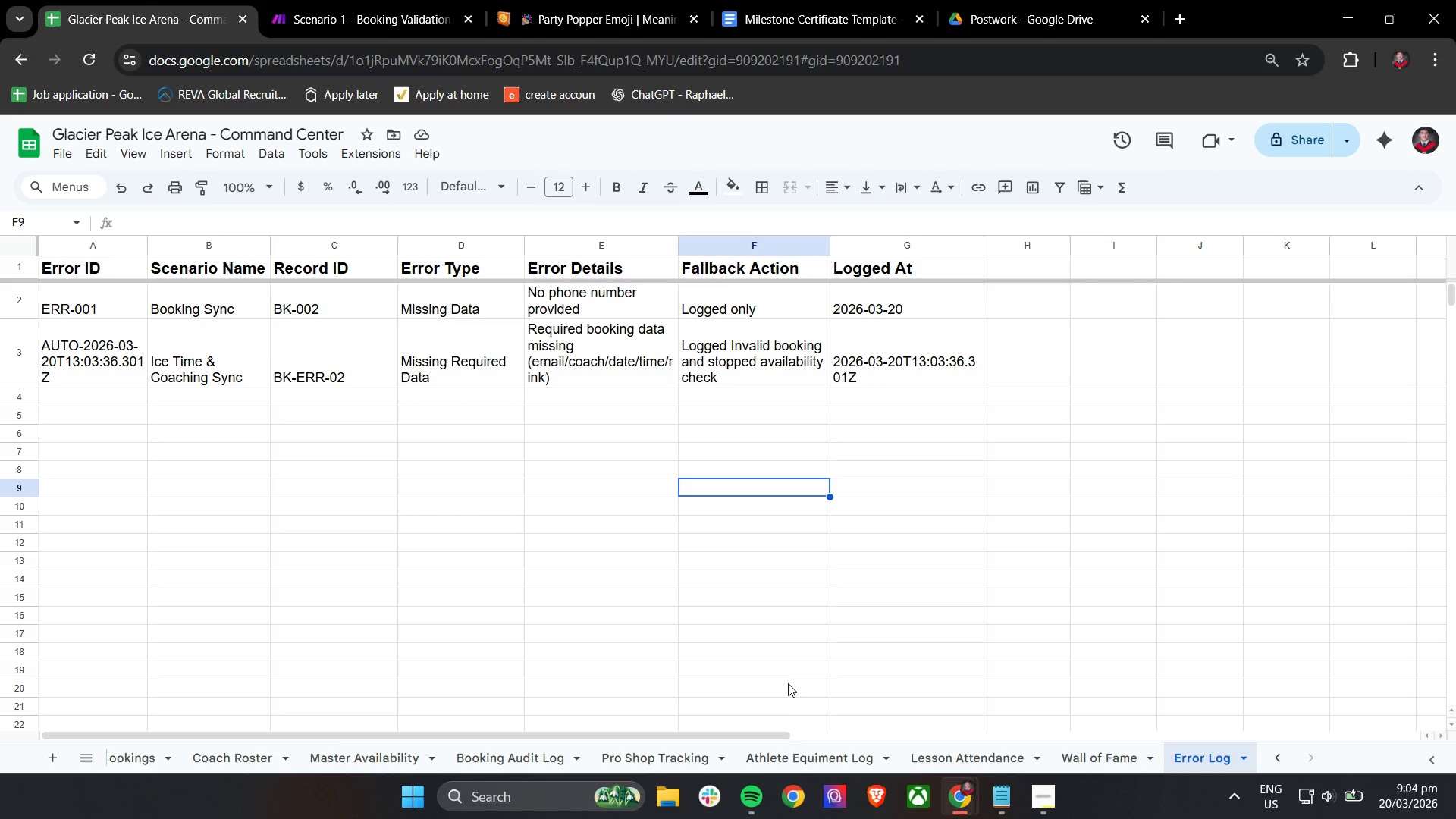 
left_click_drag(start_coordinate=[507, 734], to_coordinate=[419, 742])
 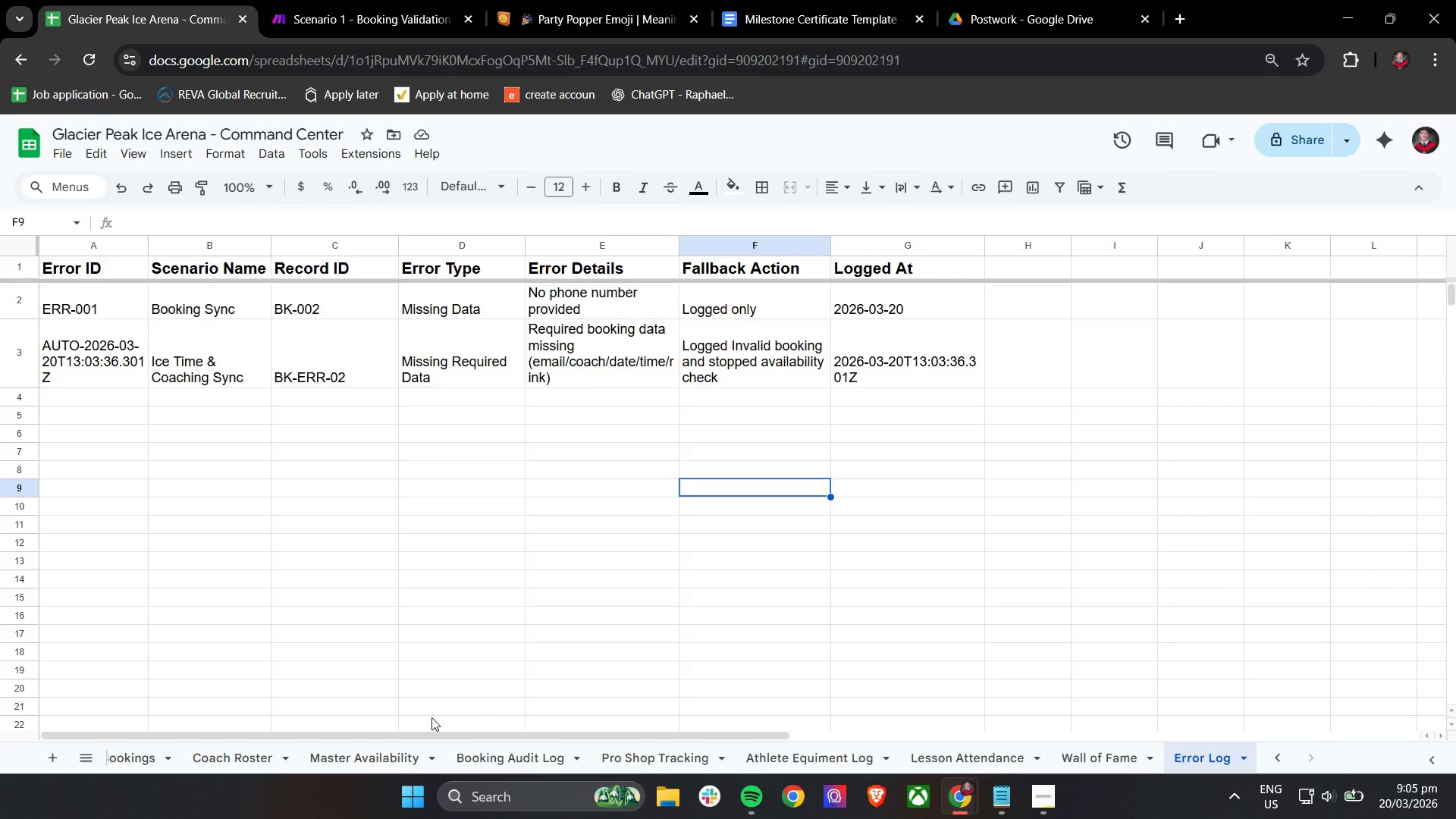 
wait(34.23)
 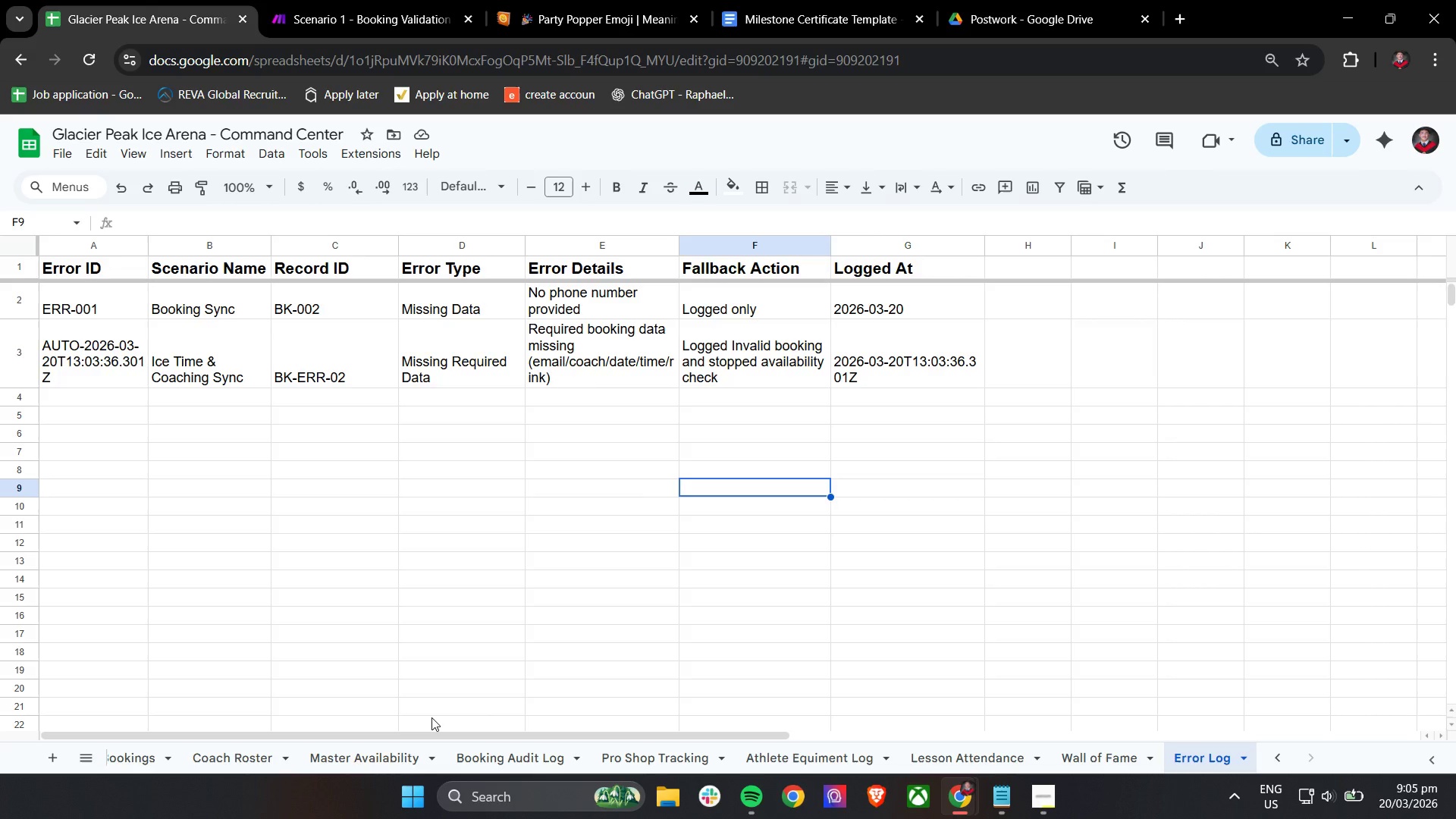 
left_click([351, 10])
 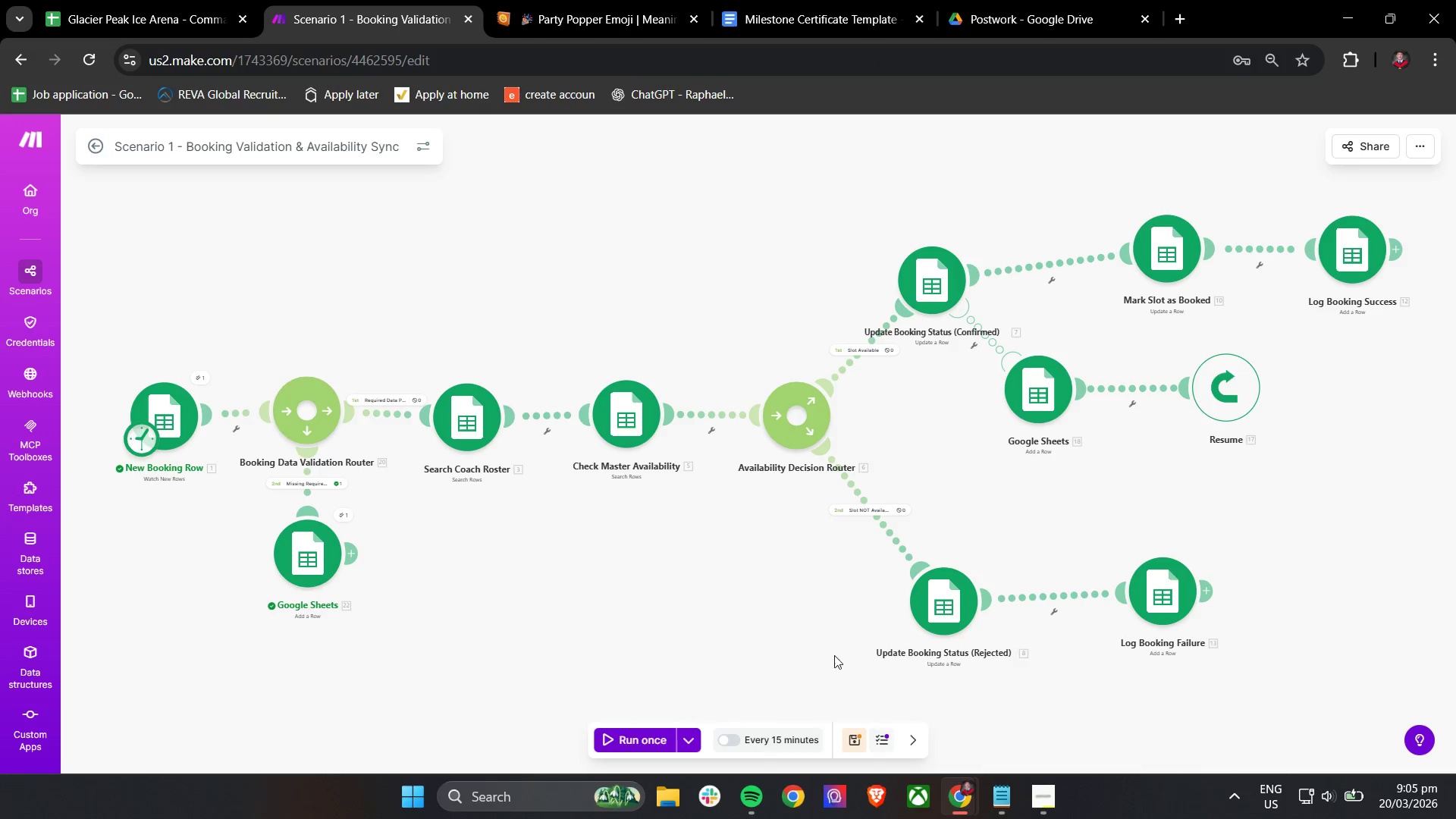 
left_click([853, 733])
 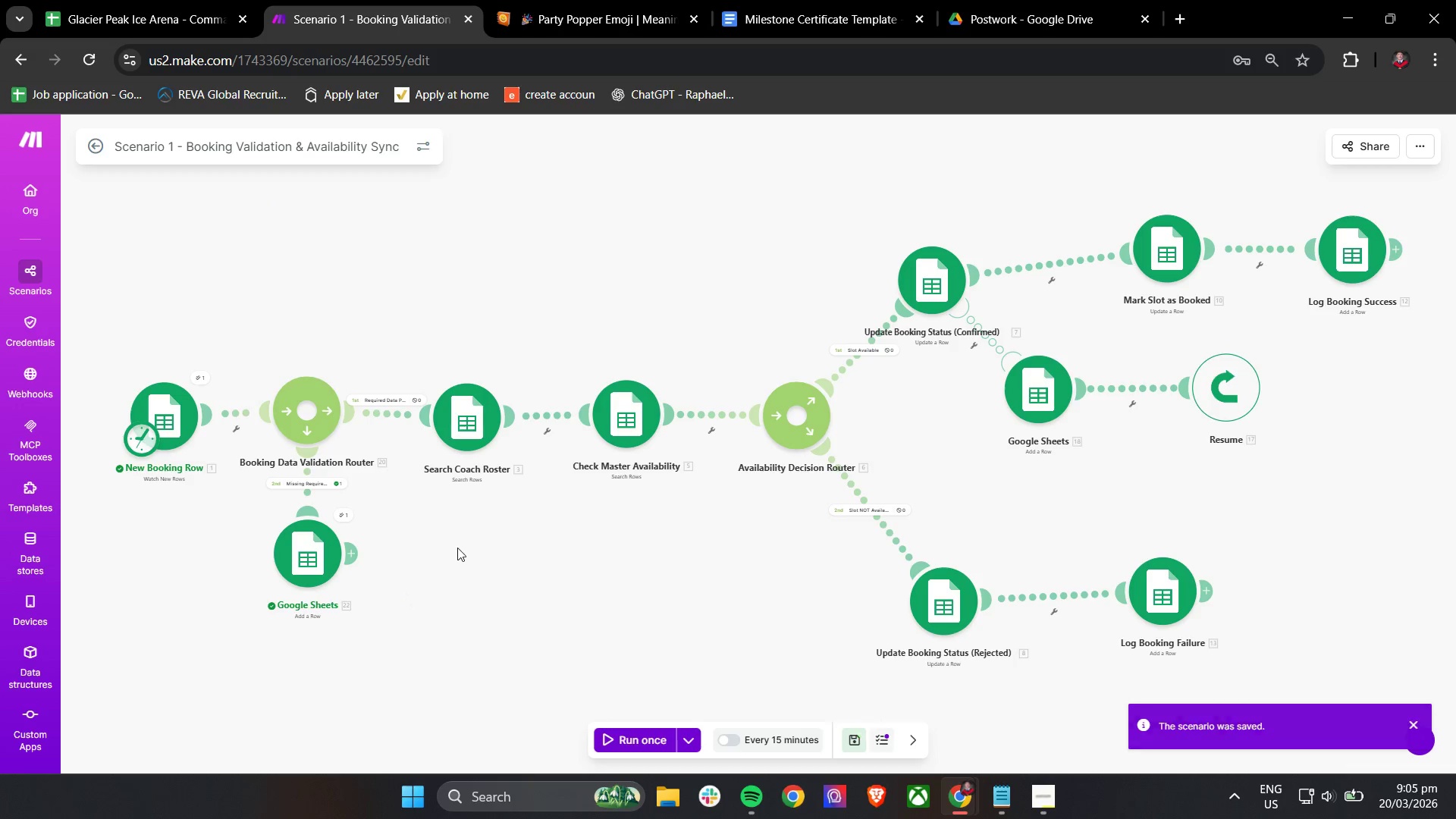 
left_click([100, 146])
 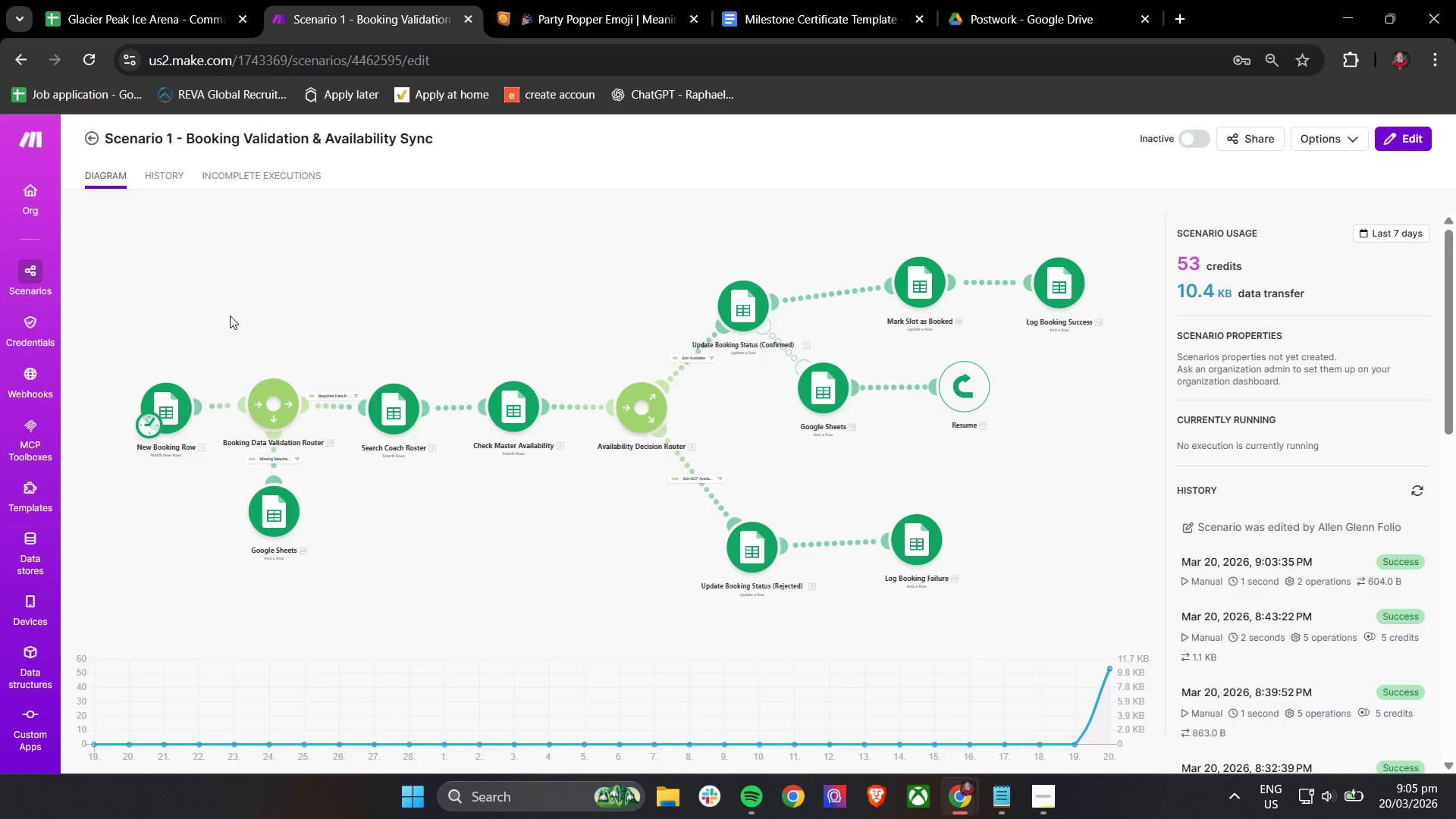 
wait(24.88)
 